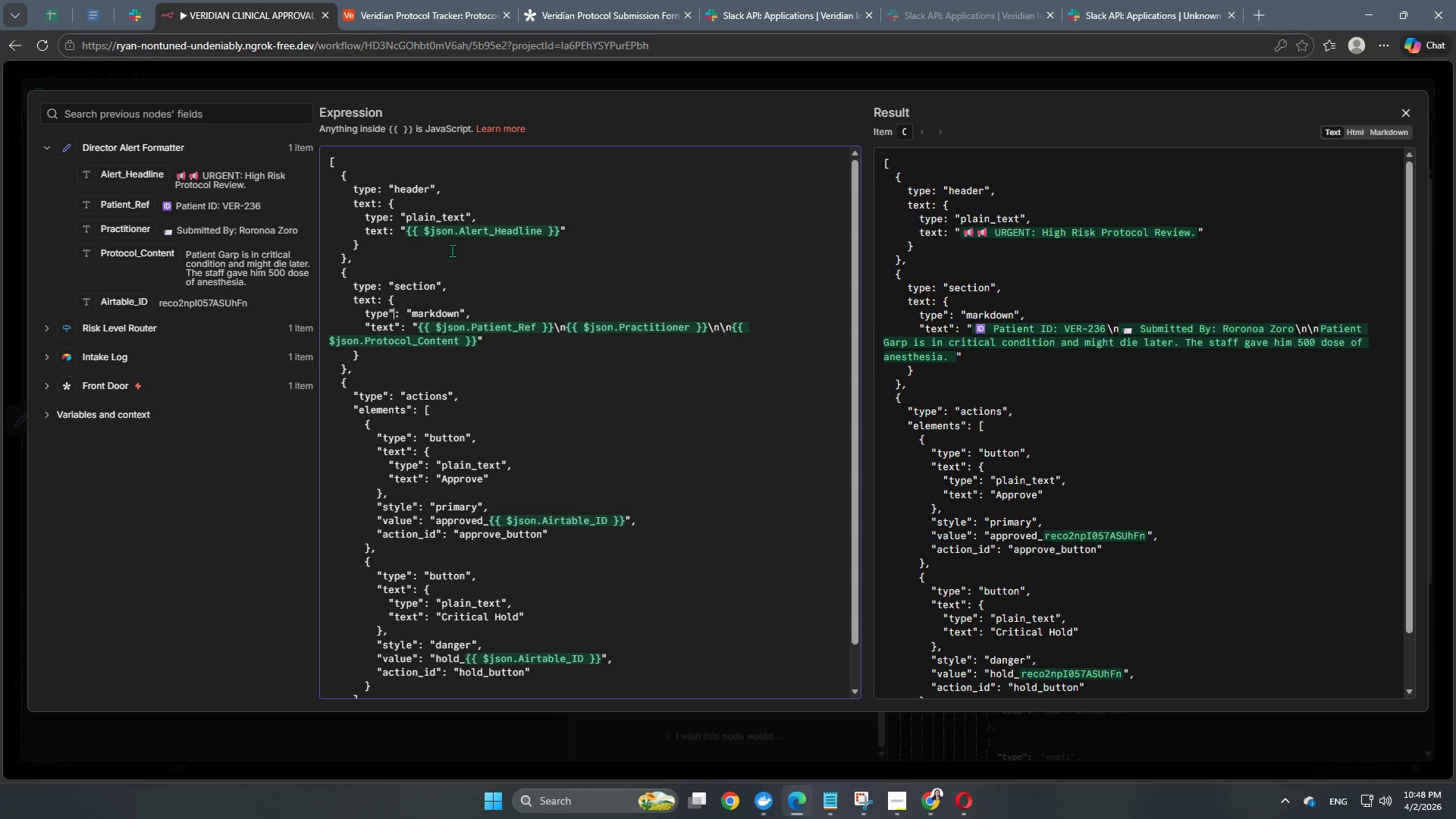 
key(ArrowRight)
 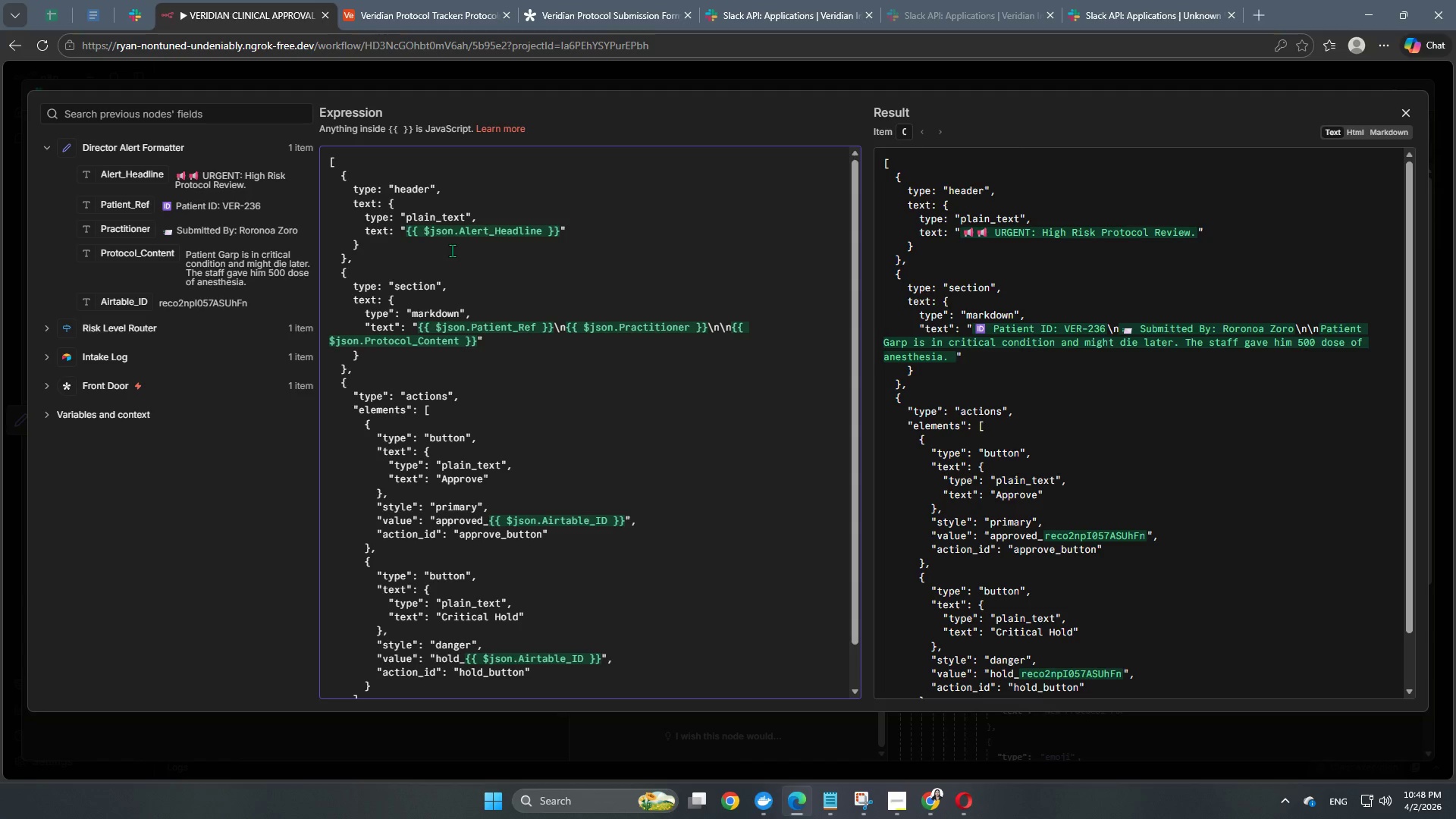 
key(Backspace)
 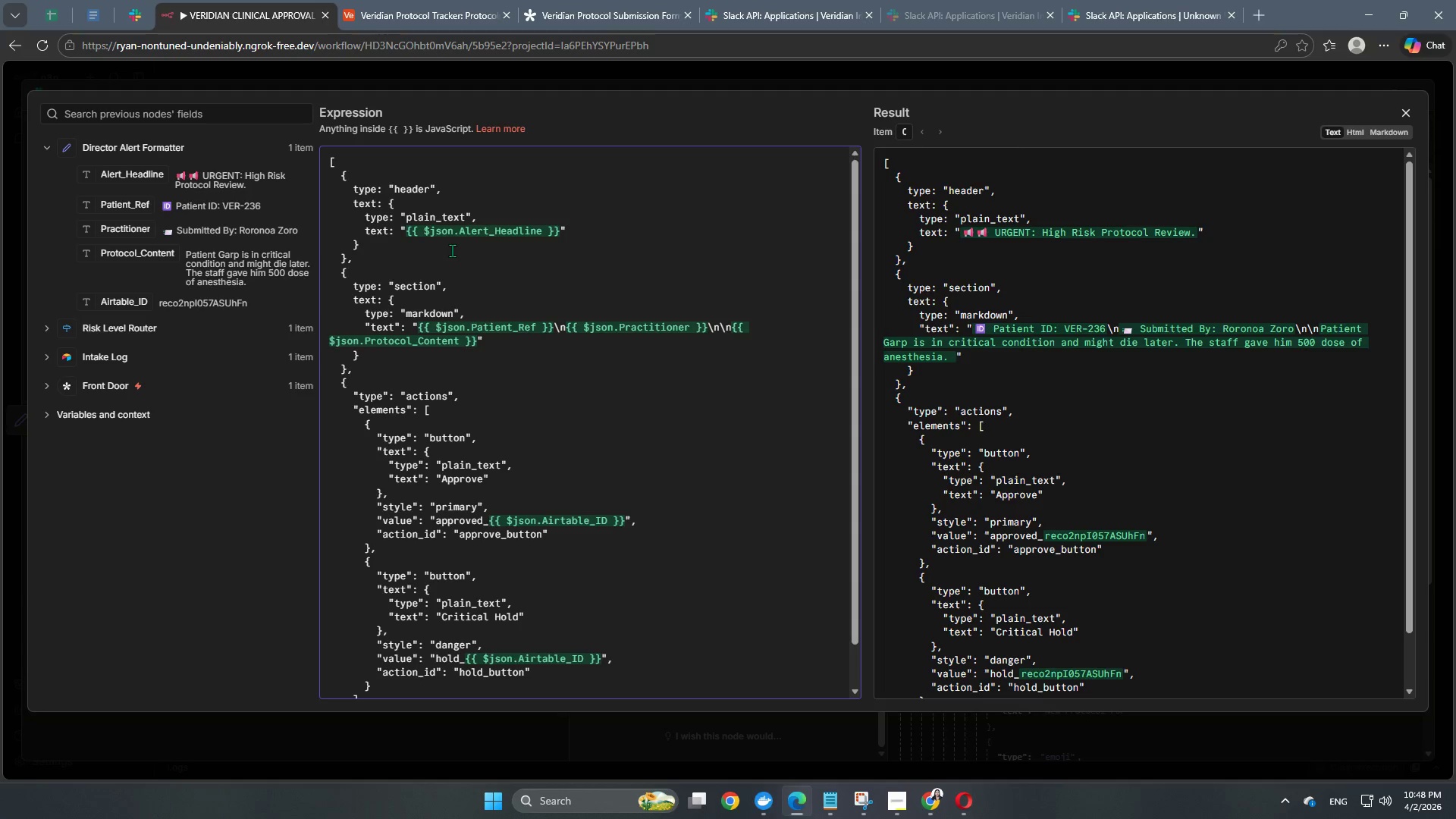 
key(ArrowDown)
 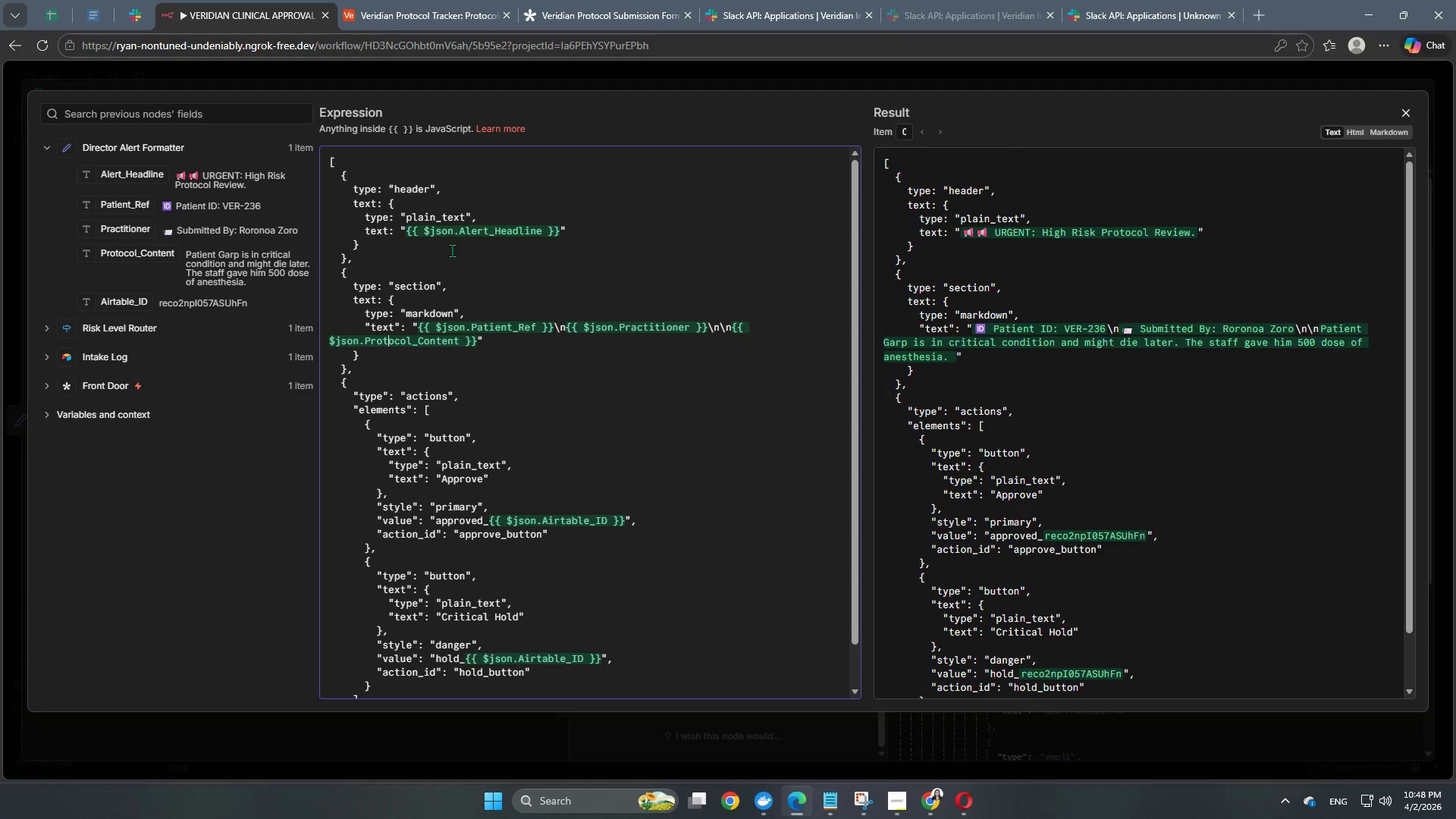 
key(ArrowDown)
 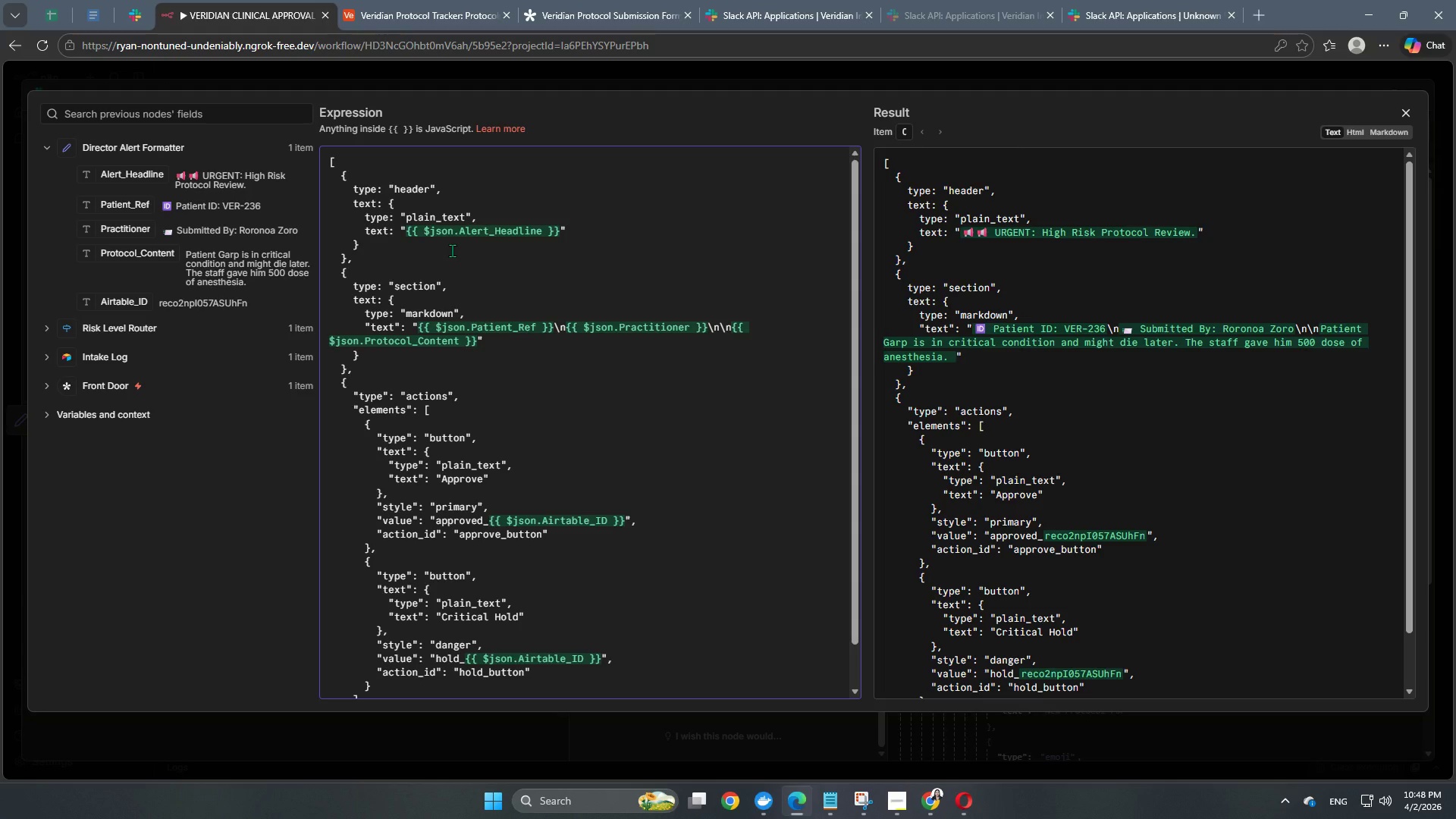 
key(ArrowUp)
 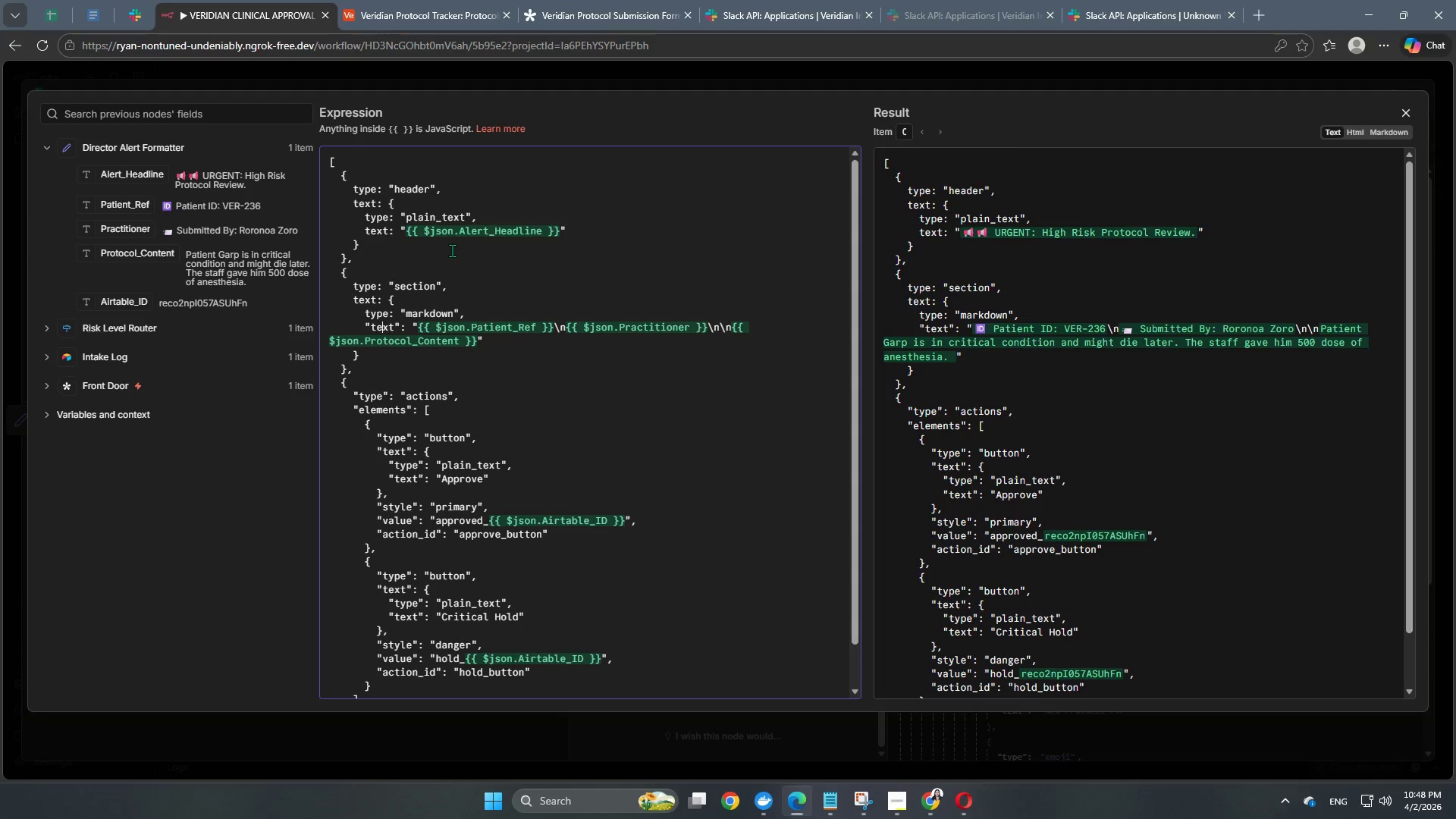 
key(ArrowLeft)
 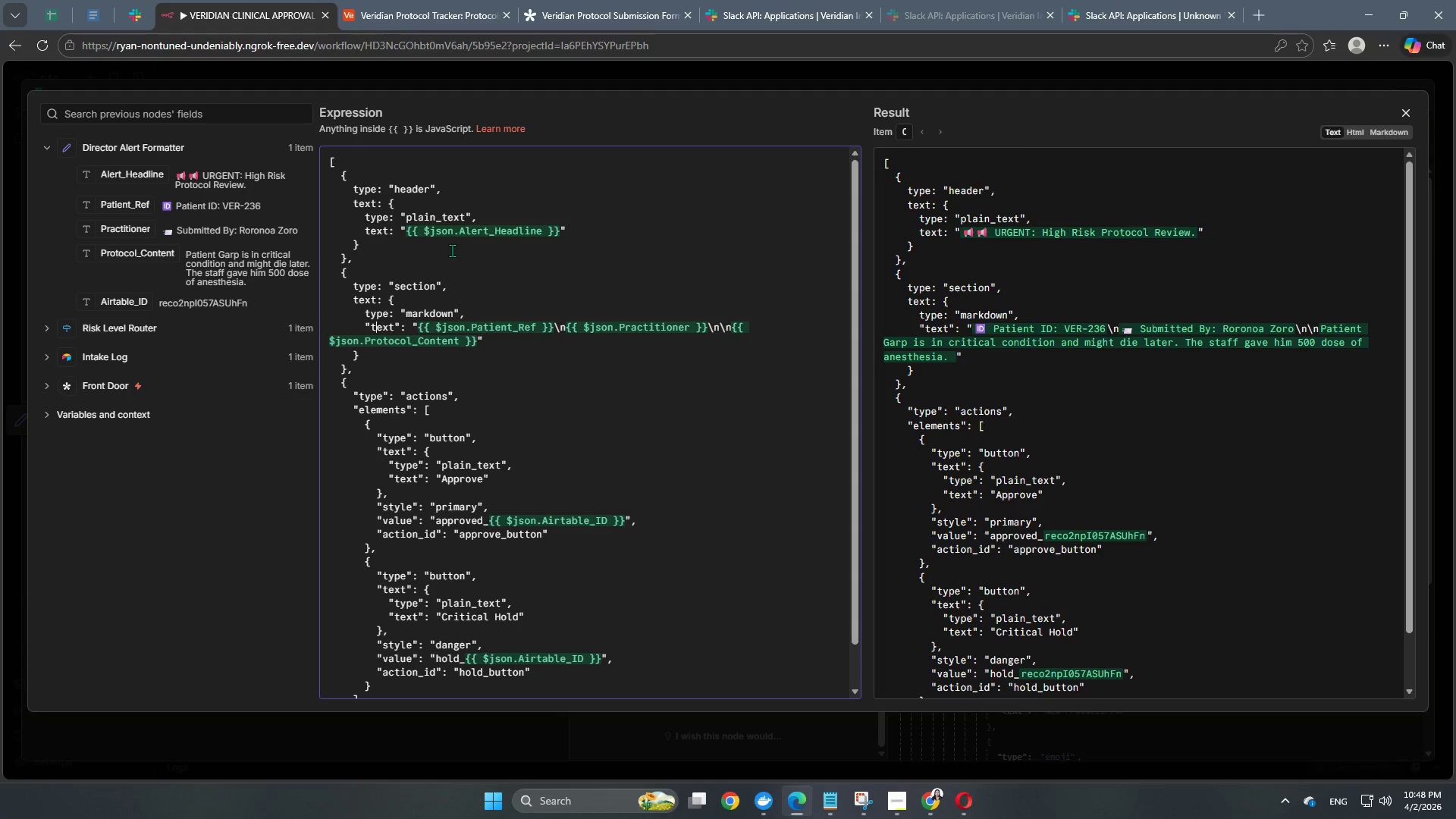 
key(ArrowLeft)
 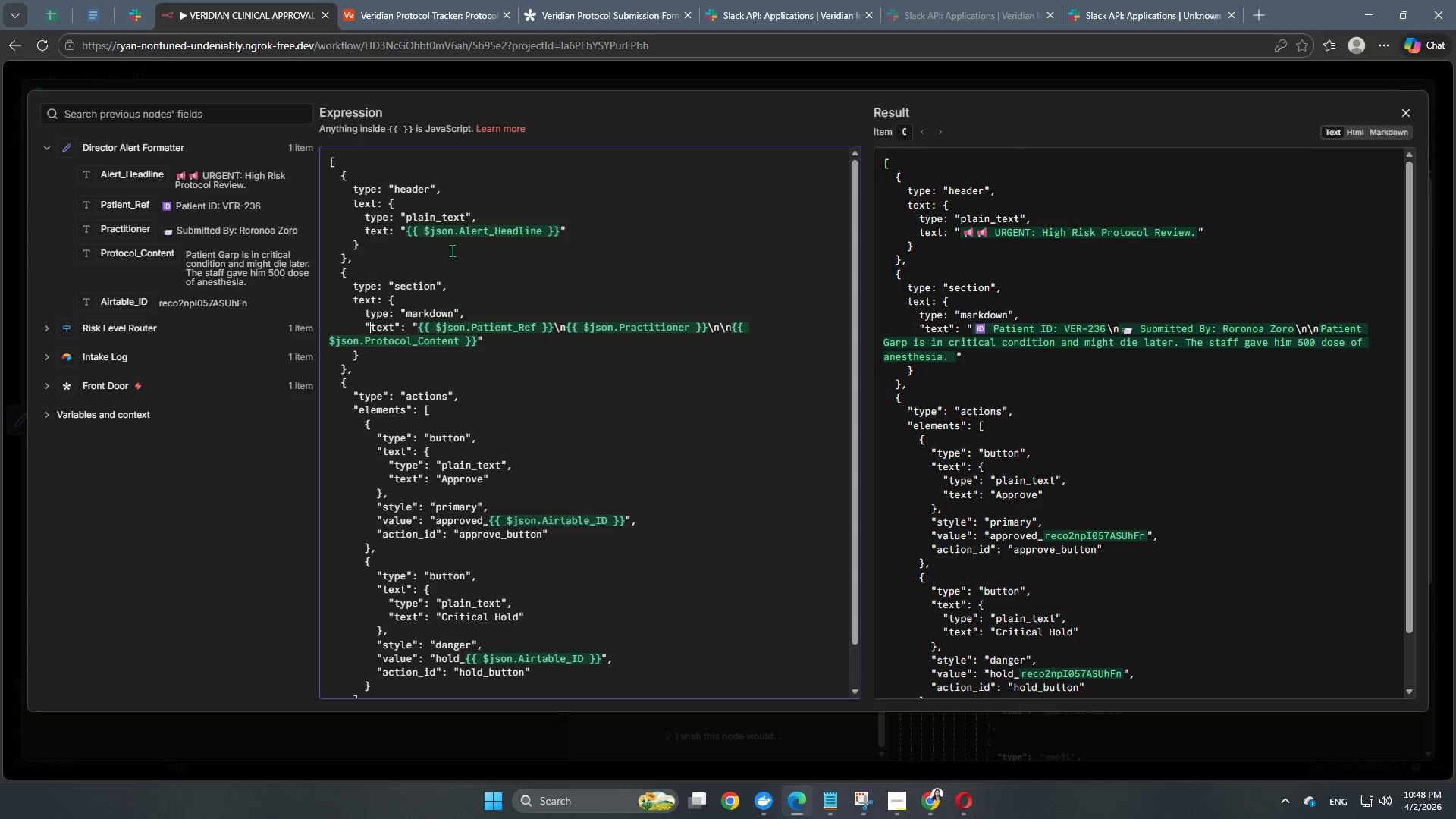 
key(ArrowLeft)
 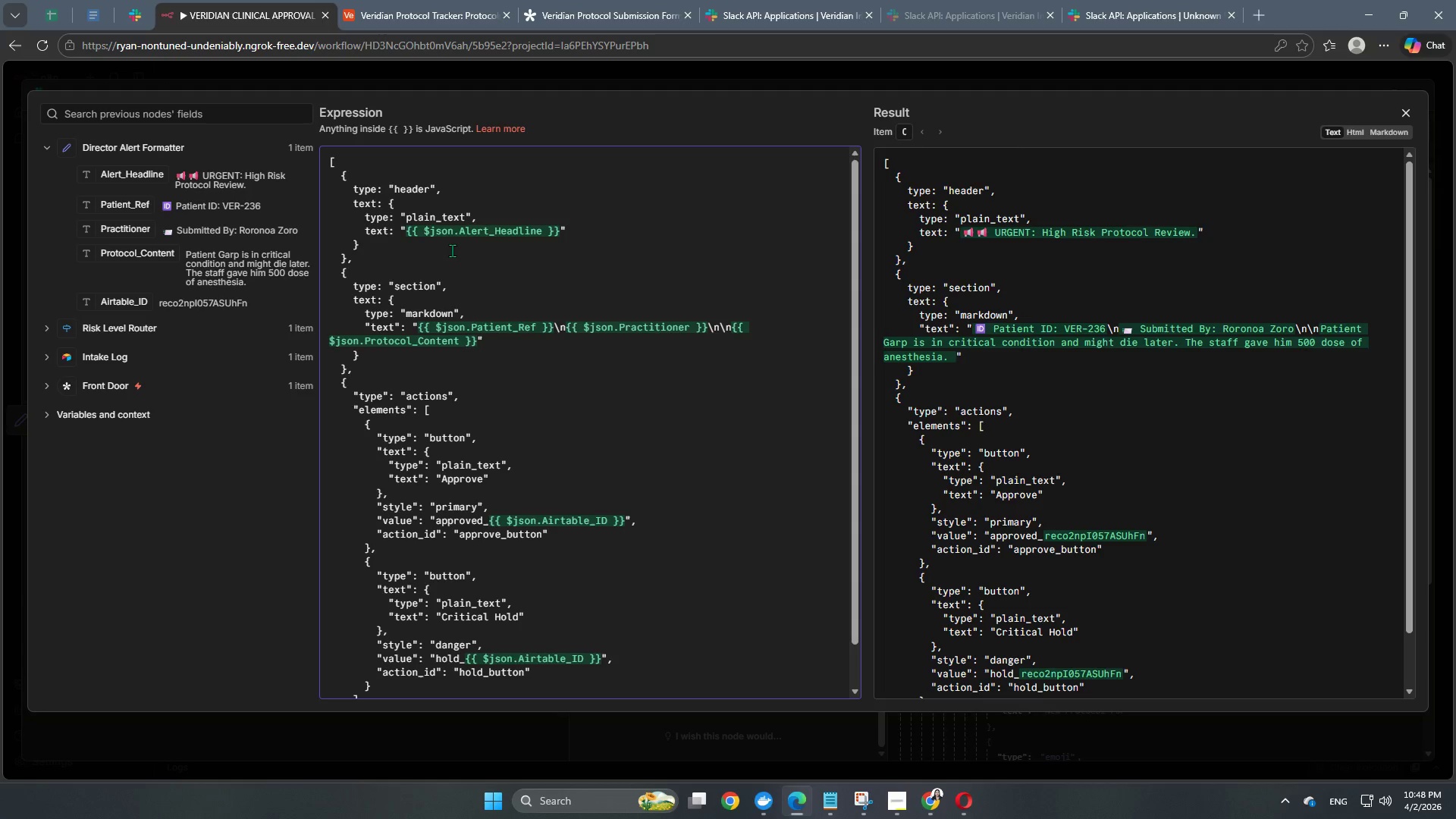 
key(Backspace)
 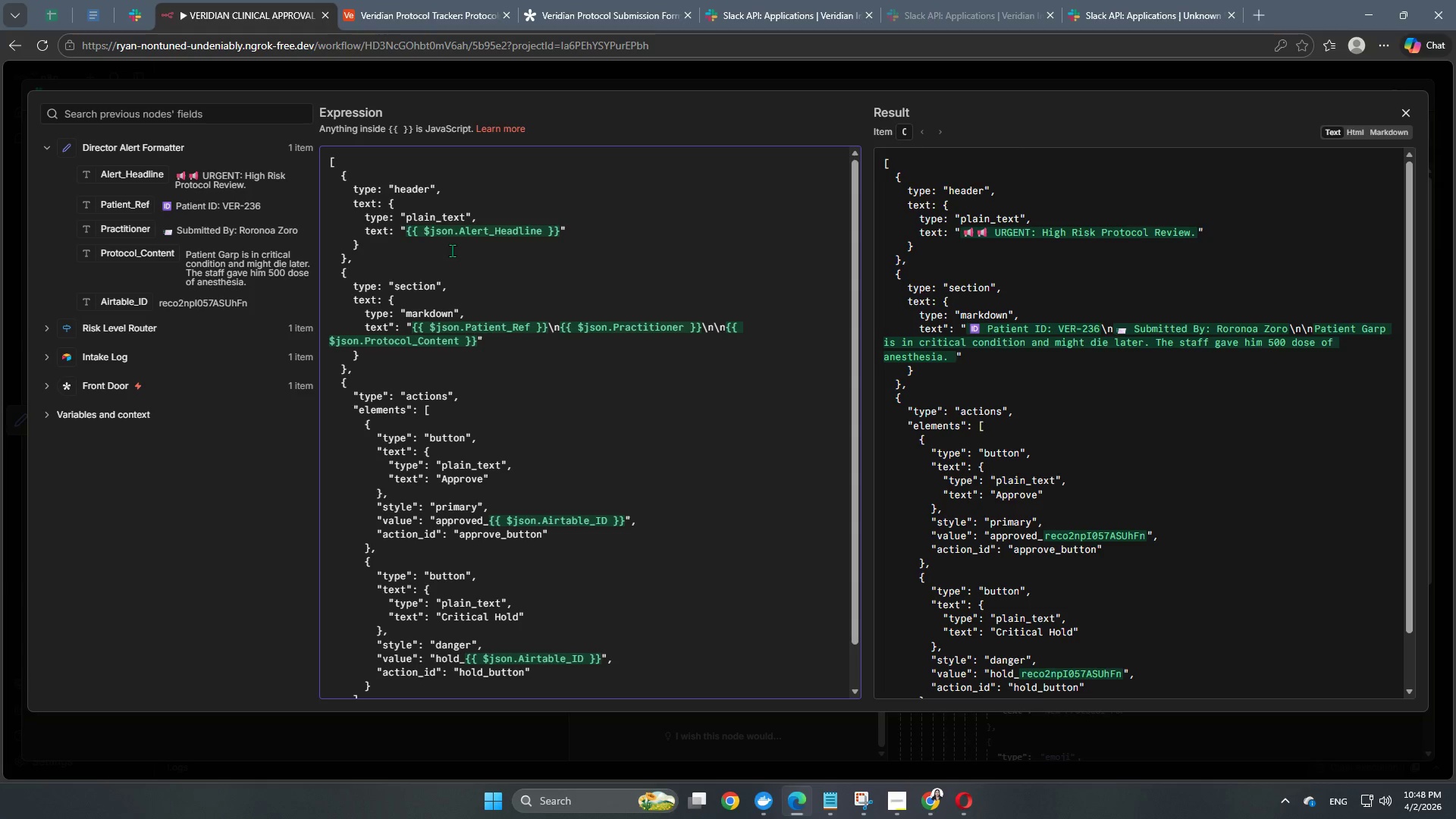 
key(ArrowRight)
 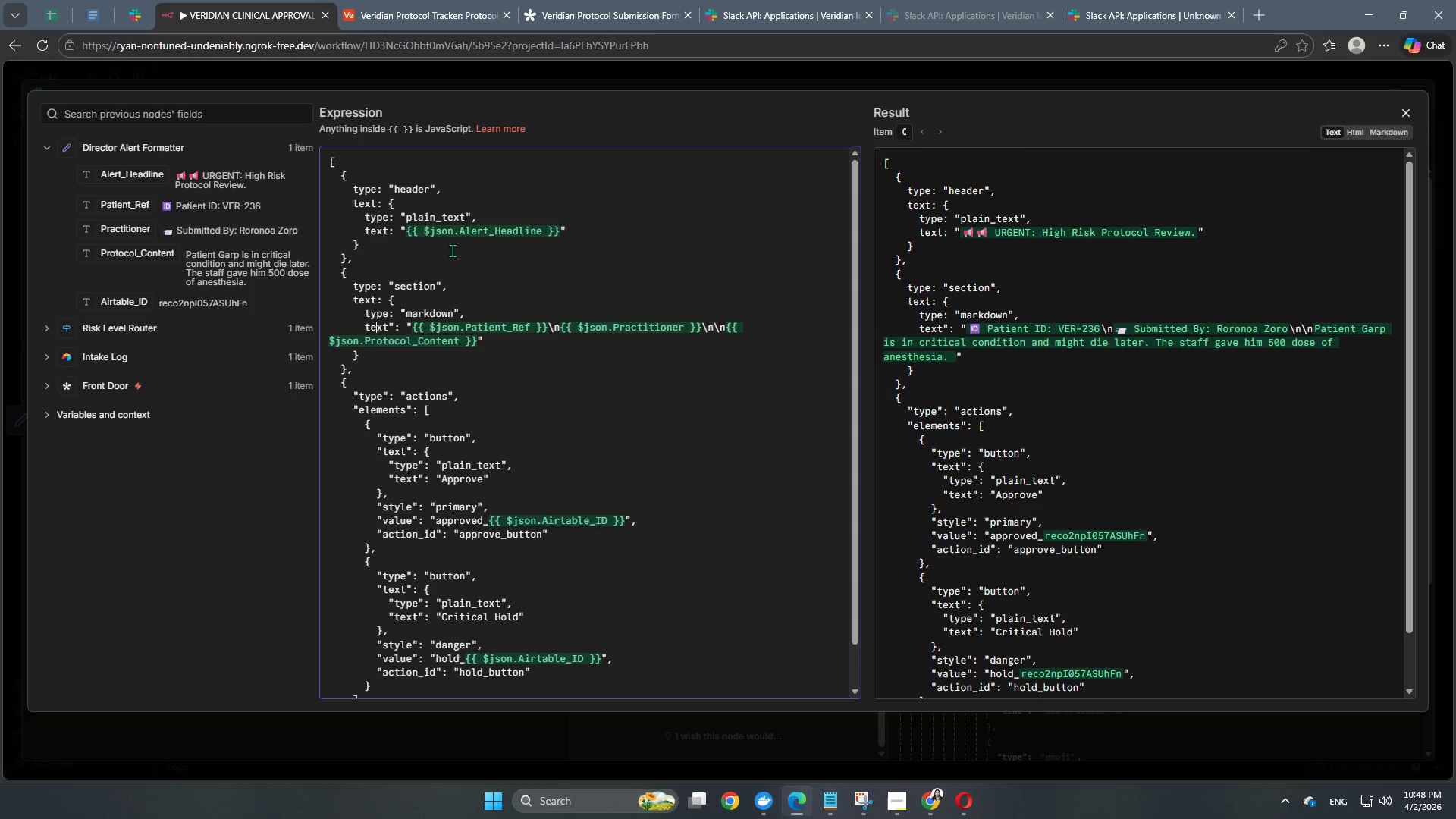 
key(ArrowRight)
 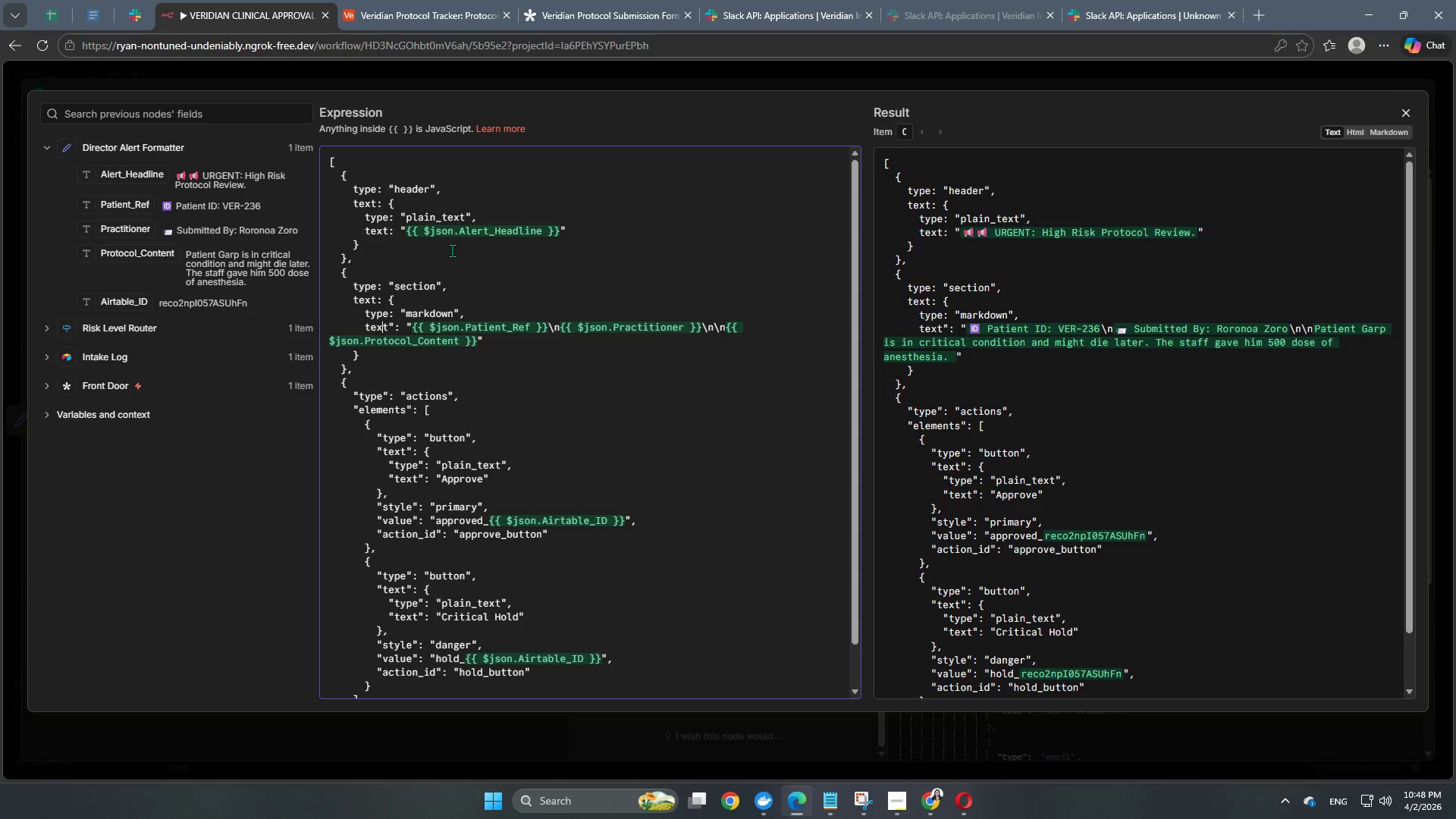 
key(ArrowRight)
 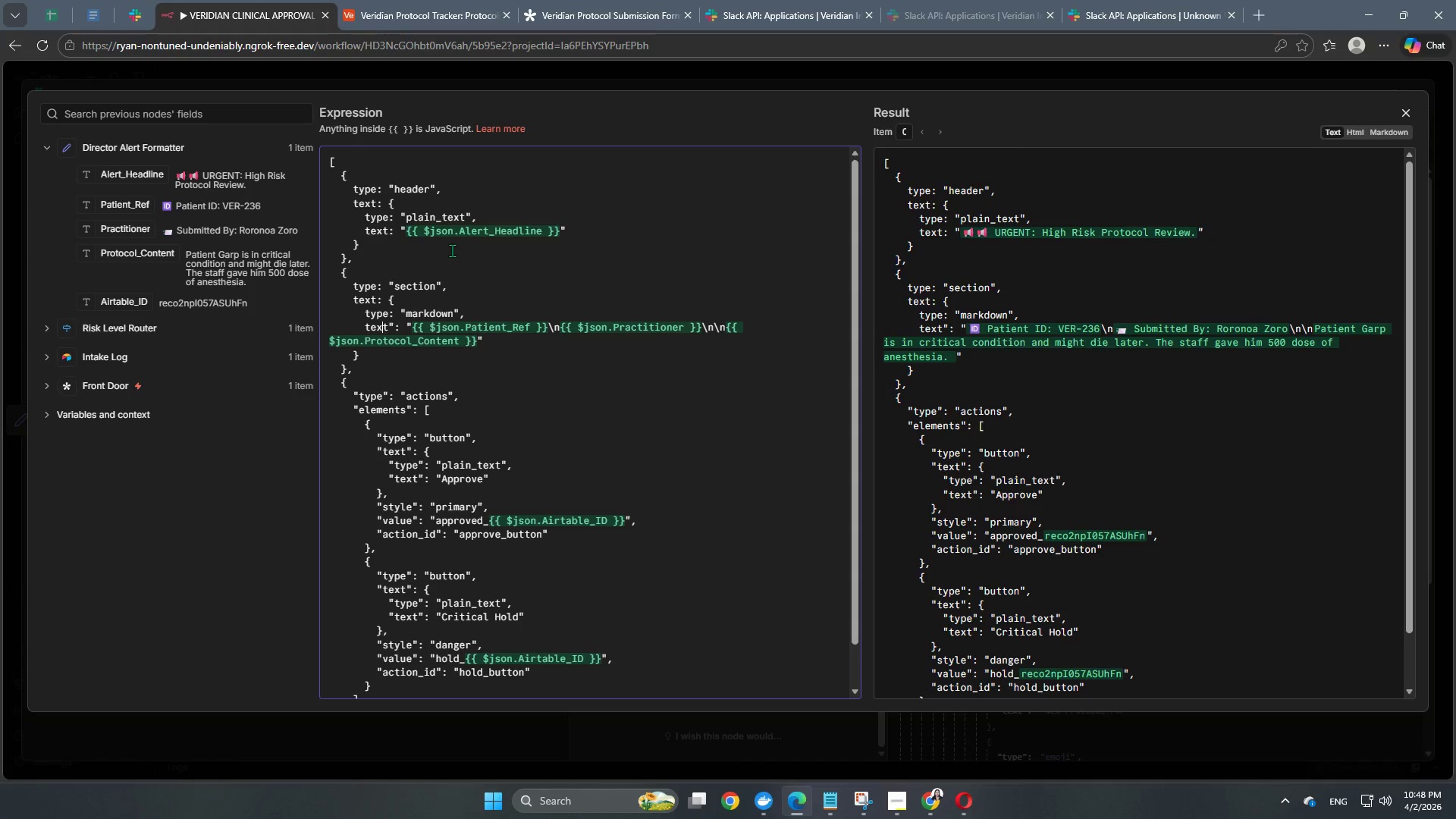 
key(ArrowRight)
 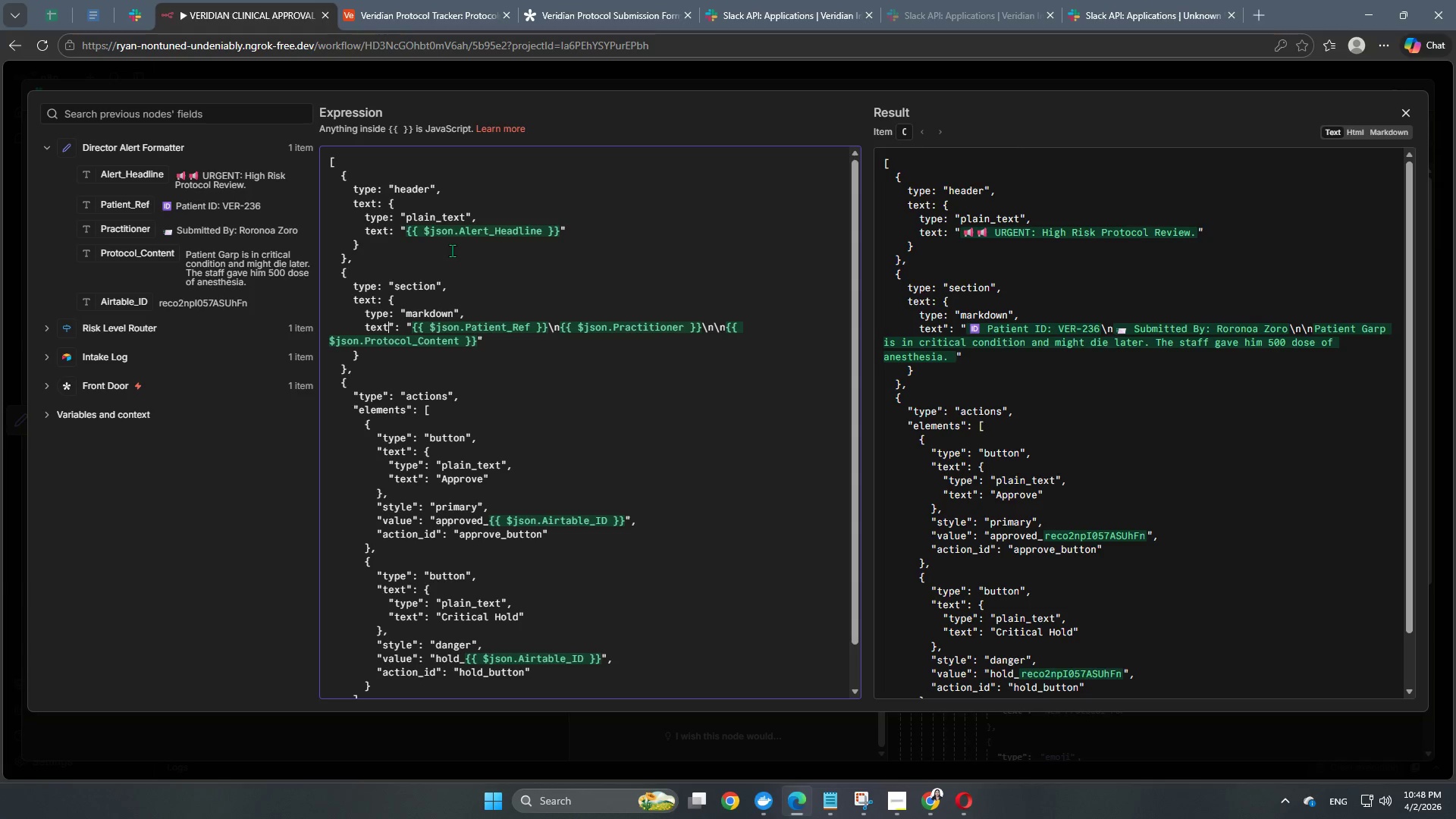 
key(ArrowRight)
 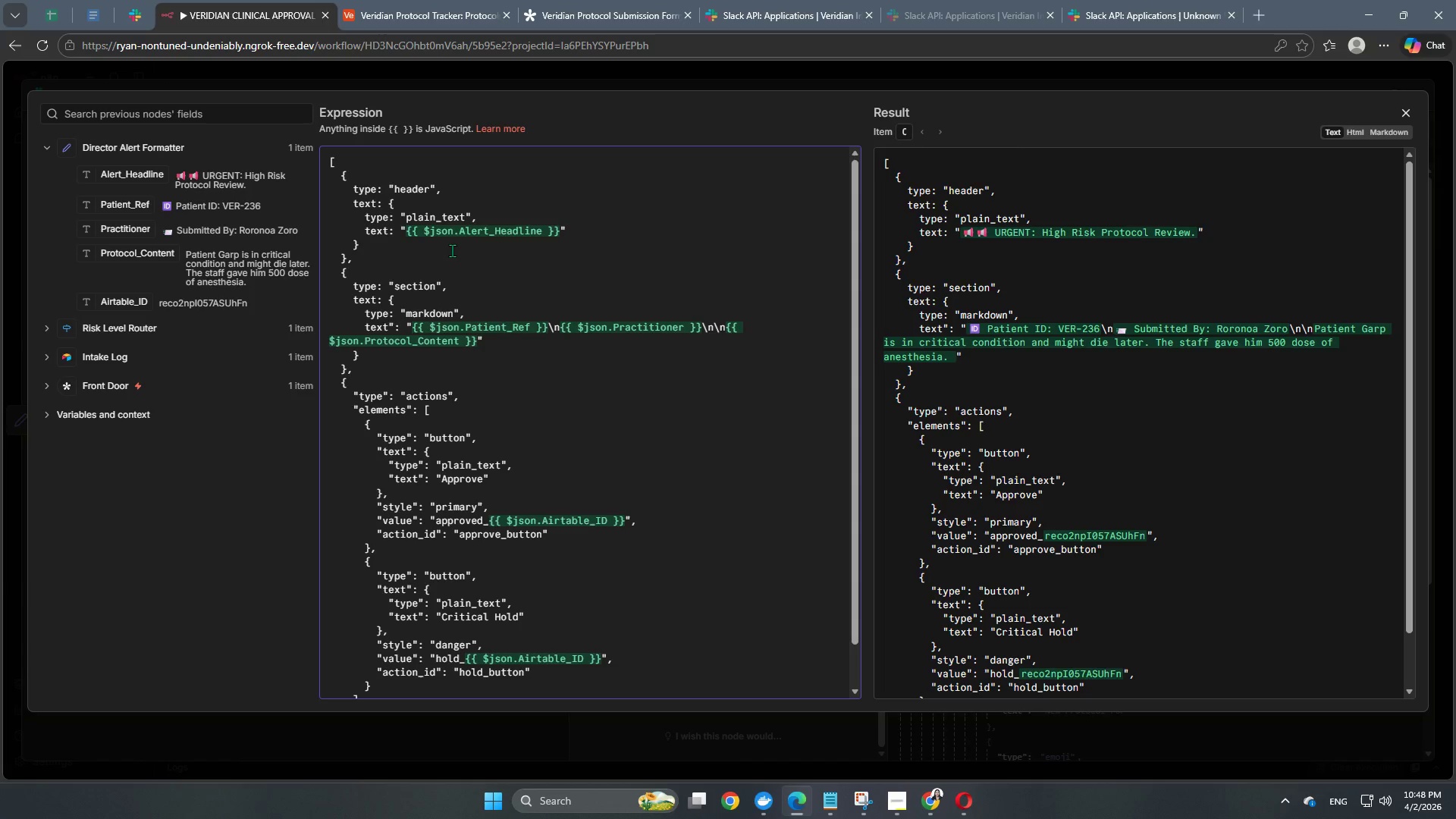 
key(Backspace)
 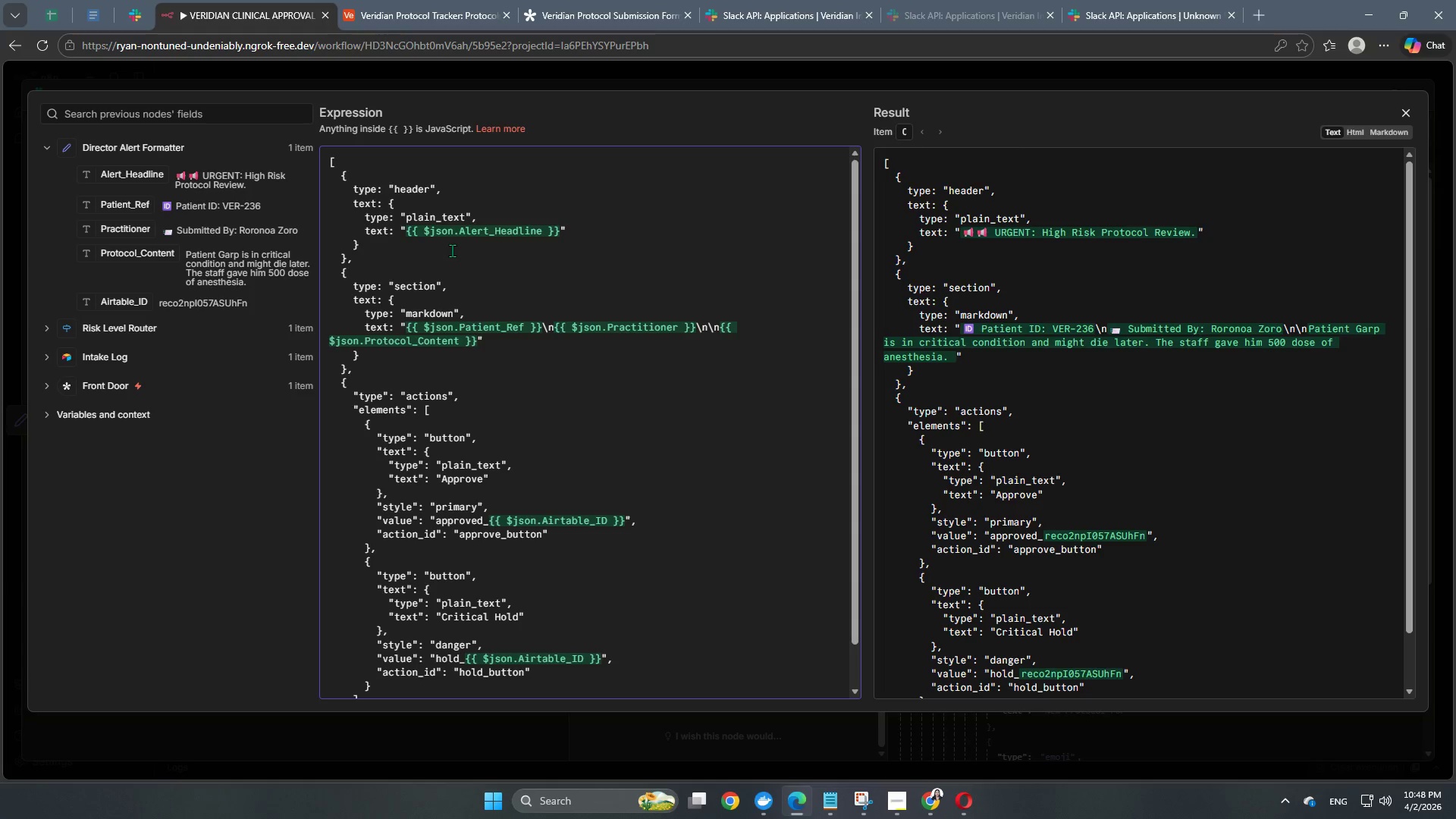 
key(ArrowDown)
 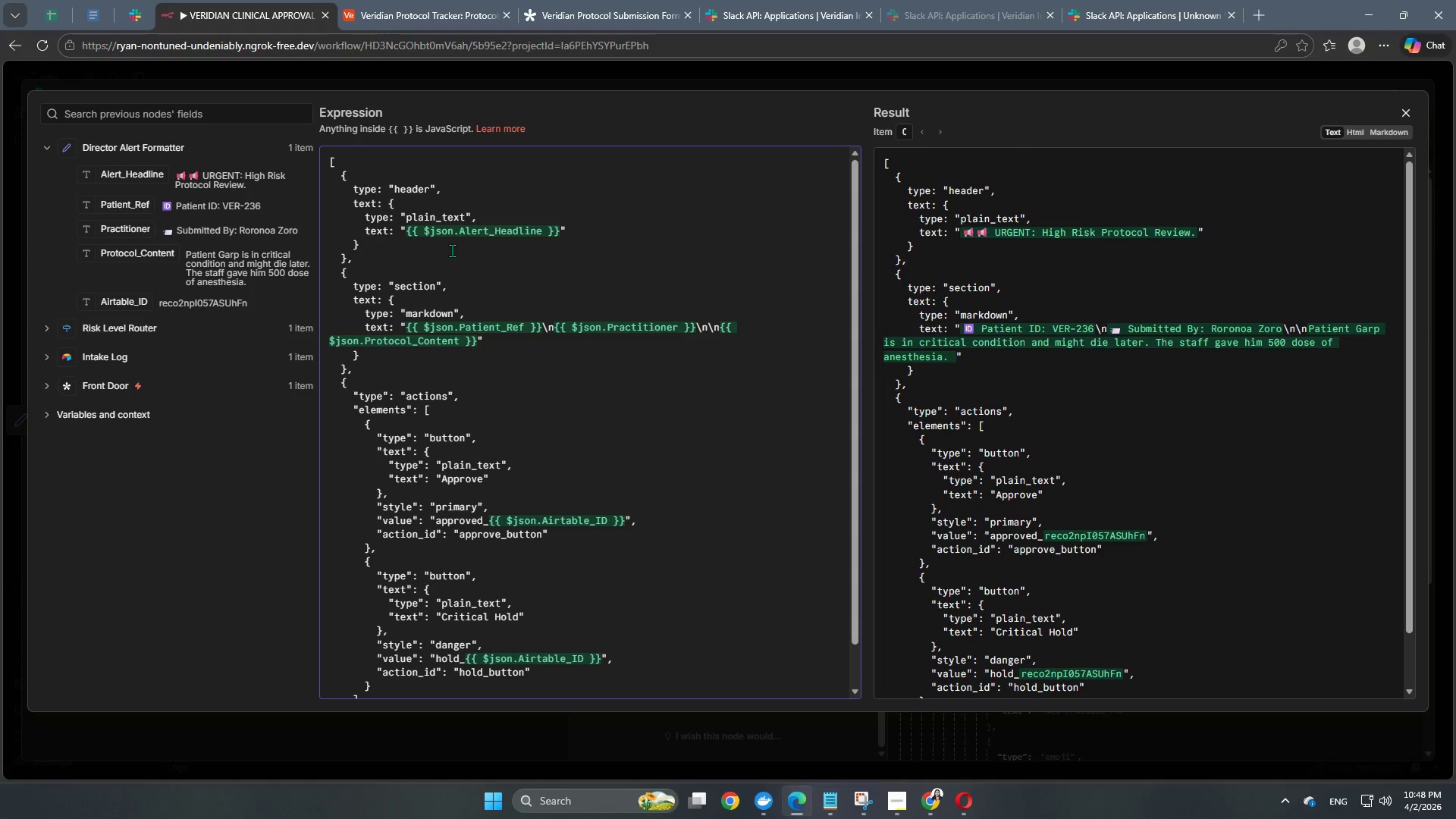 
key(ArrowDown)
 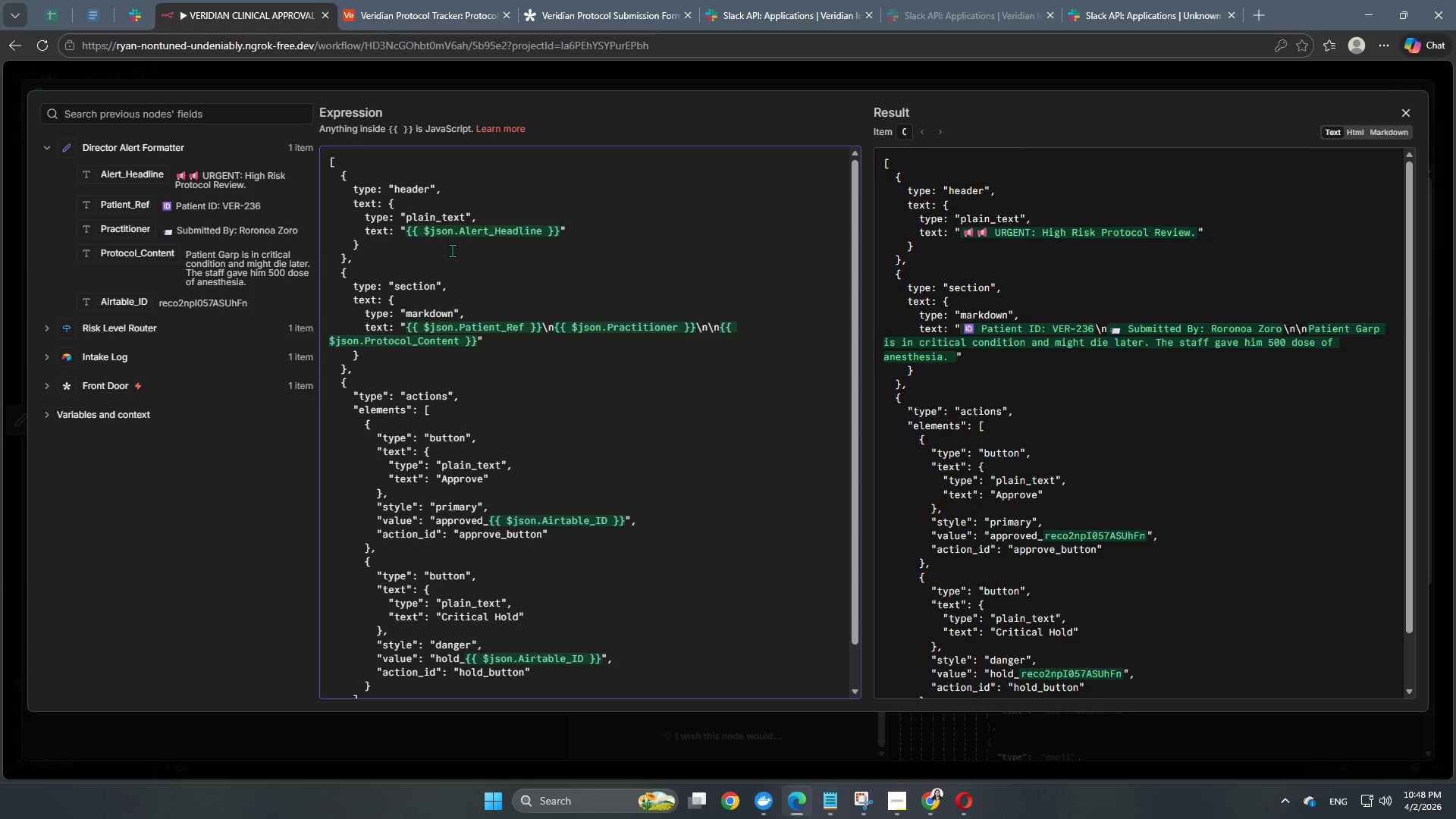 
key(ArrowDown)
 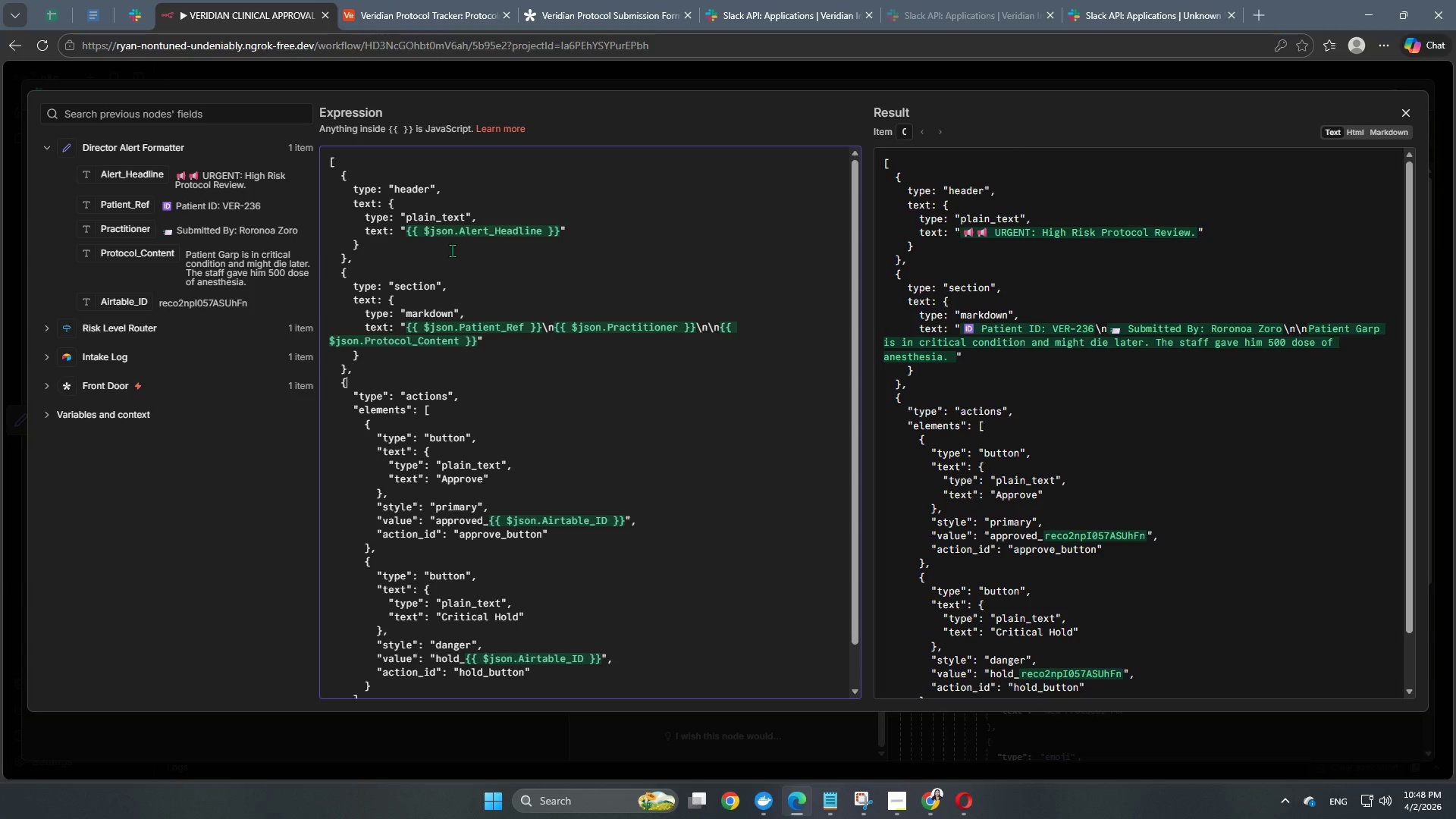 
key(ArrowDown)
 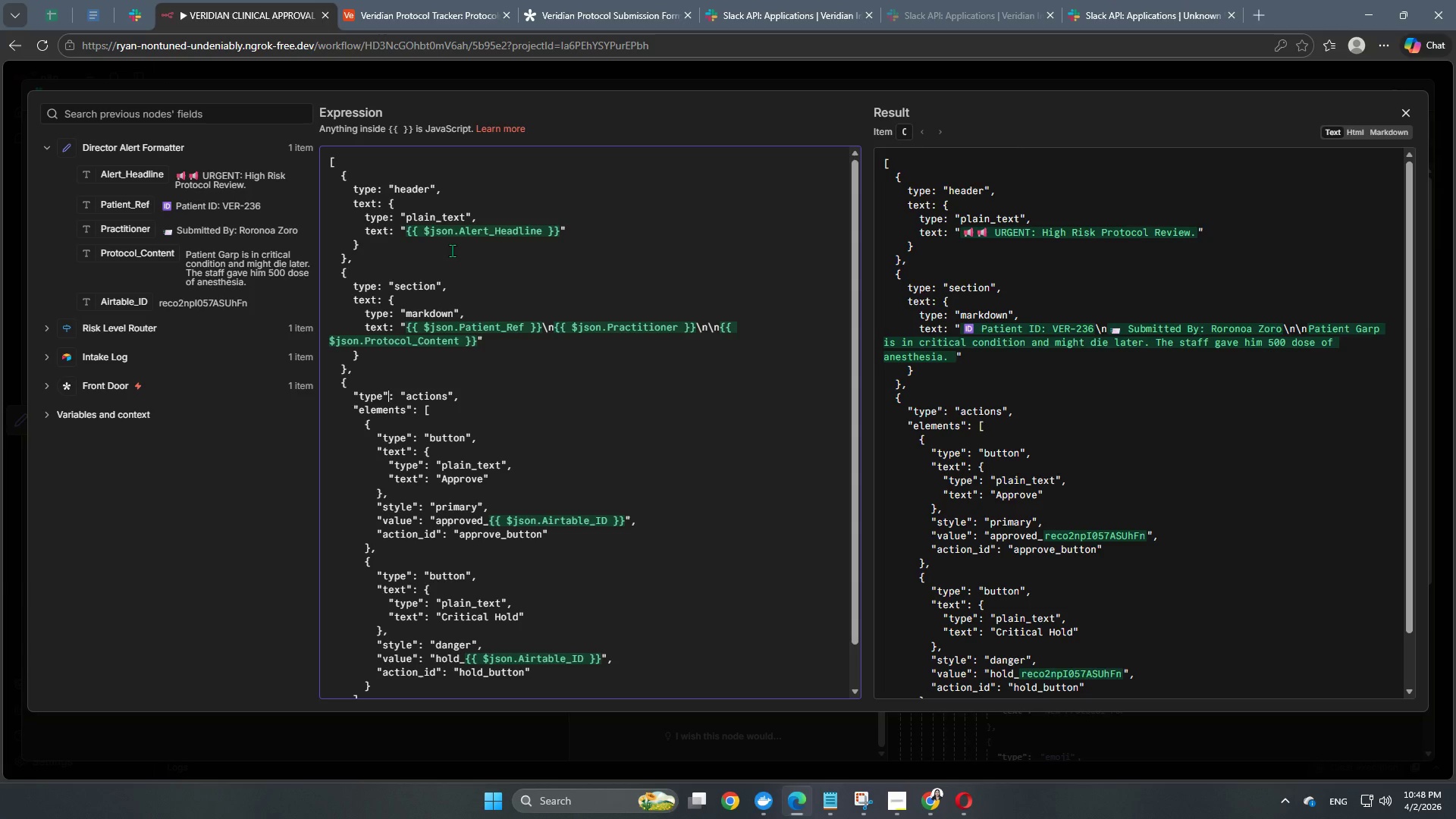 
key(ArrowDown)
 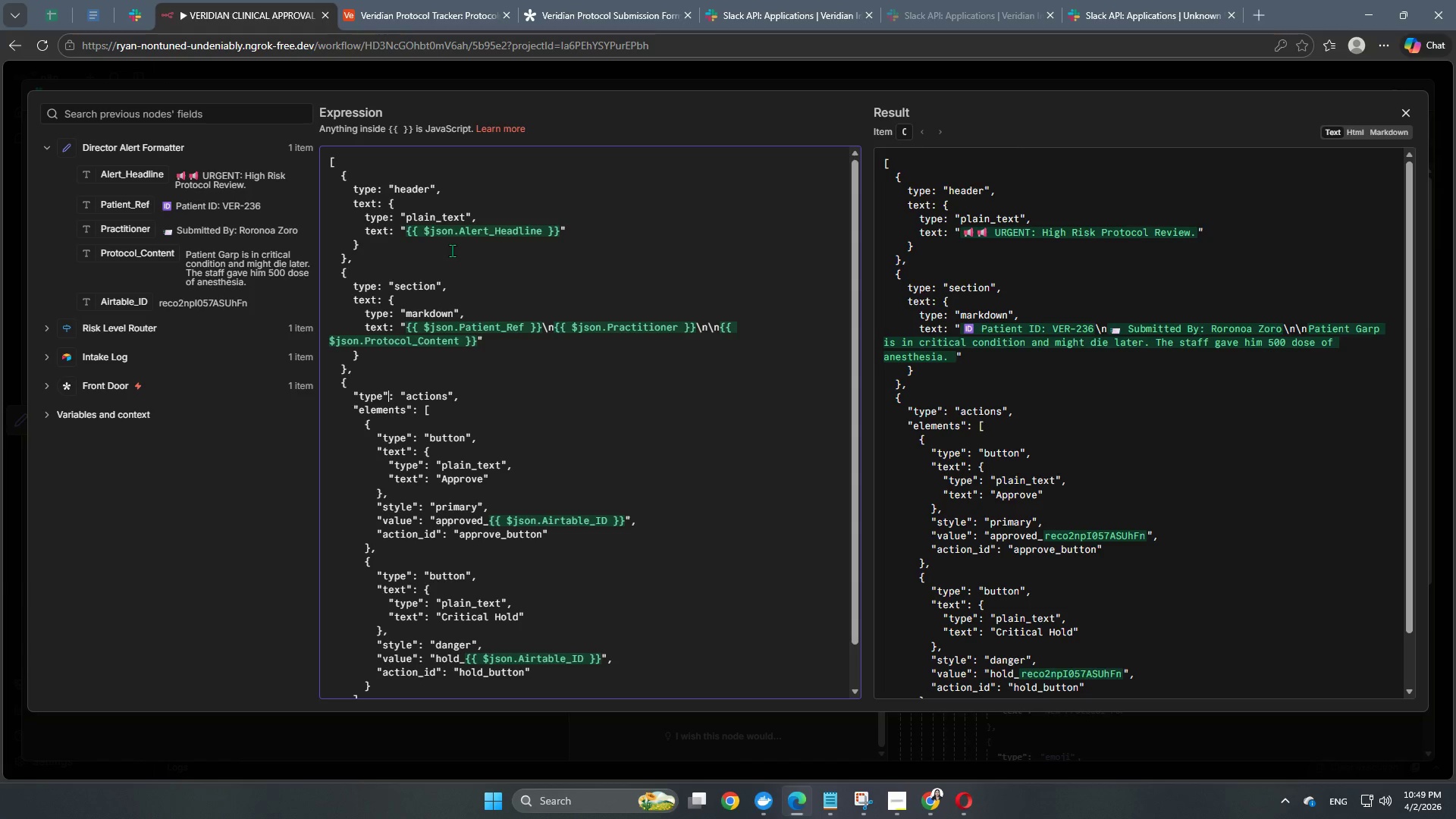 
key(ArrowDown)
 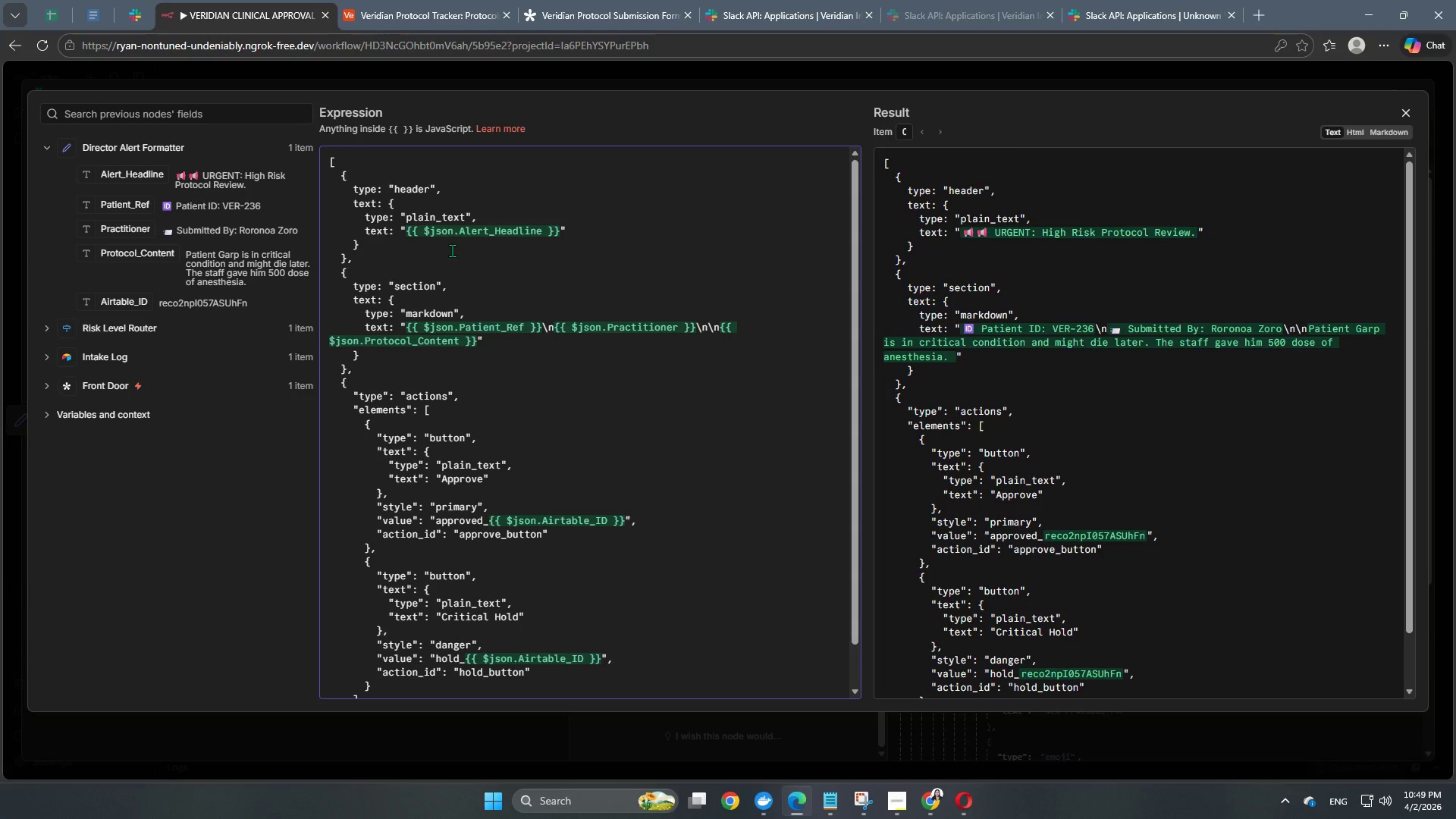 
key(ArrowUp)
 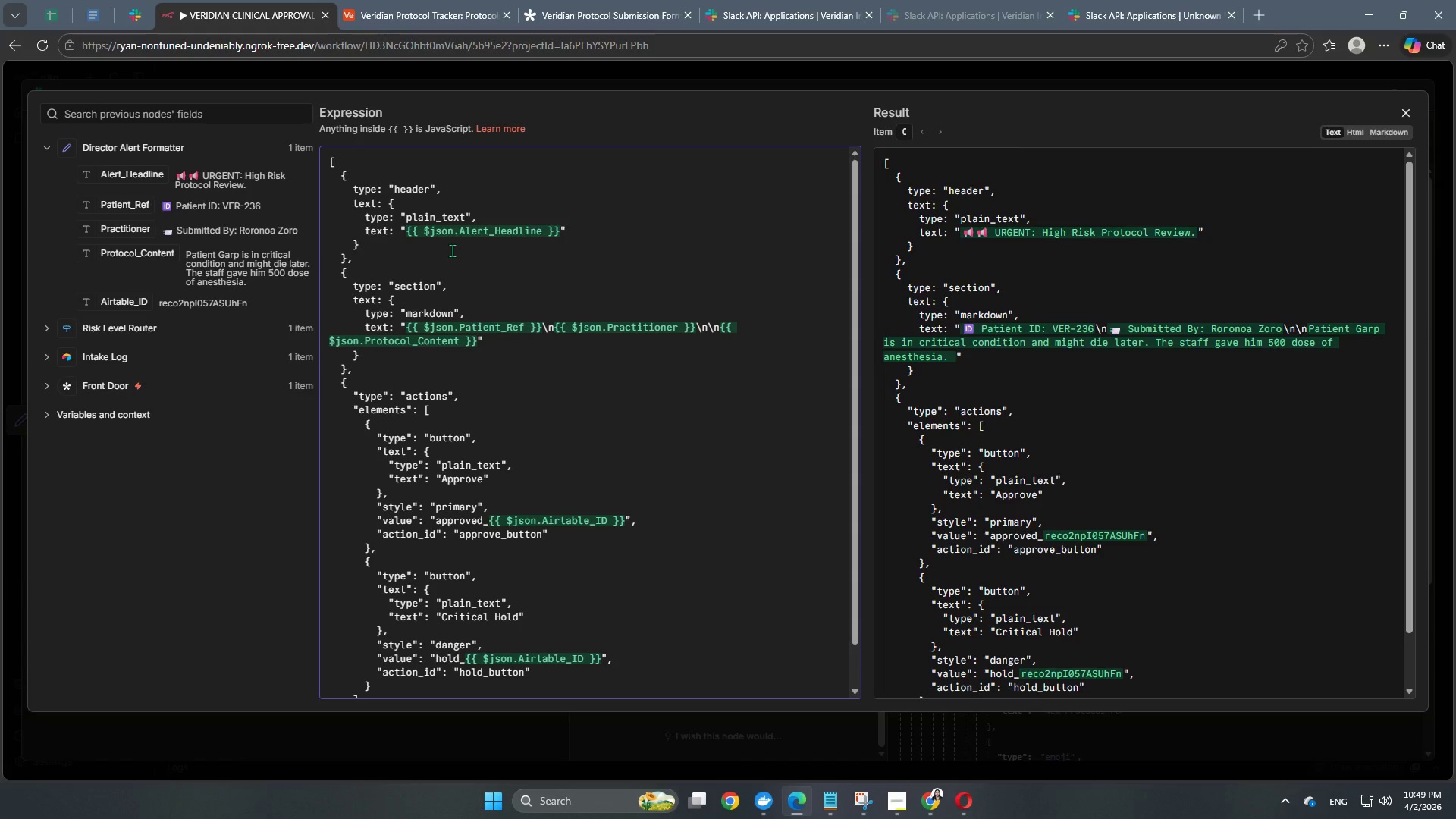 
key(Backspace)
 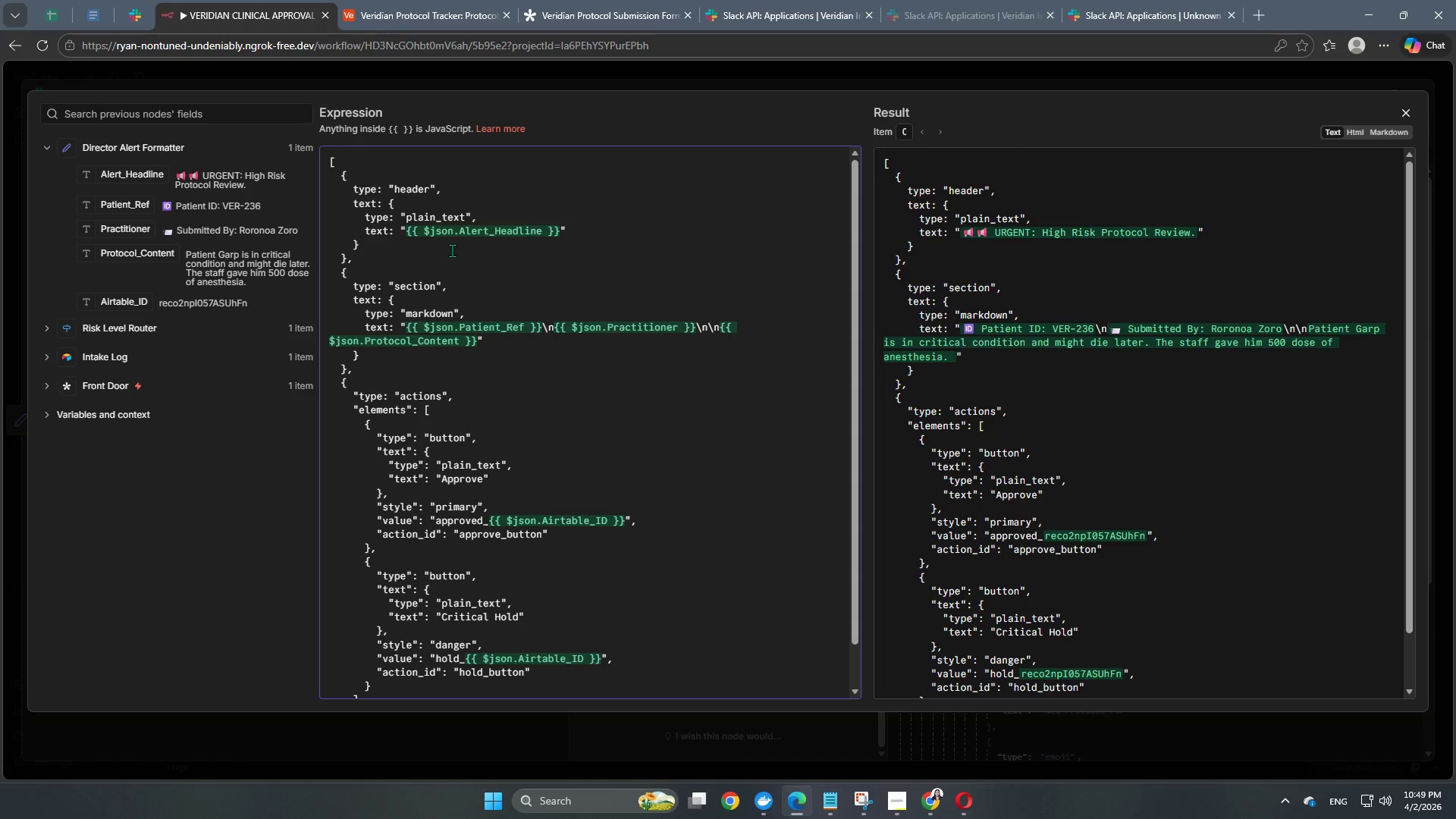 
key(ArrowLeft)
 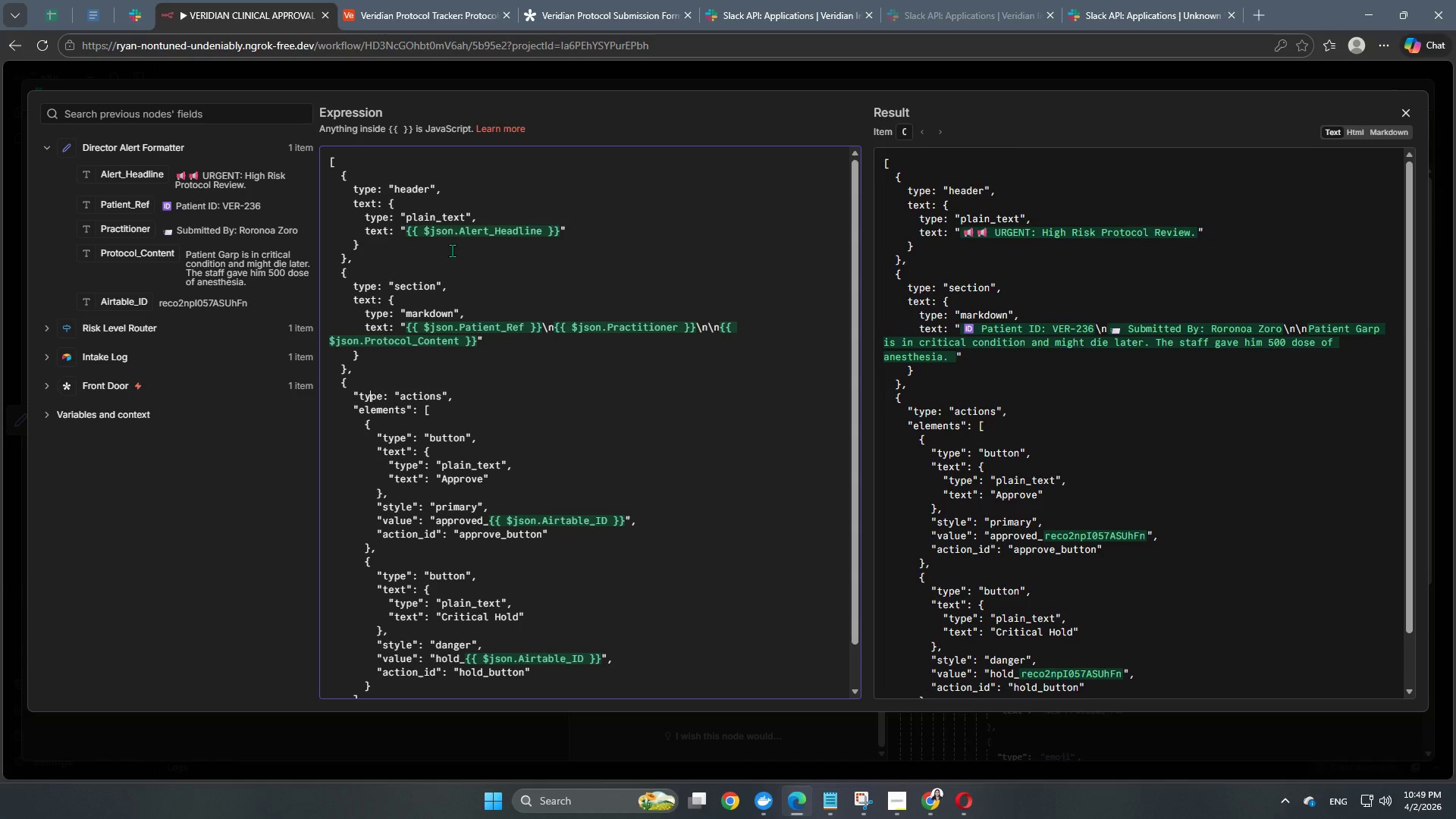 
key(ArrowLeft)
 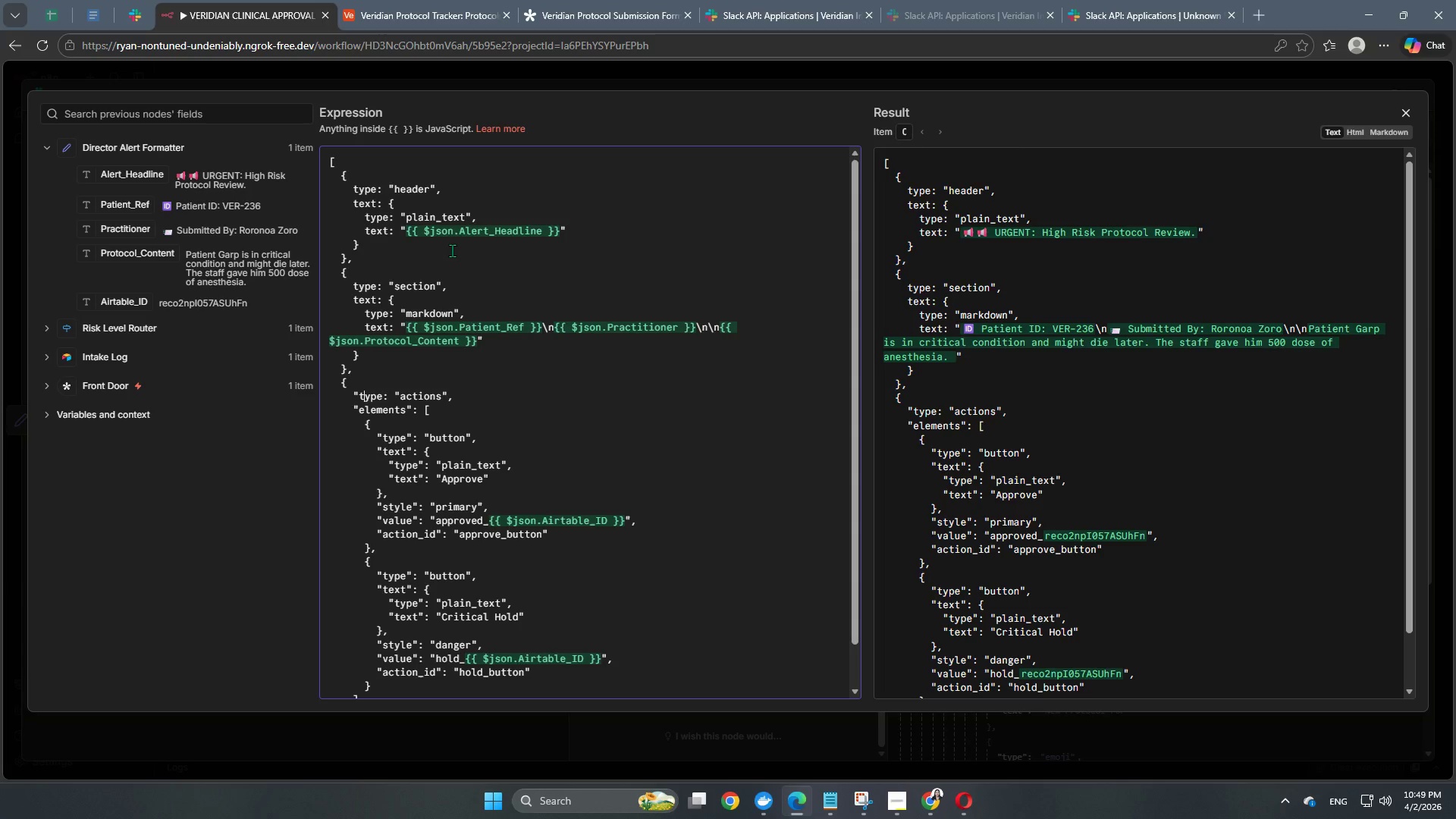 
key(ArrowLeft)
 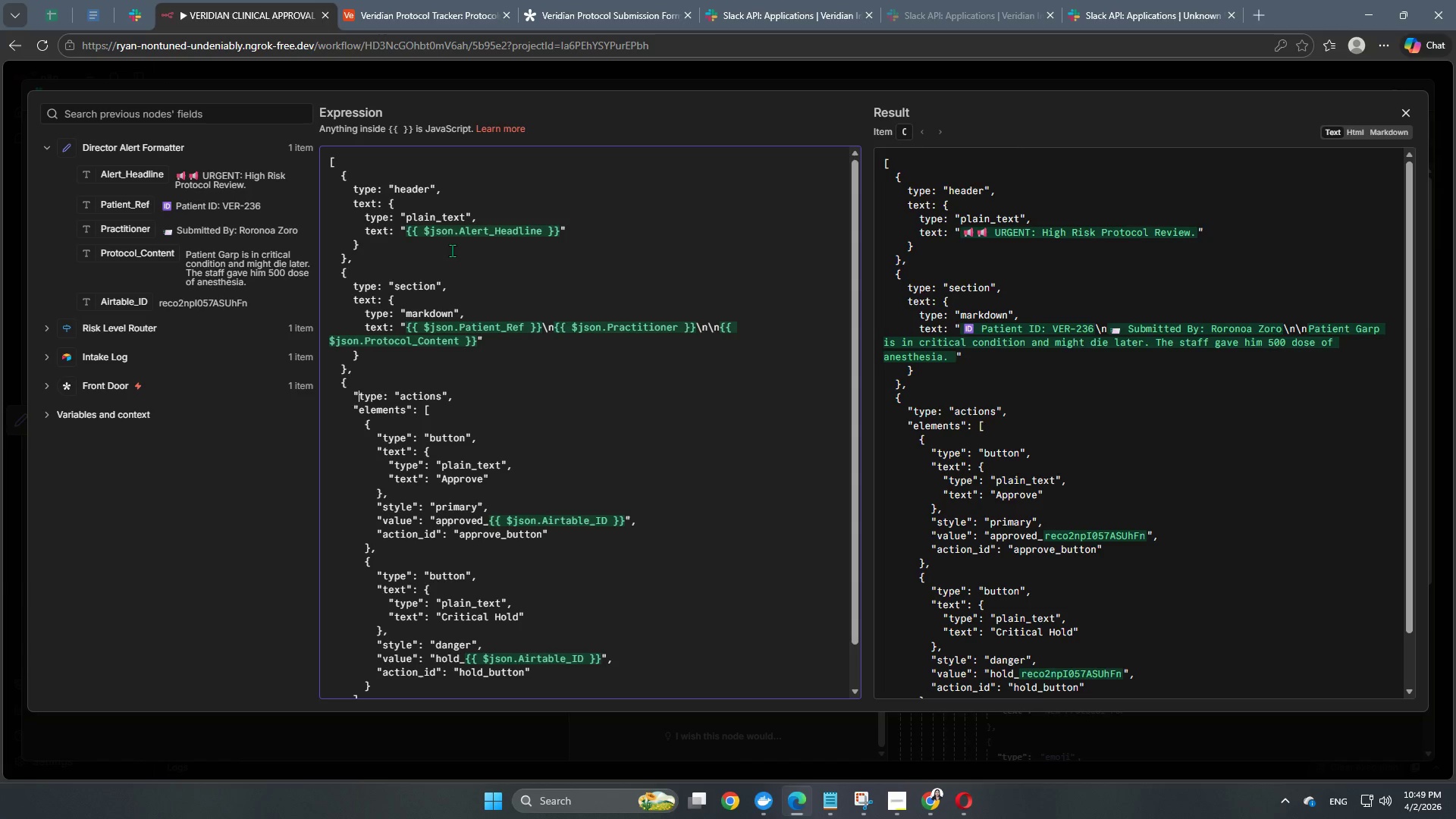 
key(ArrowLeft)
 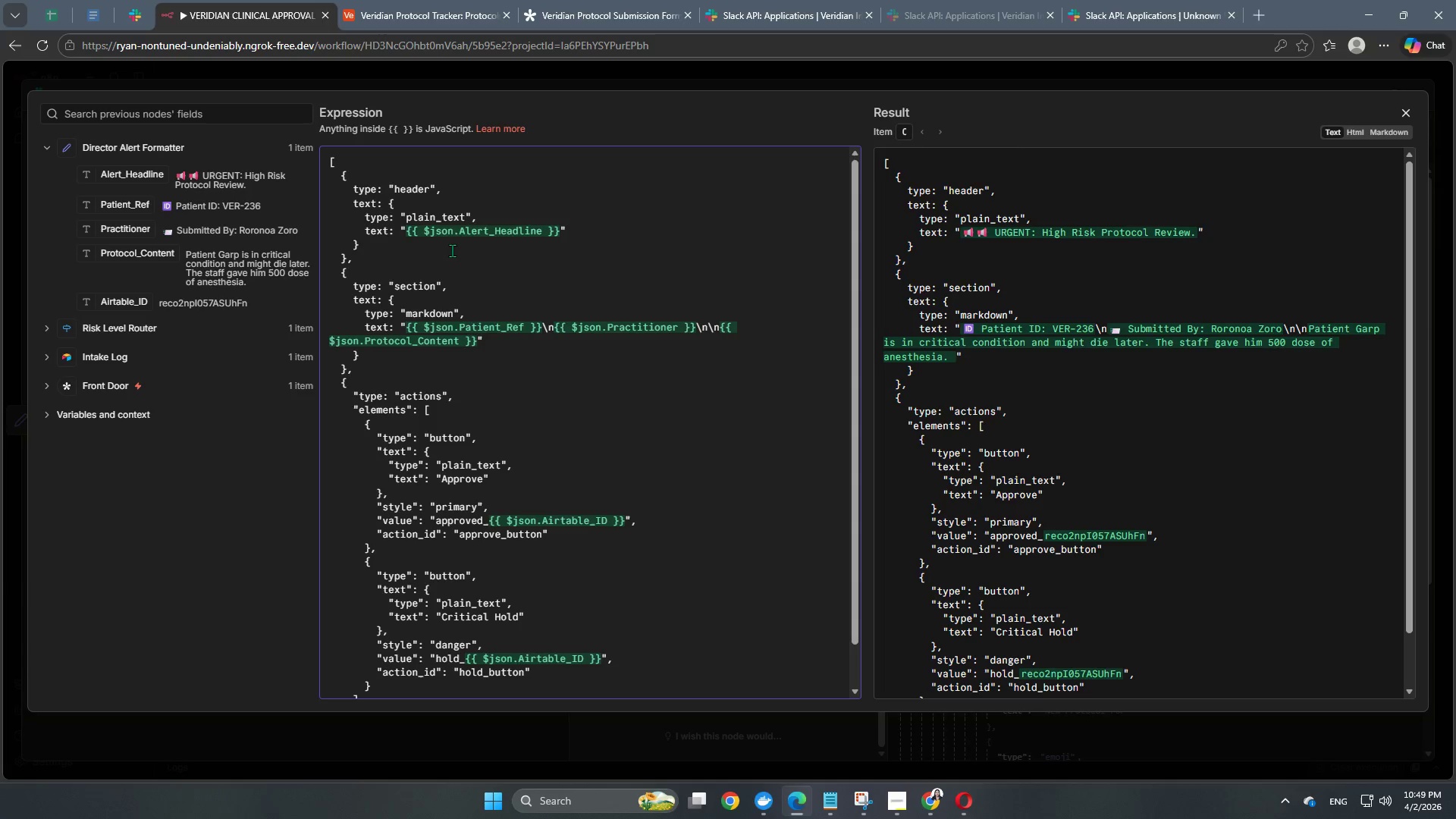 
key(Backspace)
 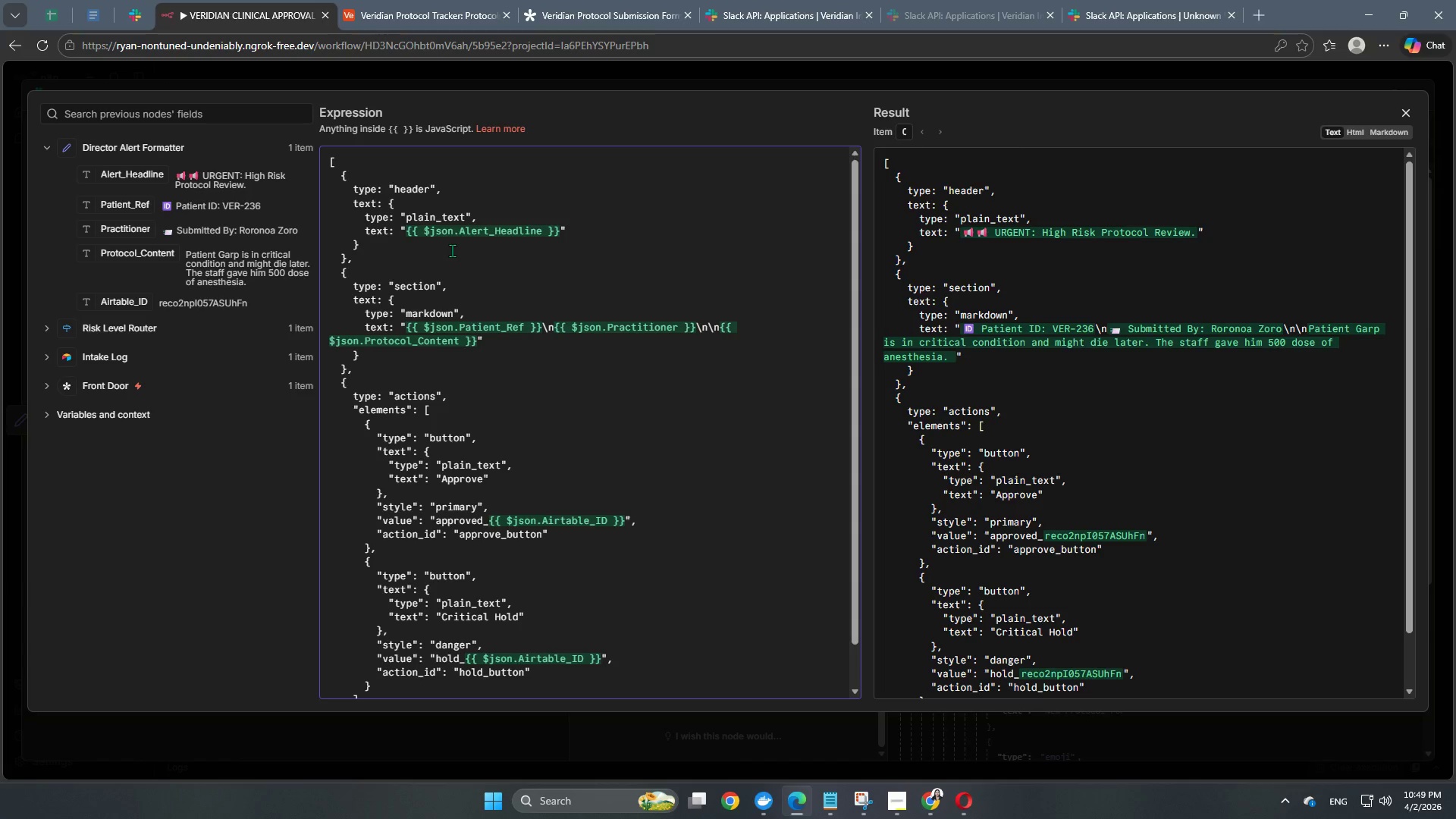 
key(ArrowDown)
 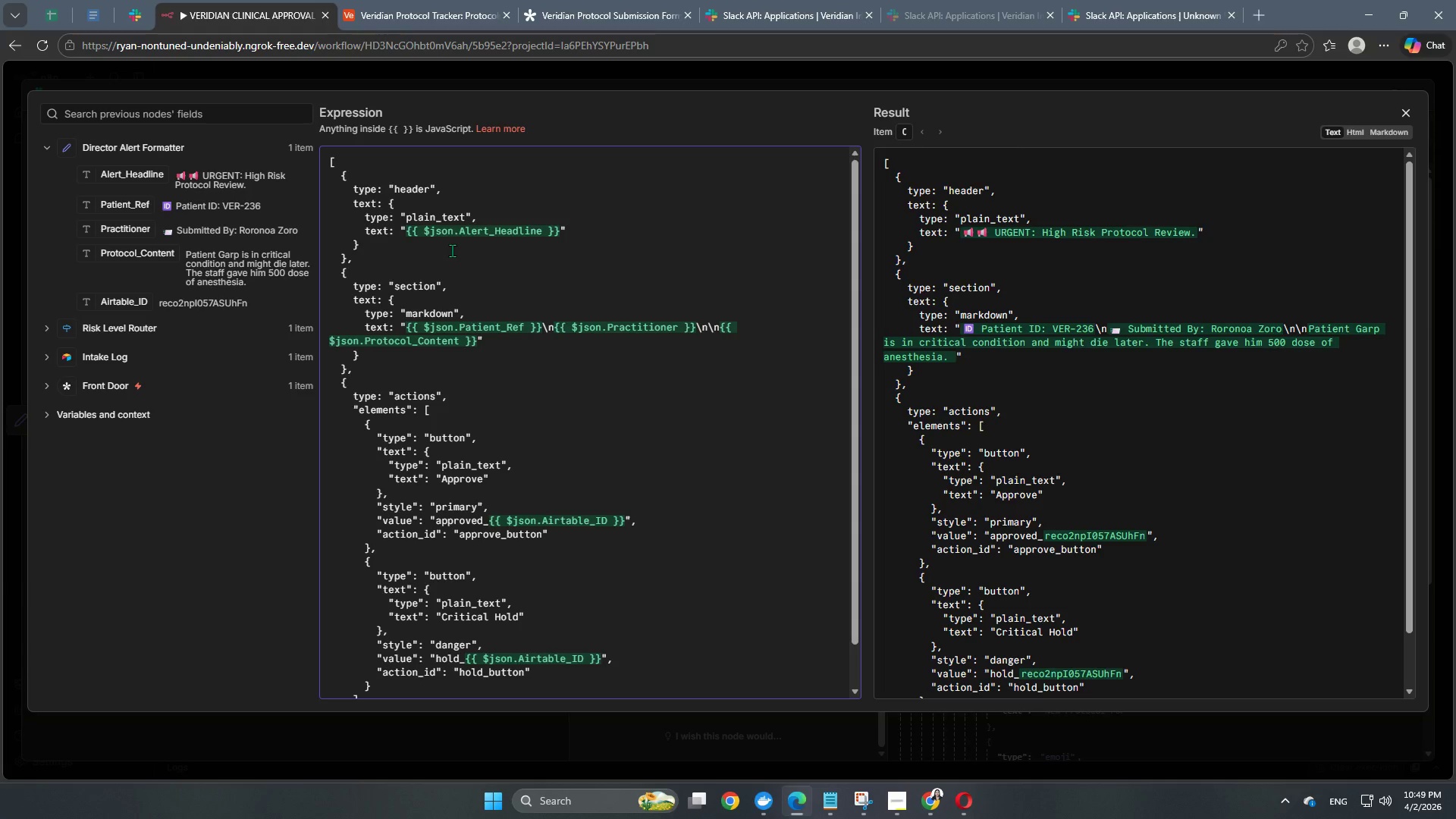 
key(ArrowRight)
 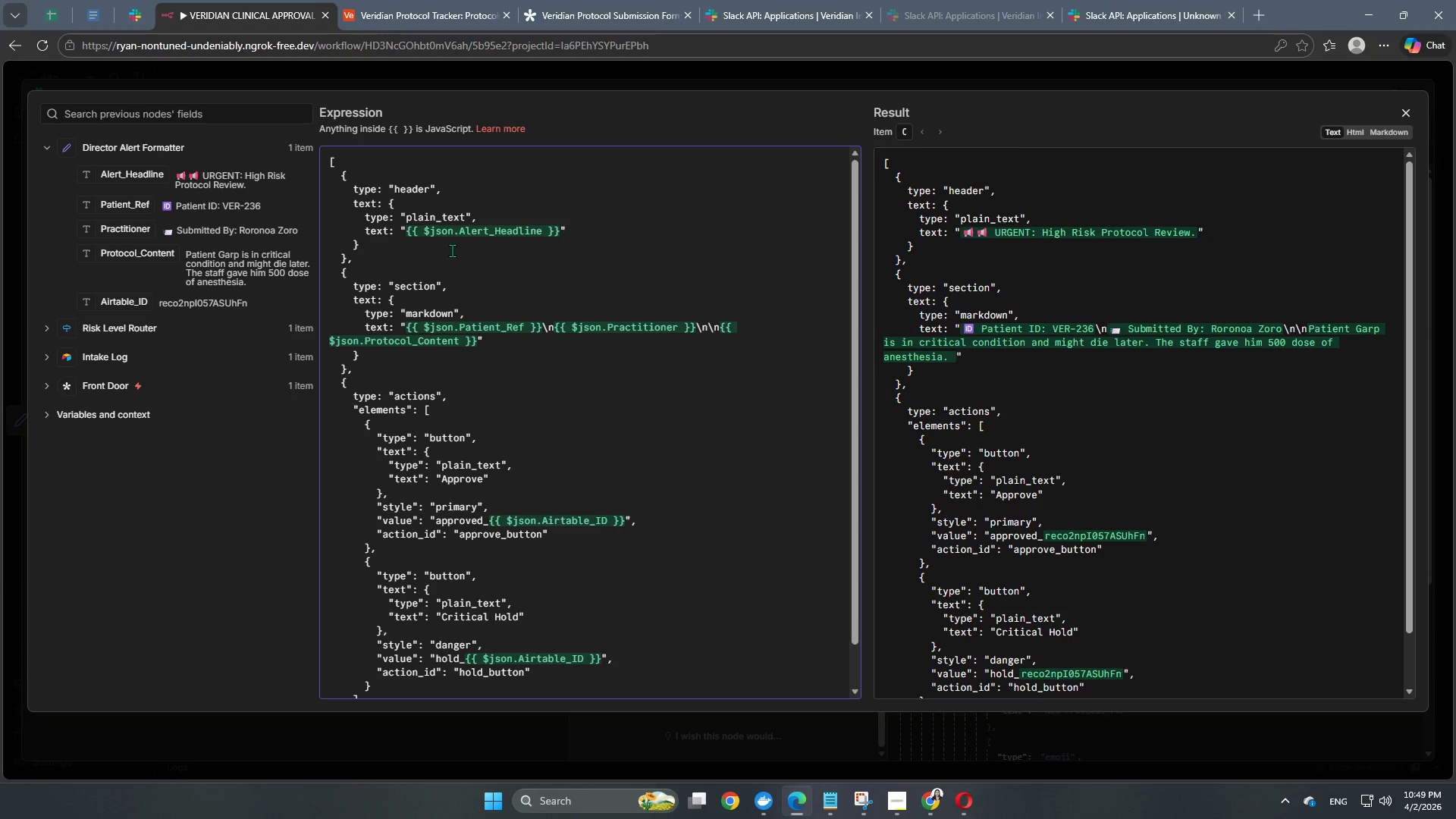 
key(Backspace)
 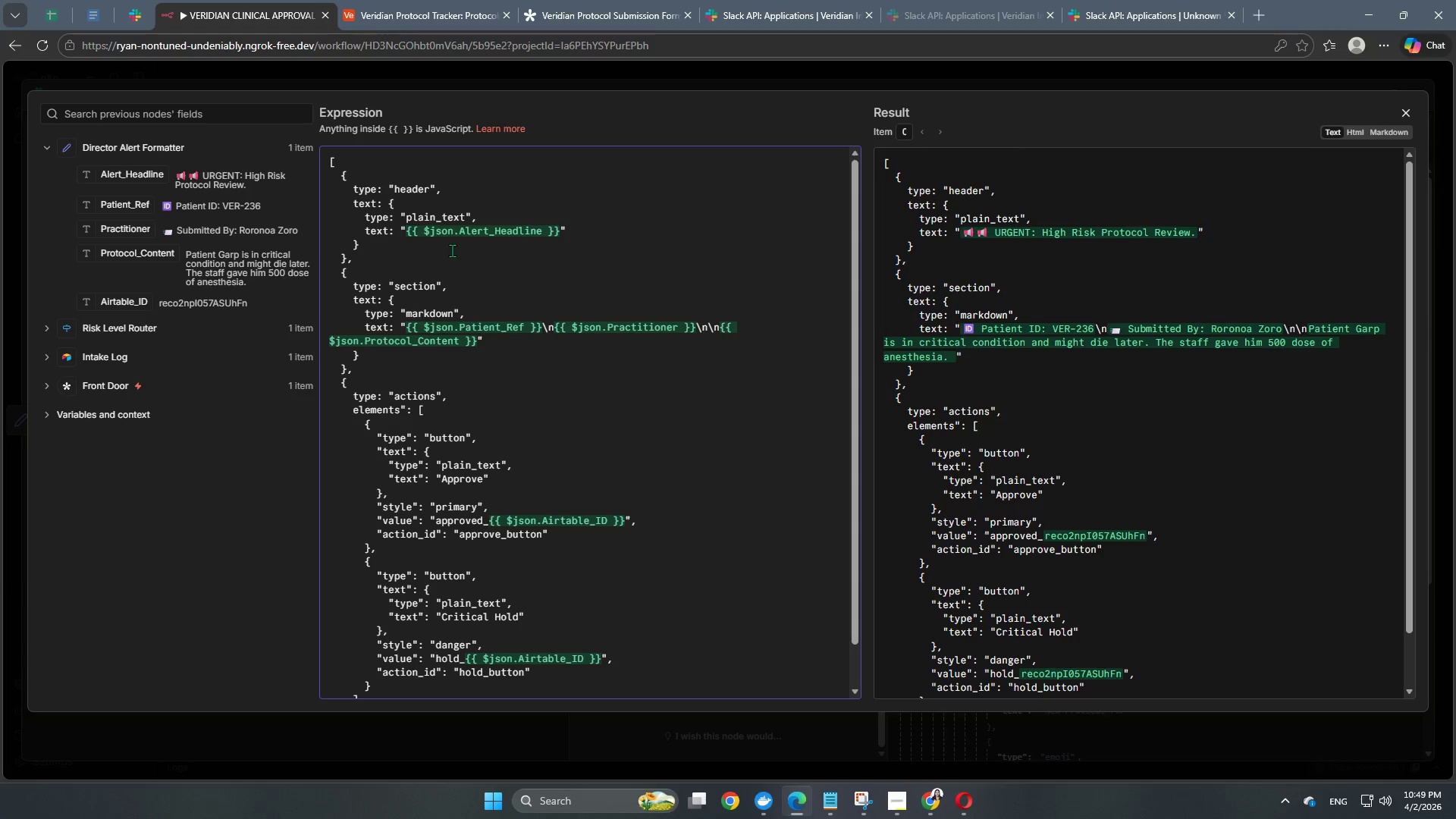 
key(ArrowRight)
 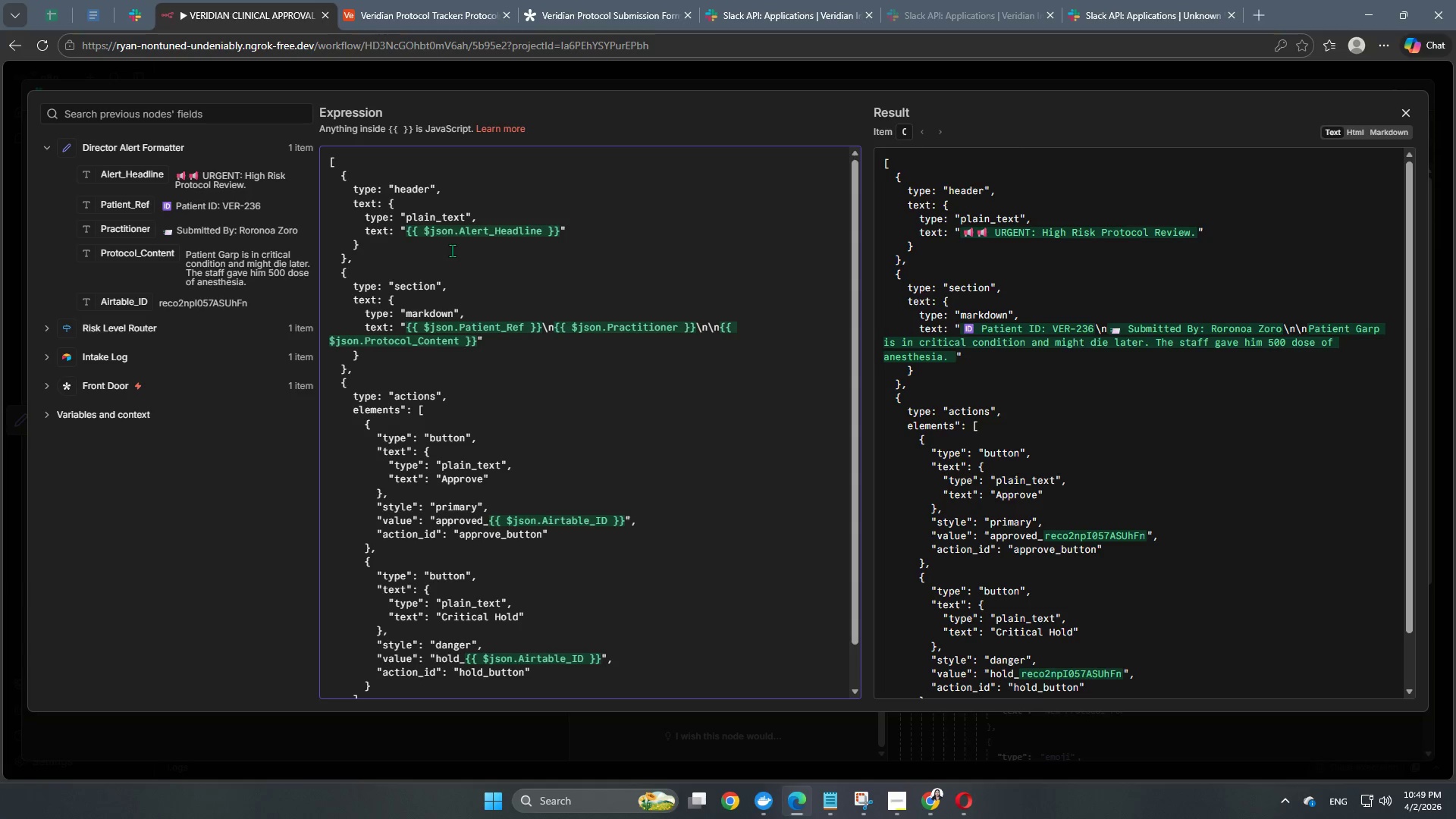 
key(ArrowRight)
 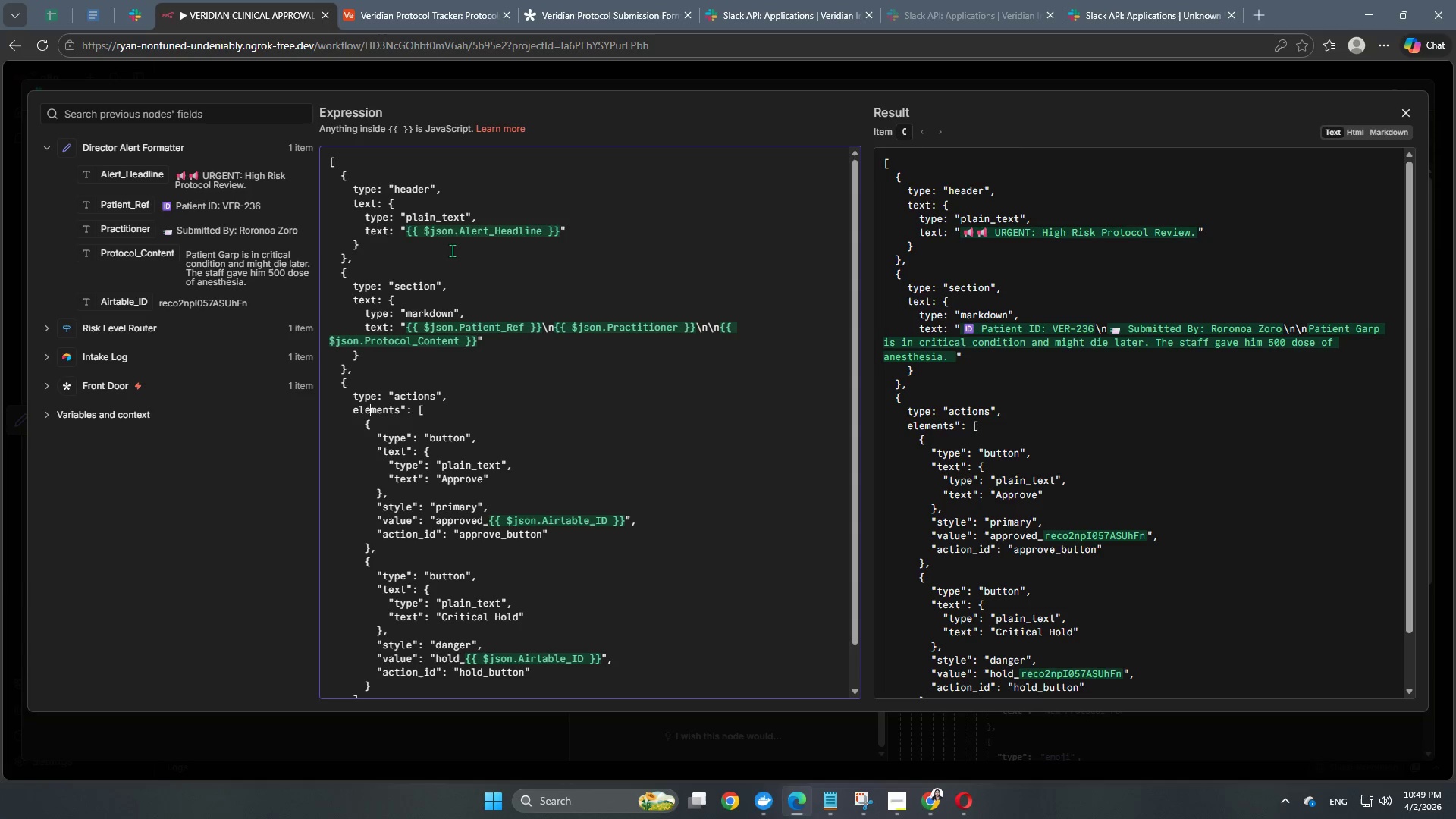 
key(ArrowRight)
 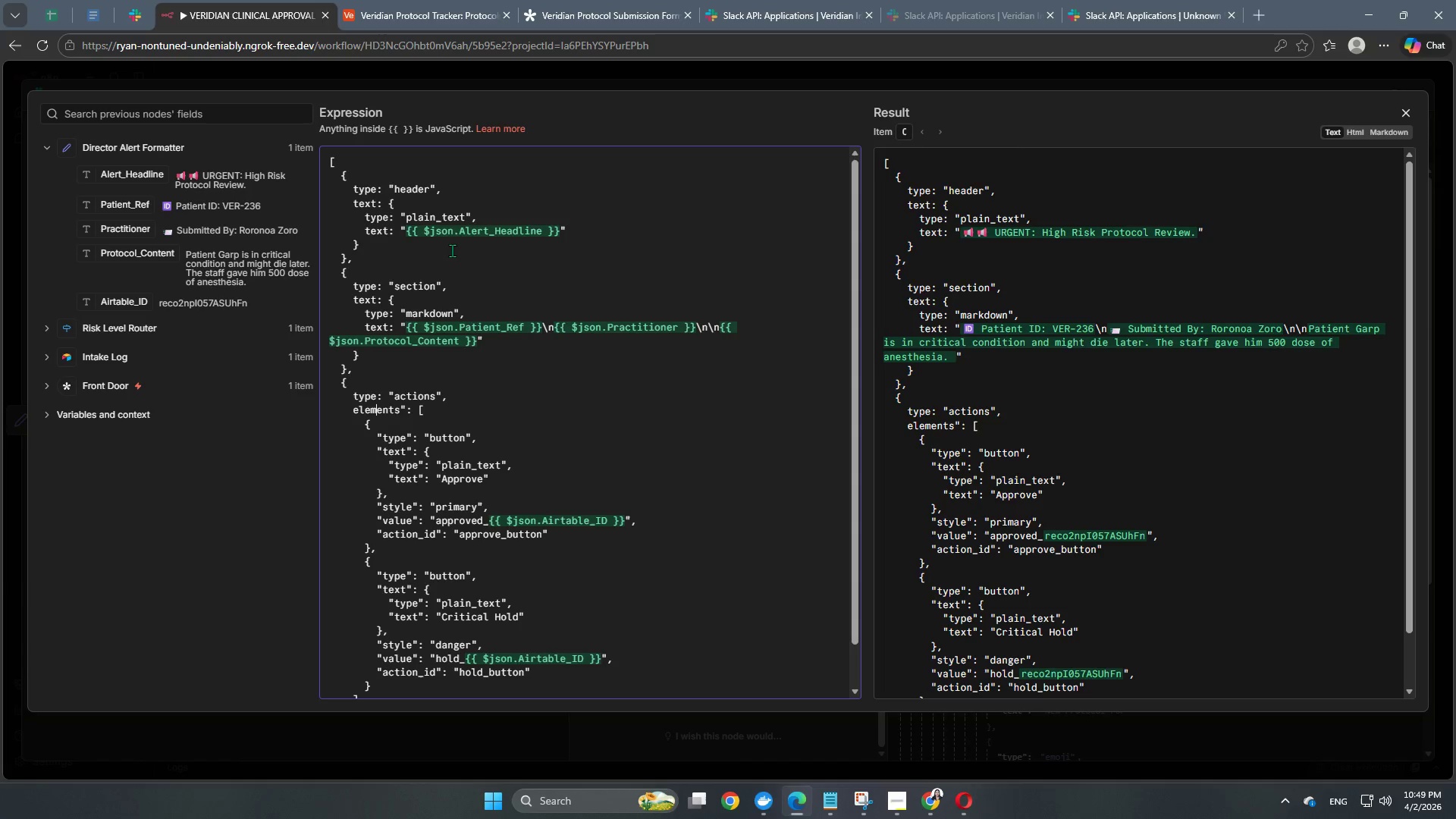 
key(ArrowRight)
 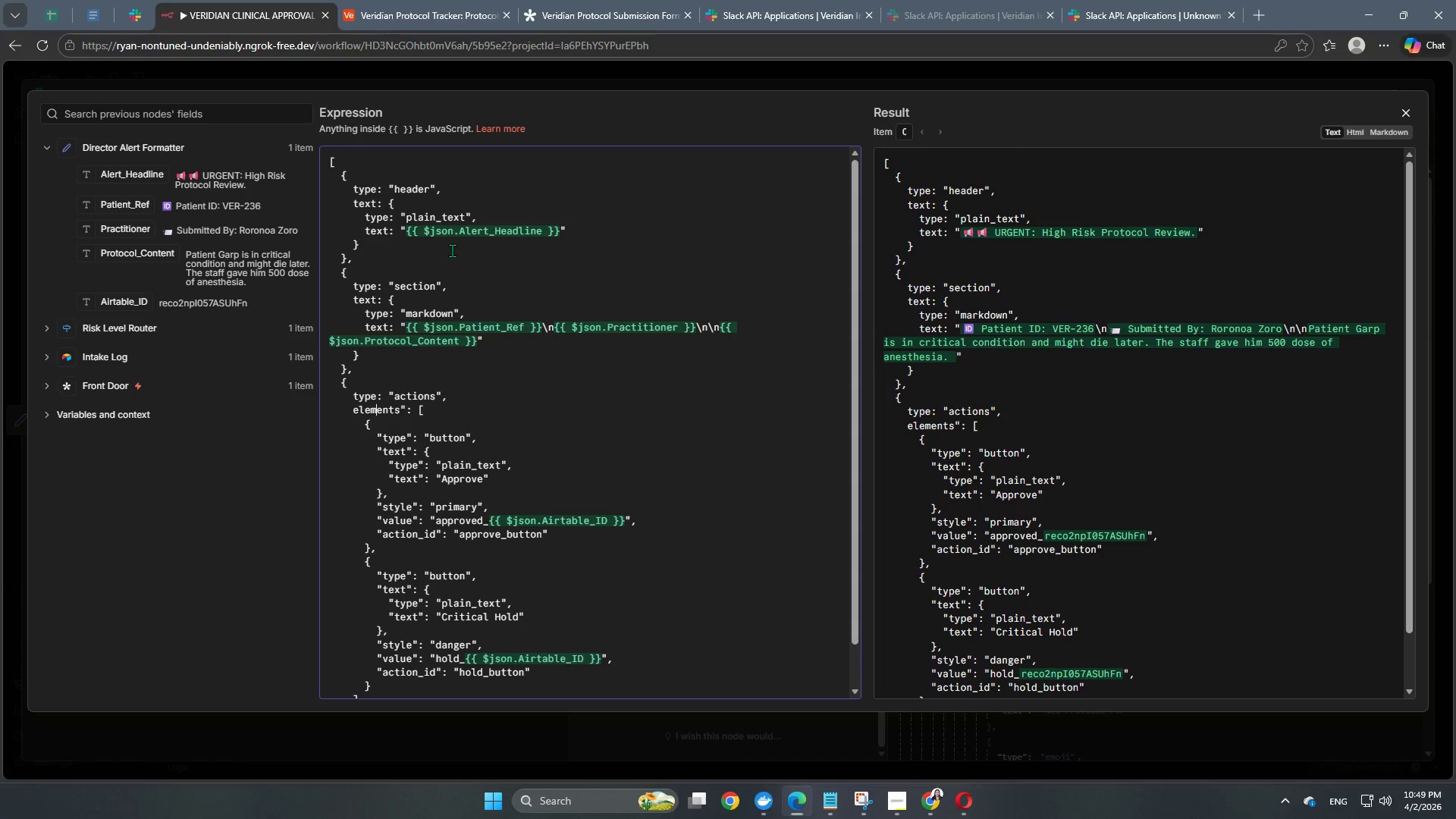 
key(ArrowRight)
 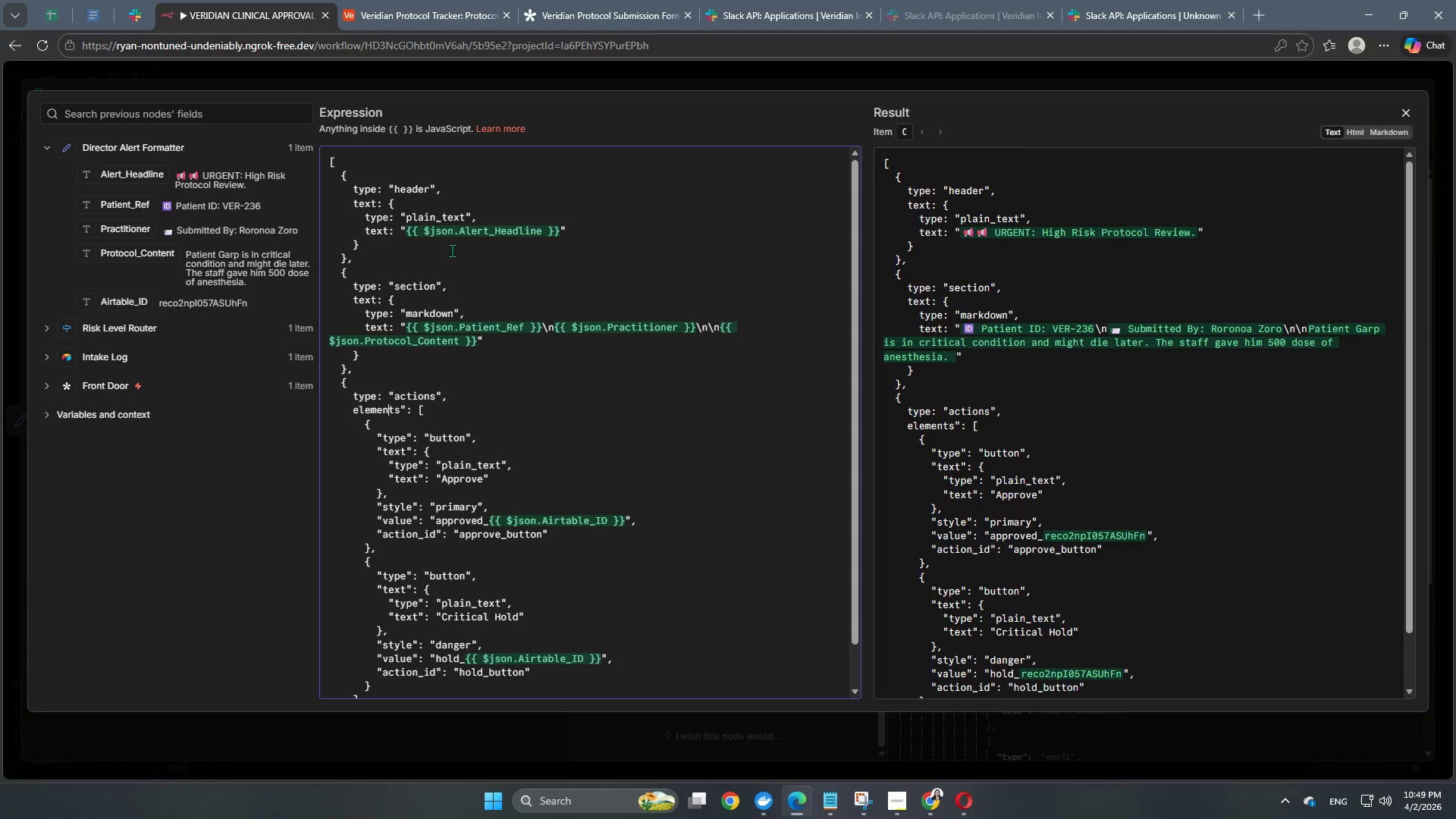 
key(ArrowRight)
 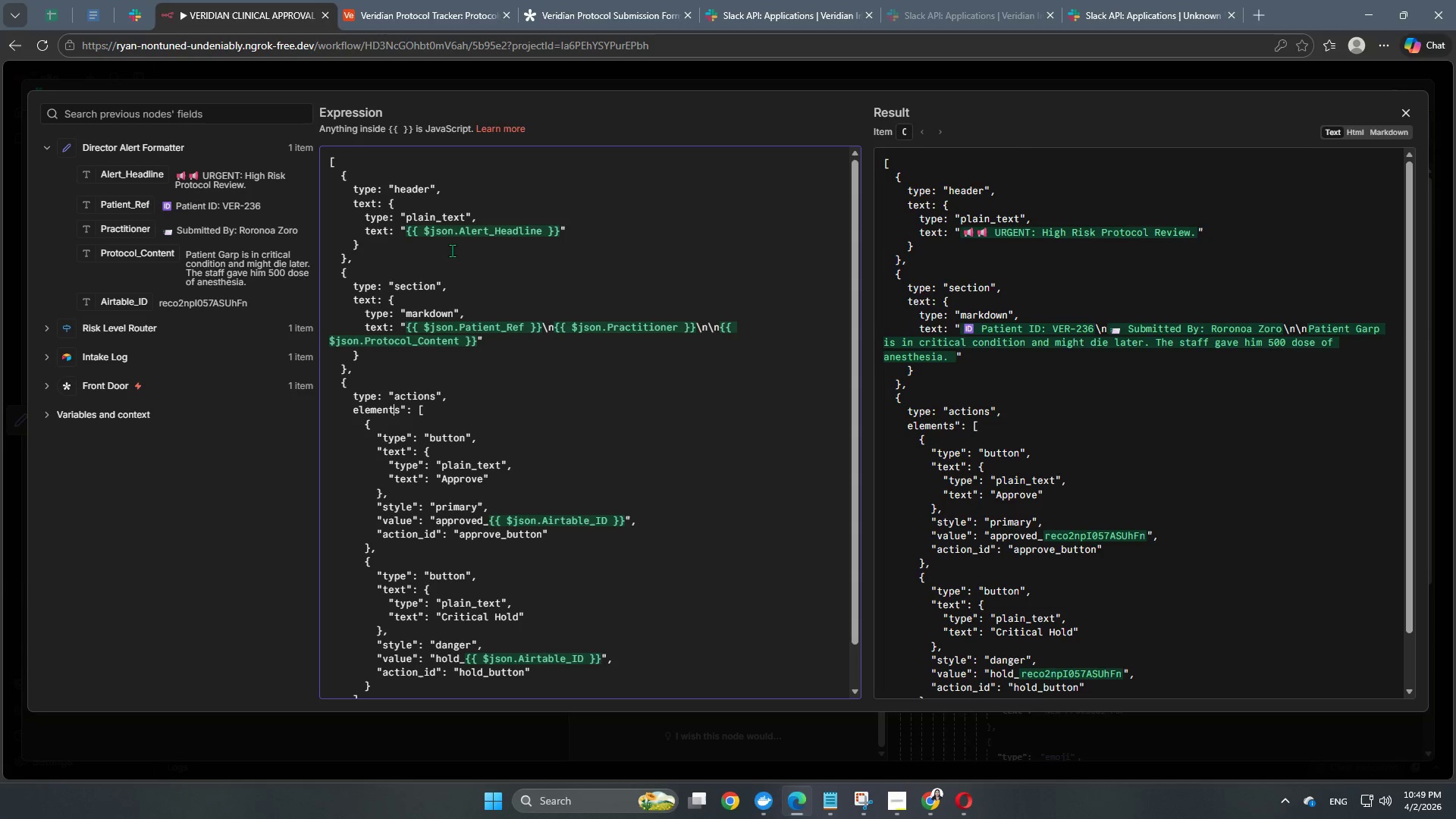 
key(ArrowRight)
 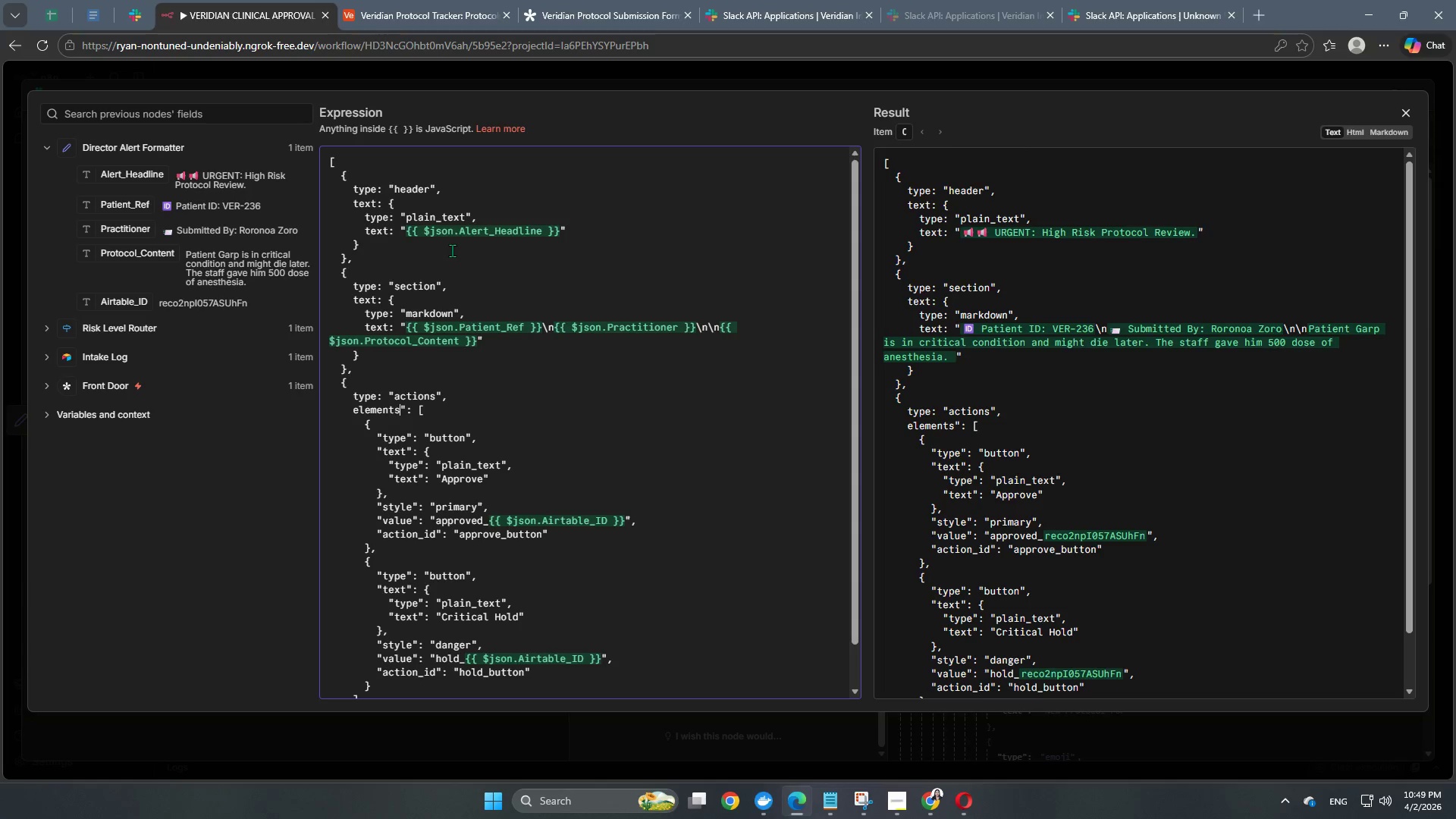 
key(ArrowRight)
 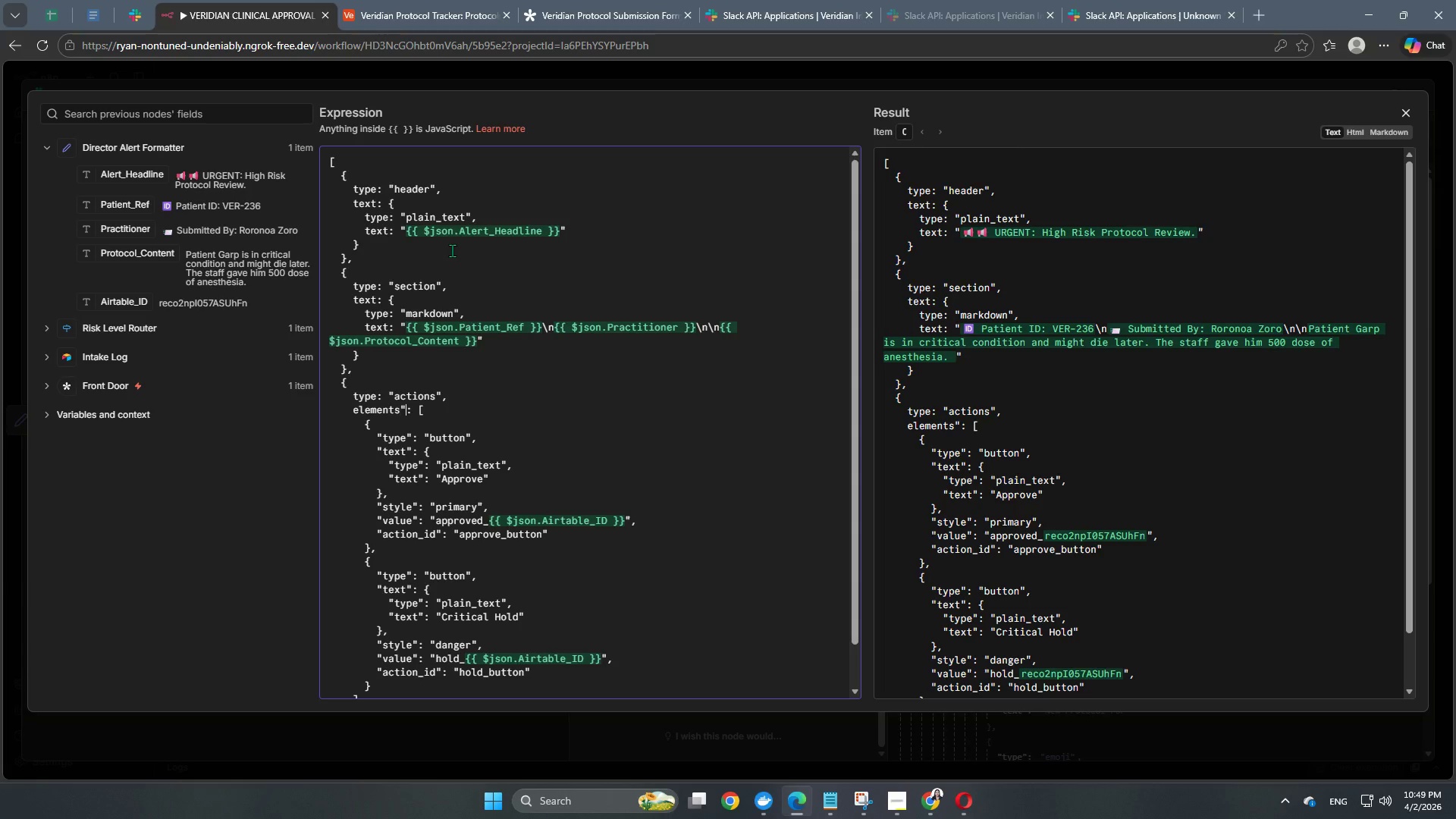 
key(ArrowRight)
 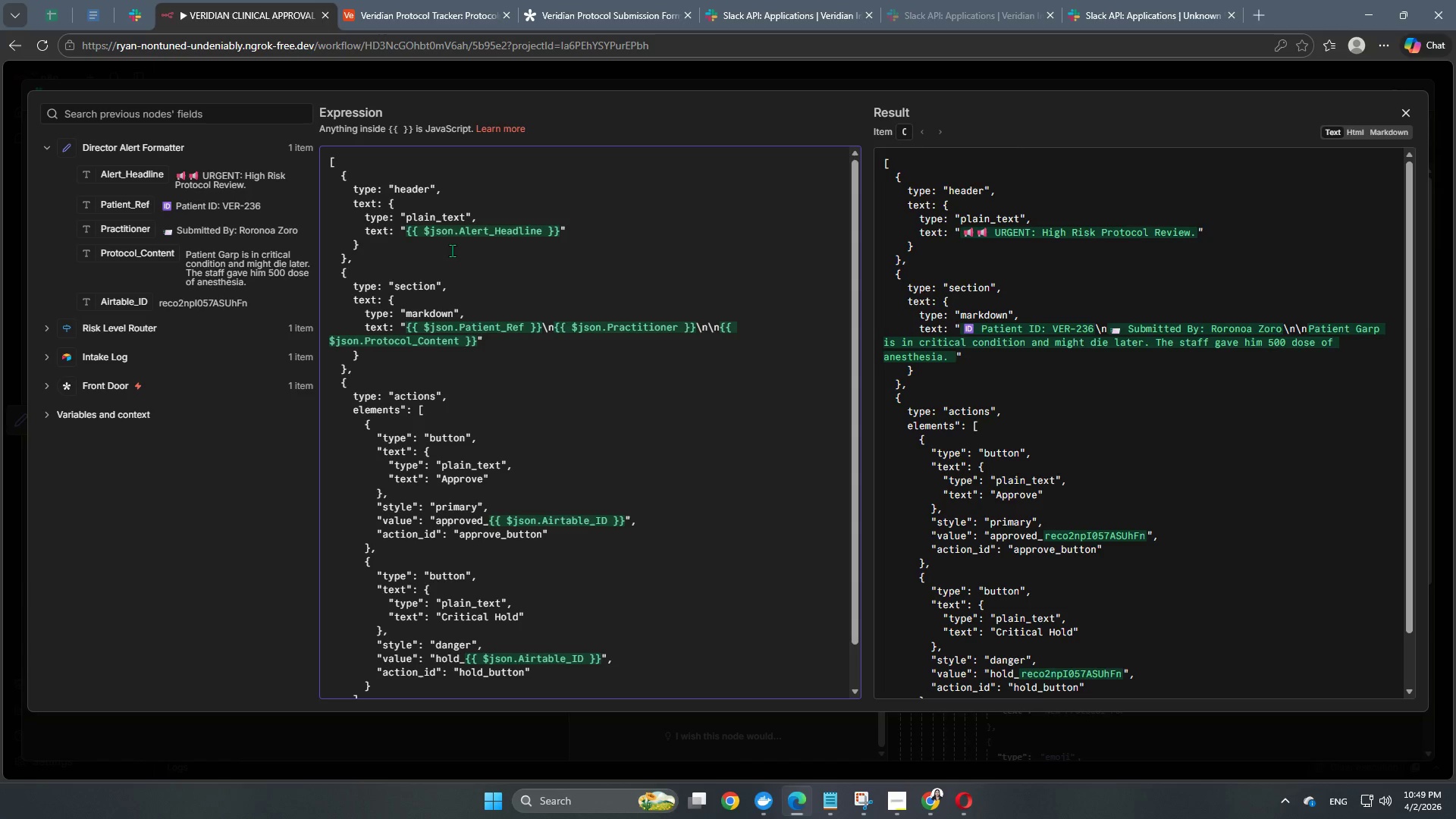 
key(Backspace)
 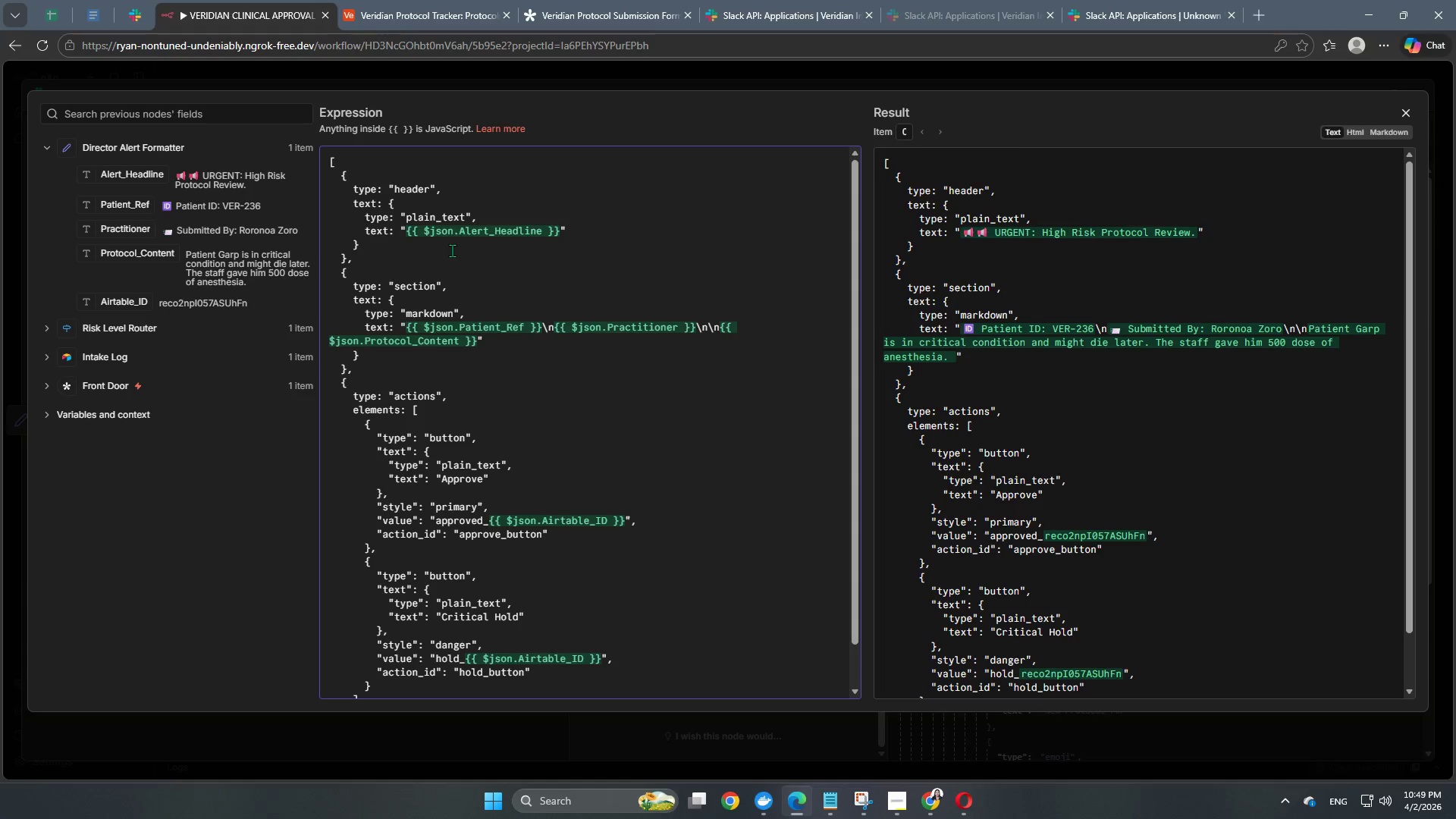 
key(ArrowDown)
 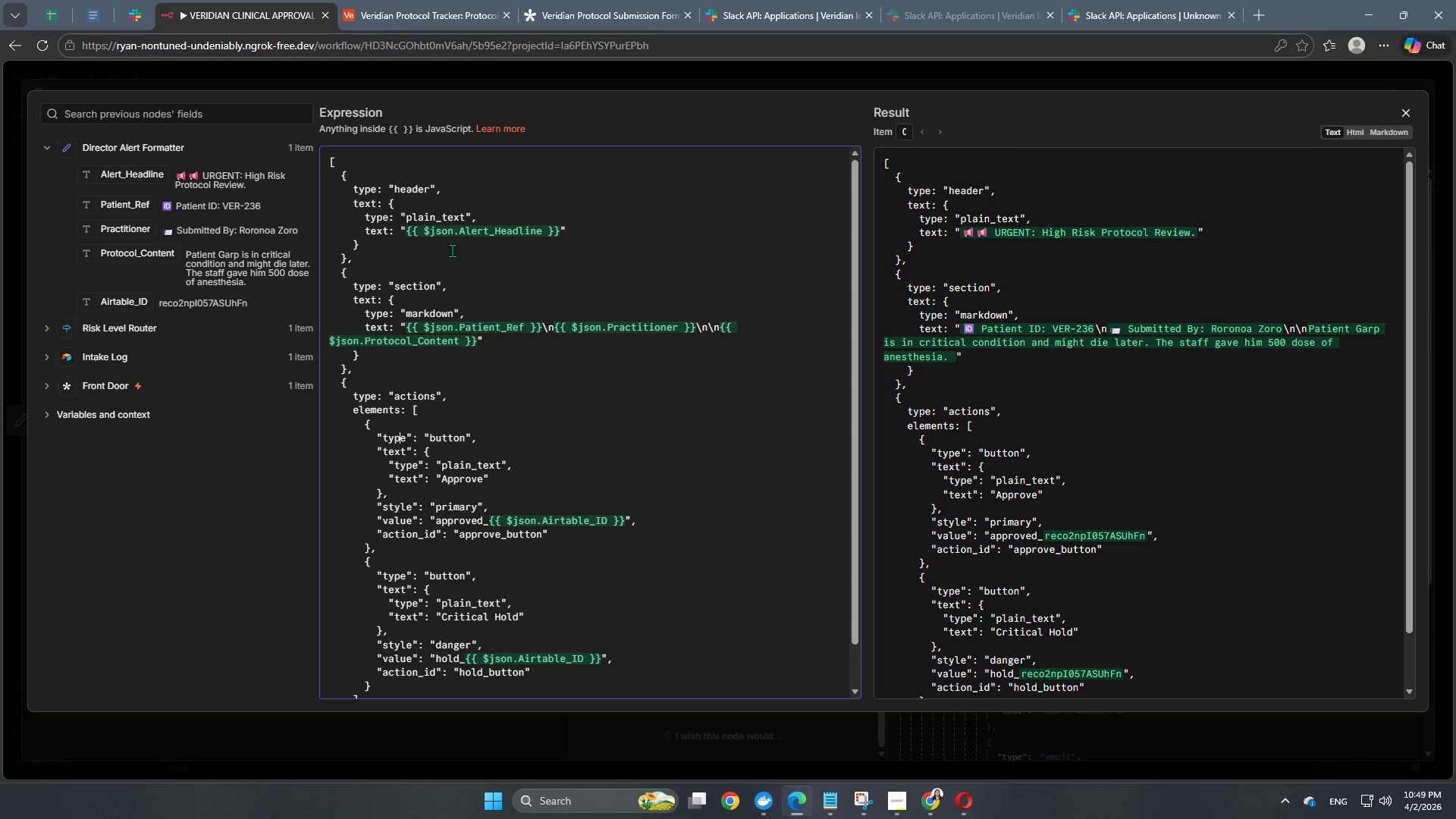 
key(ArrowDown)
 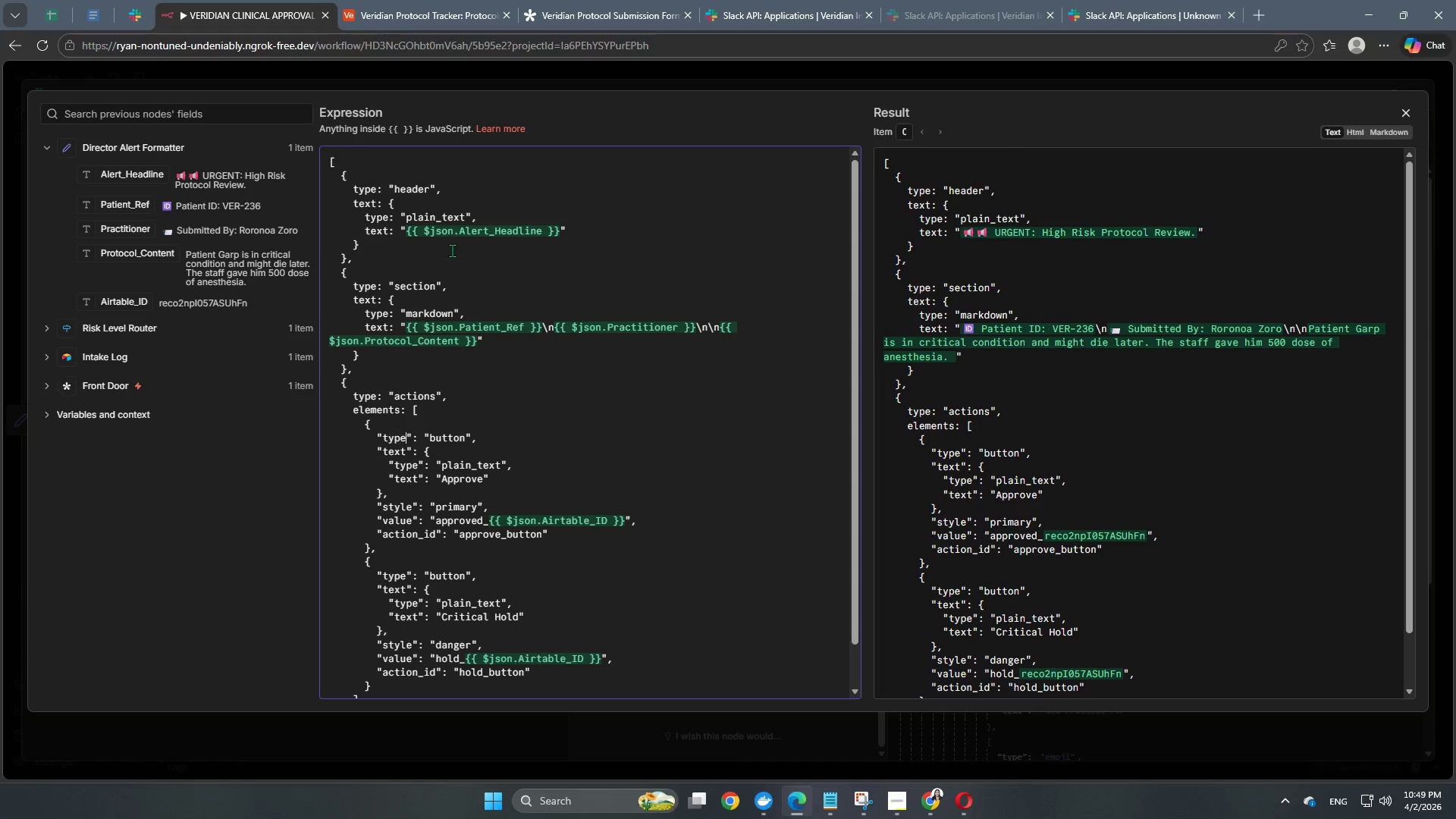 
key(ArrowRight)
 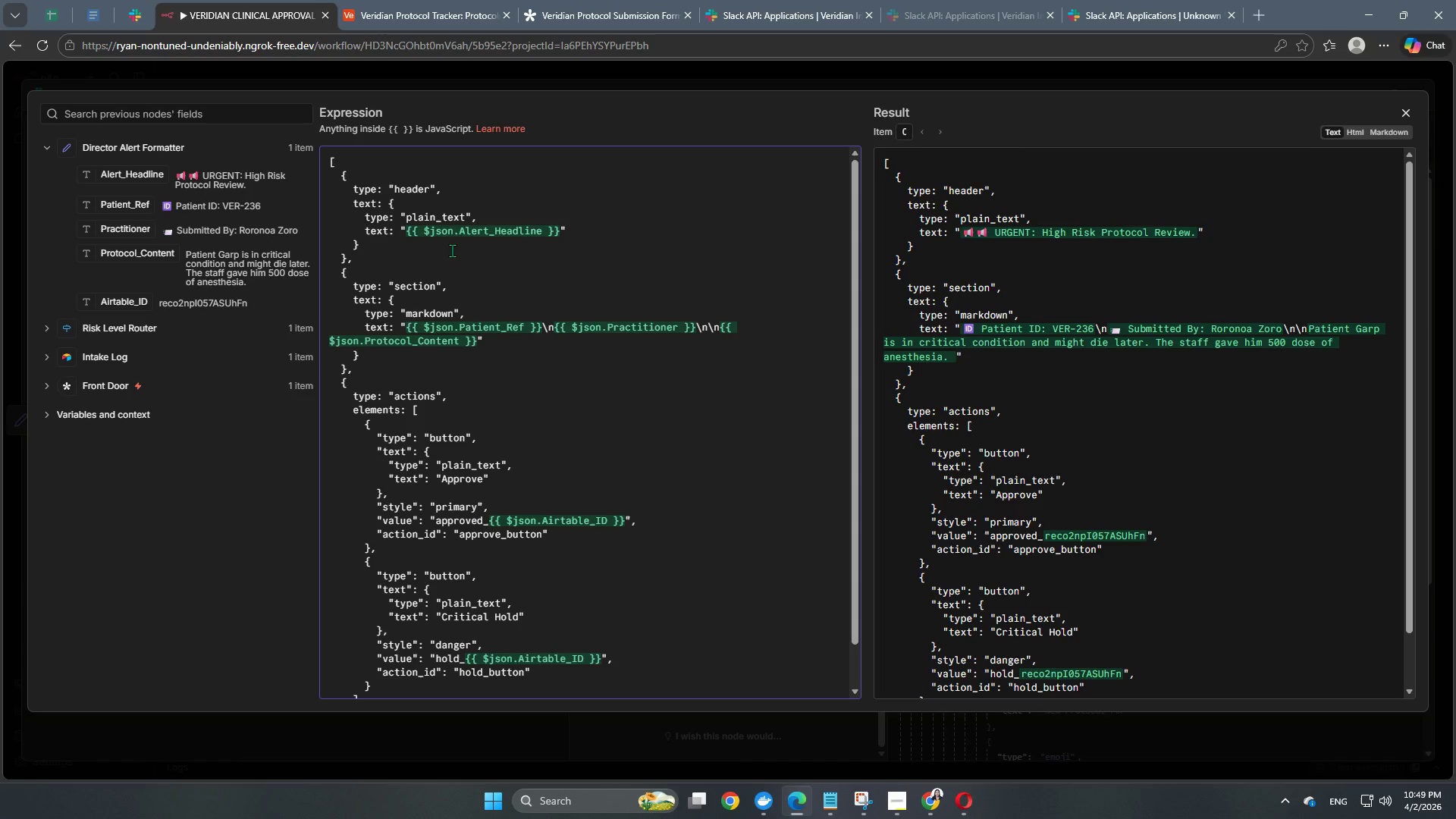 
key(ArrowRight)
 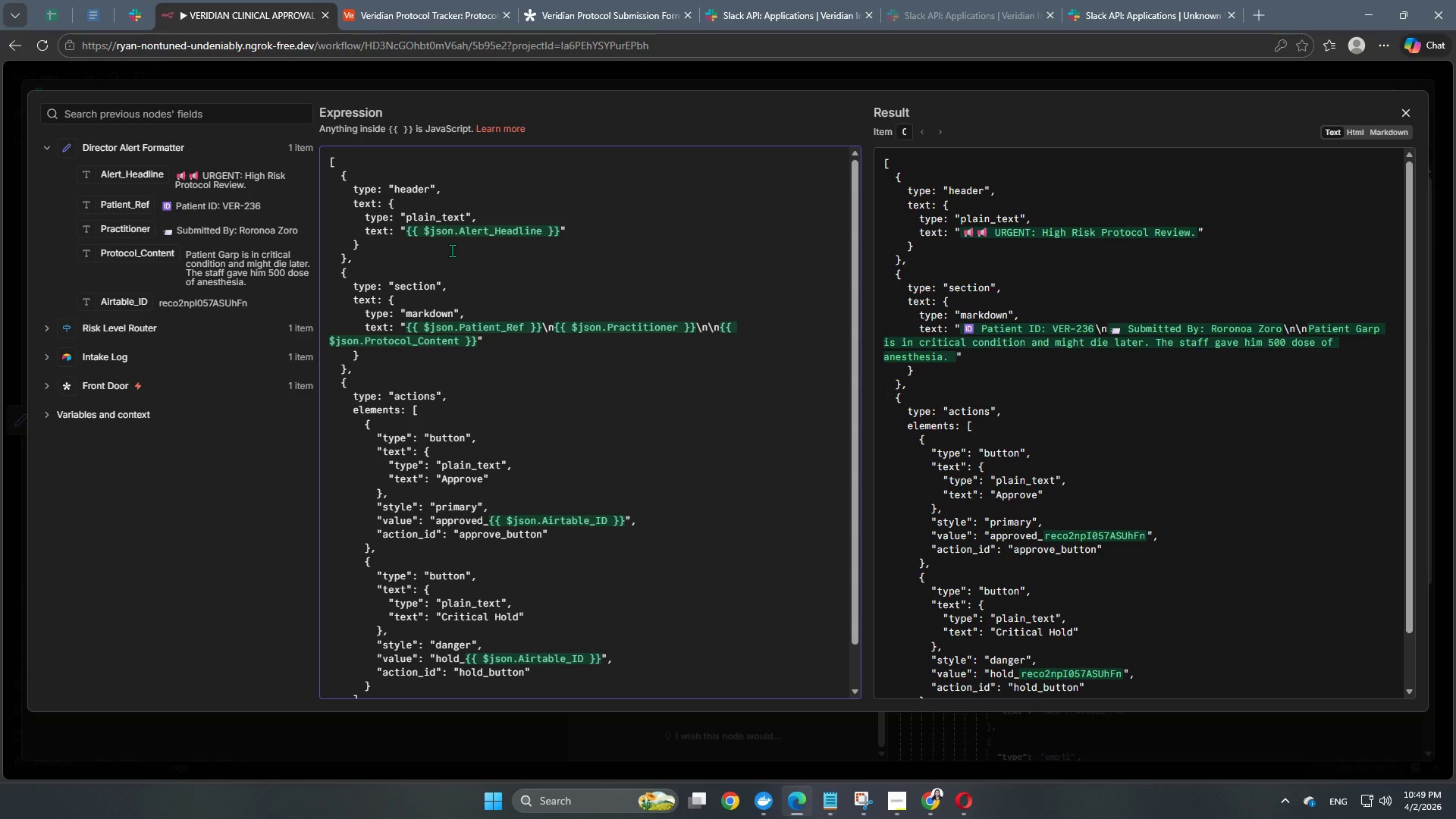 
key(Backspace)
 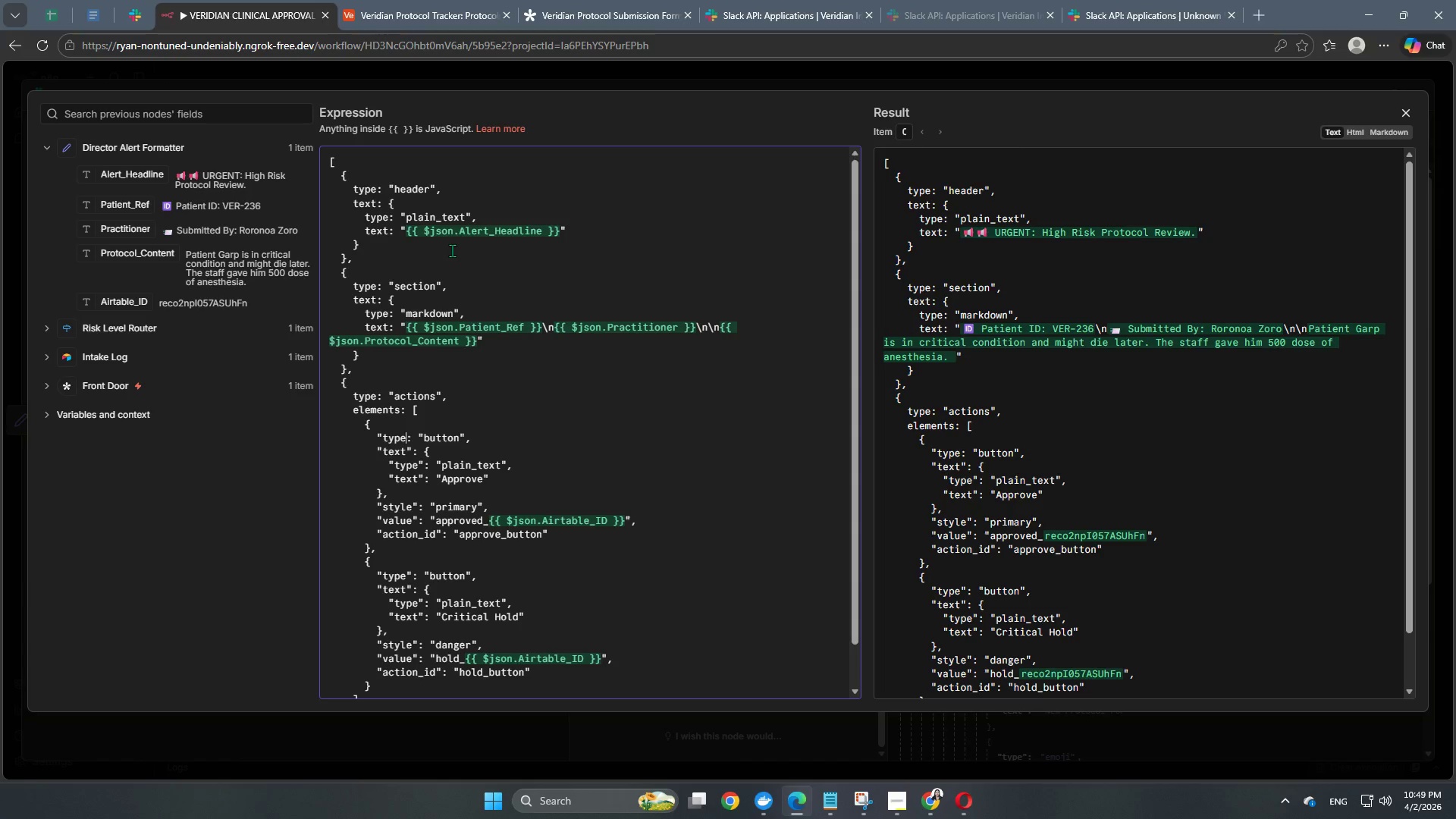 
key(ArrowLeft)
 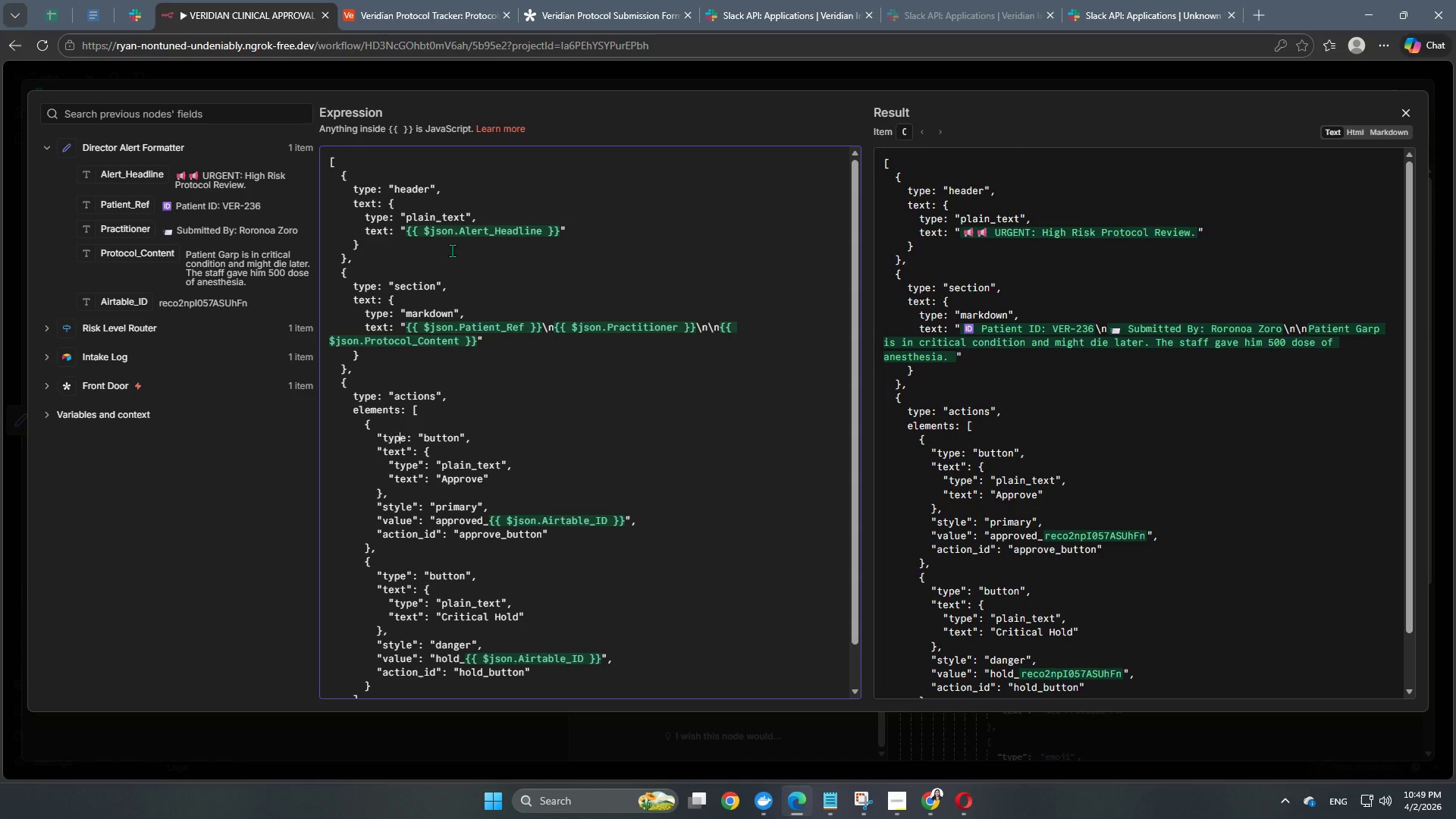 
key(ArrowLeft)
 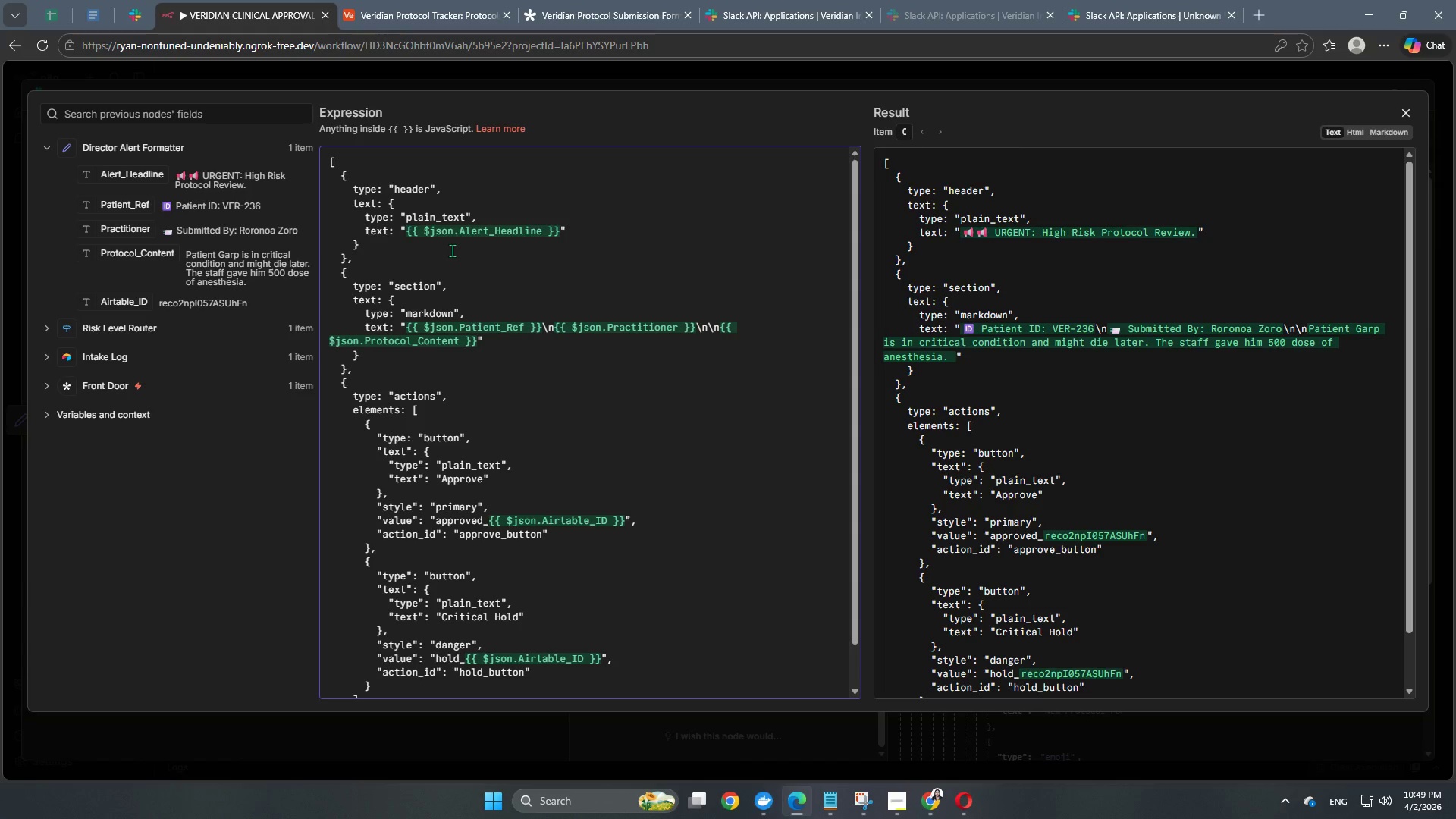 
key(ArrowLeft)
 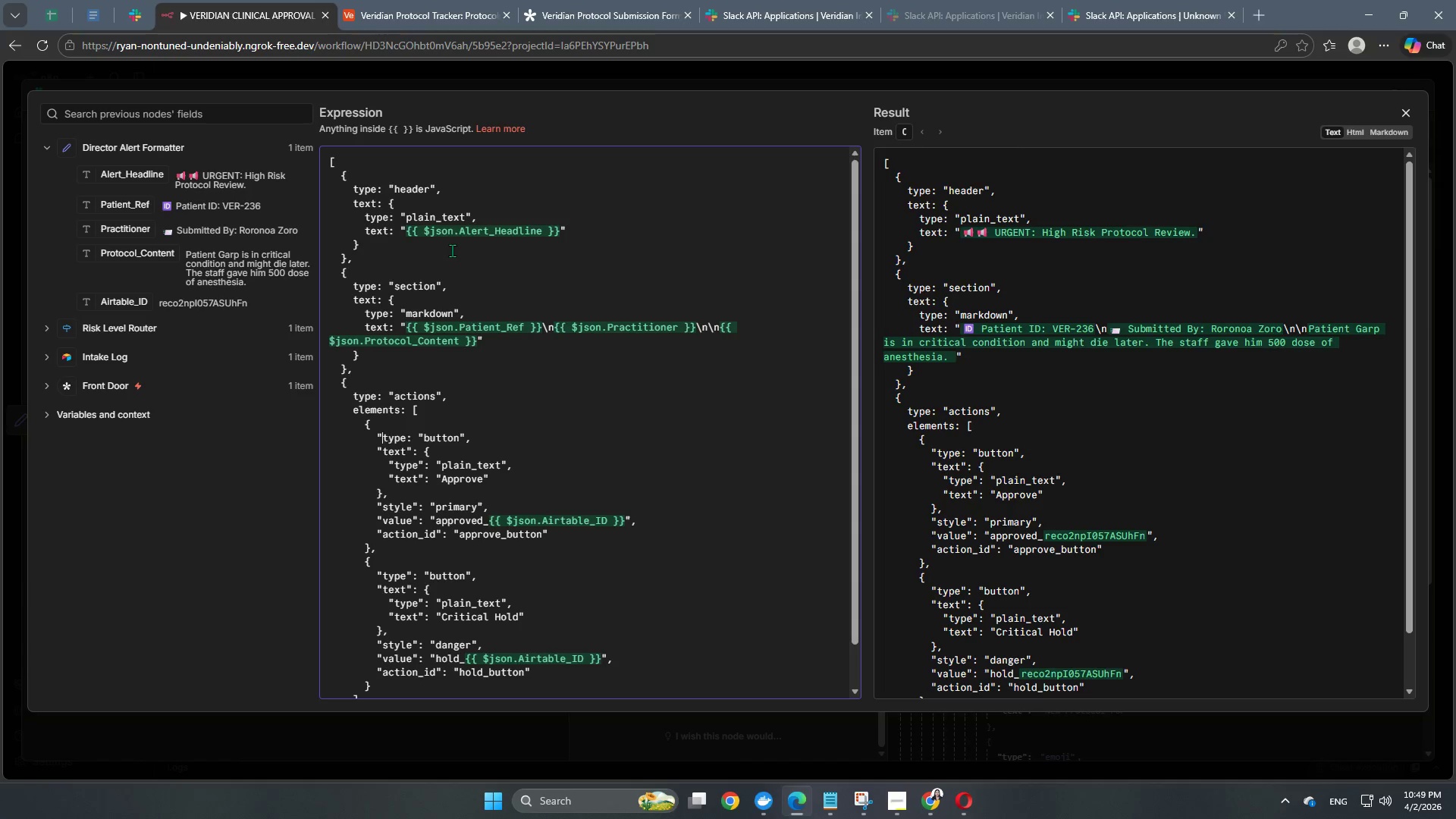 
key(ArrowLeft)
 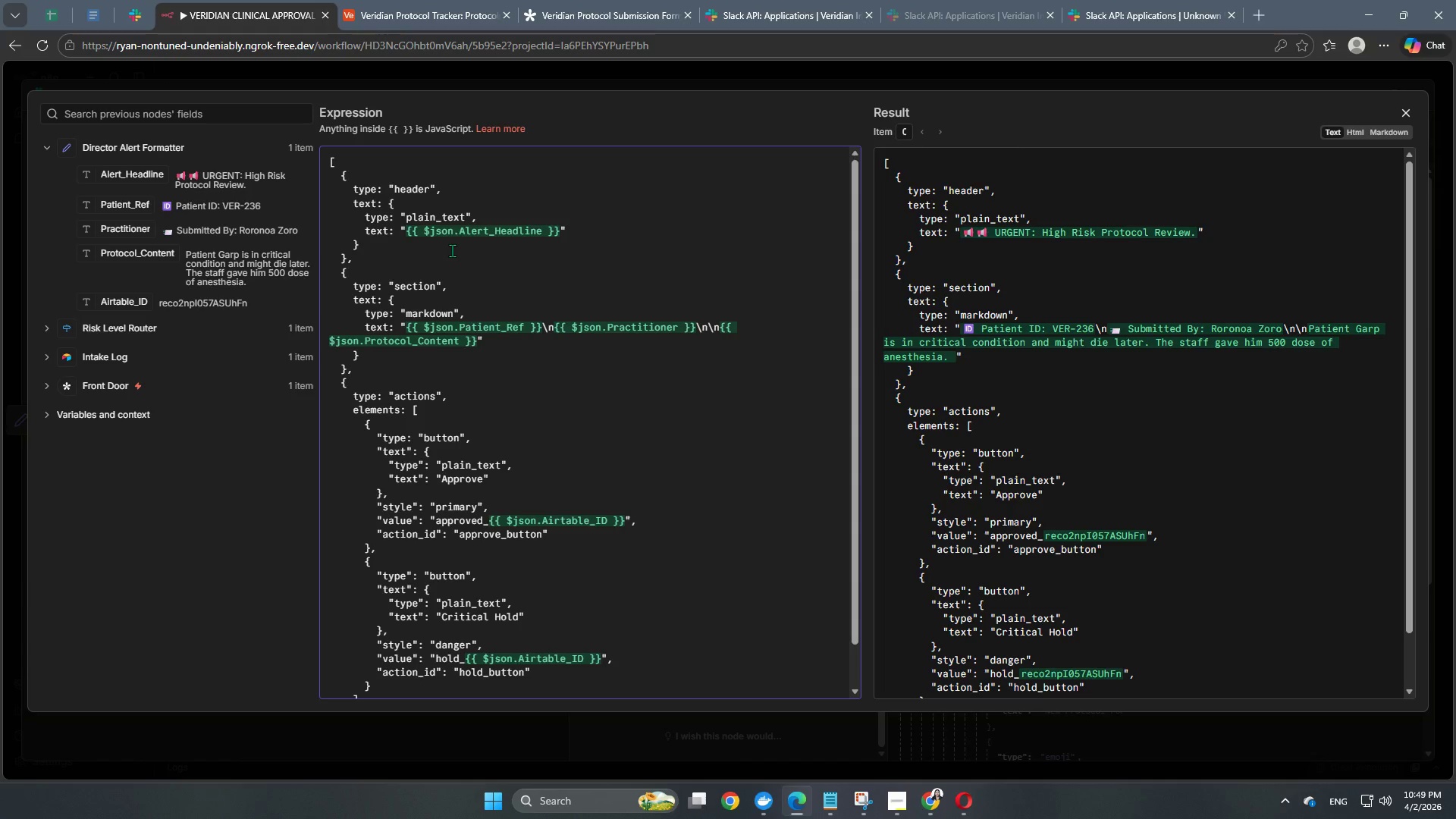 
key(Backspace)
 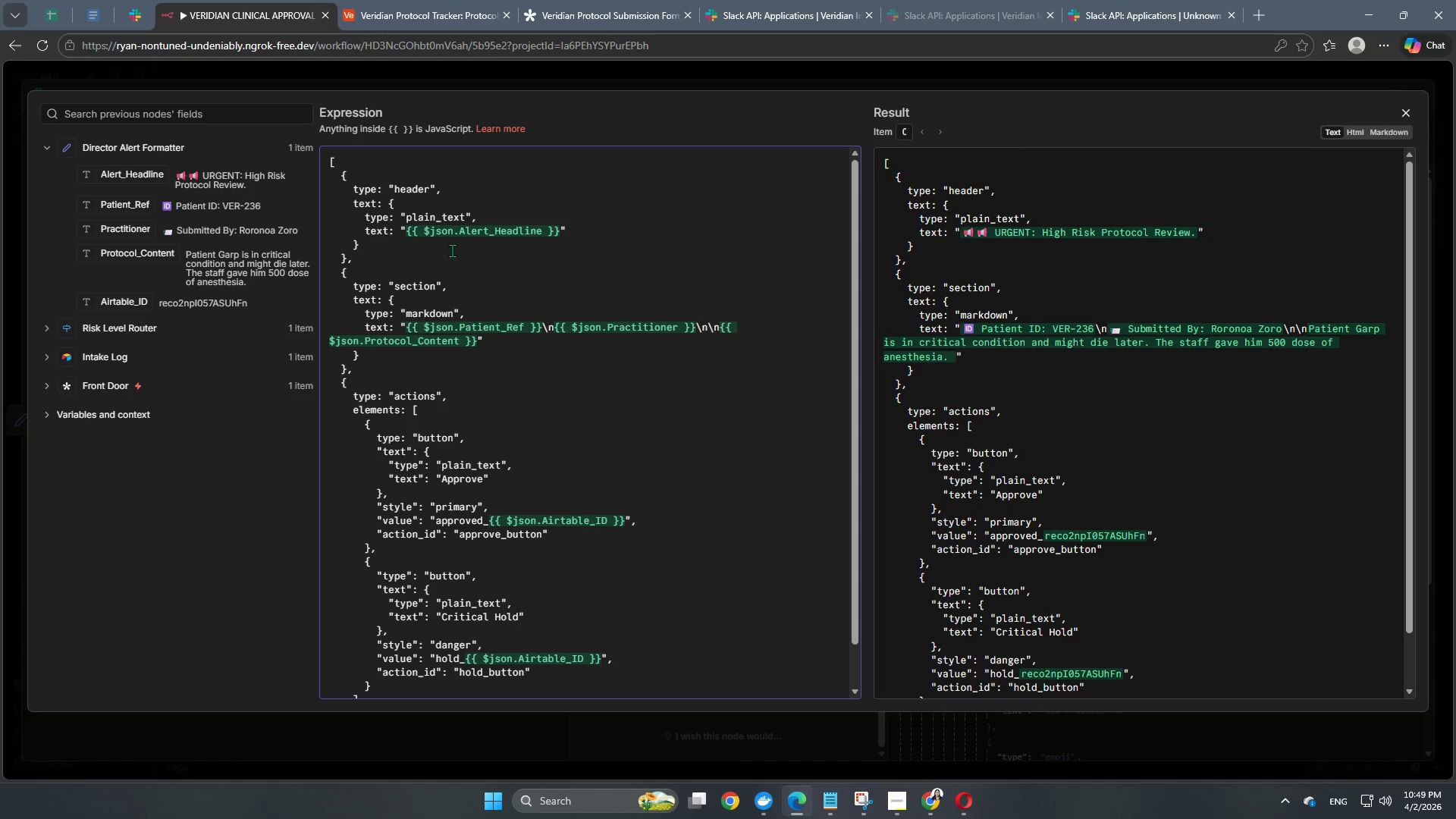 
key(ArrowDown)
 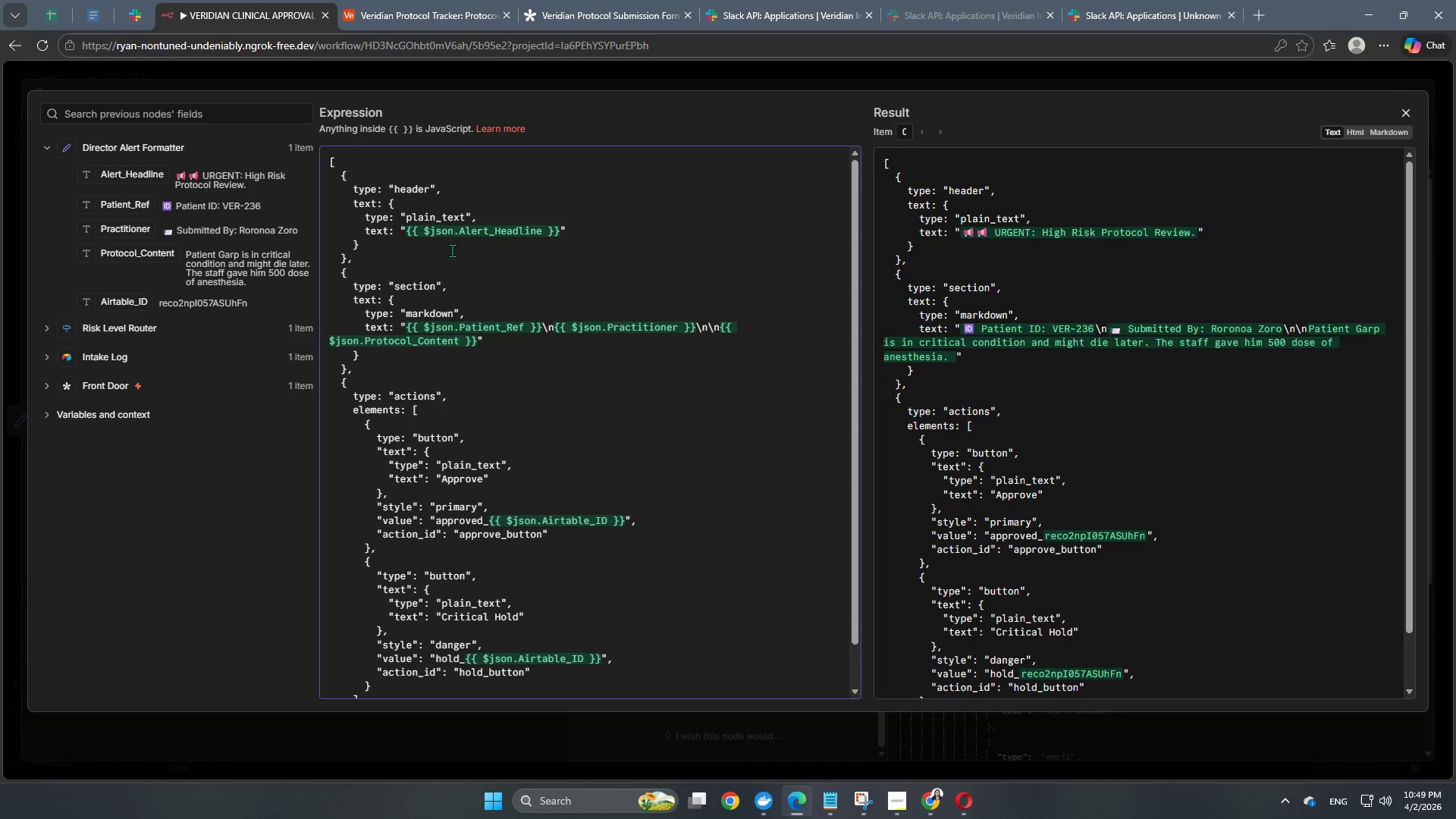 
key(ArrowRight)
 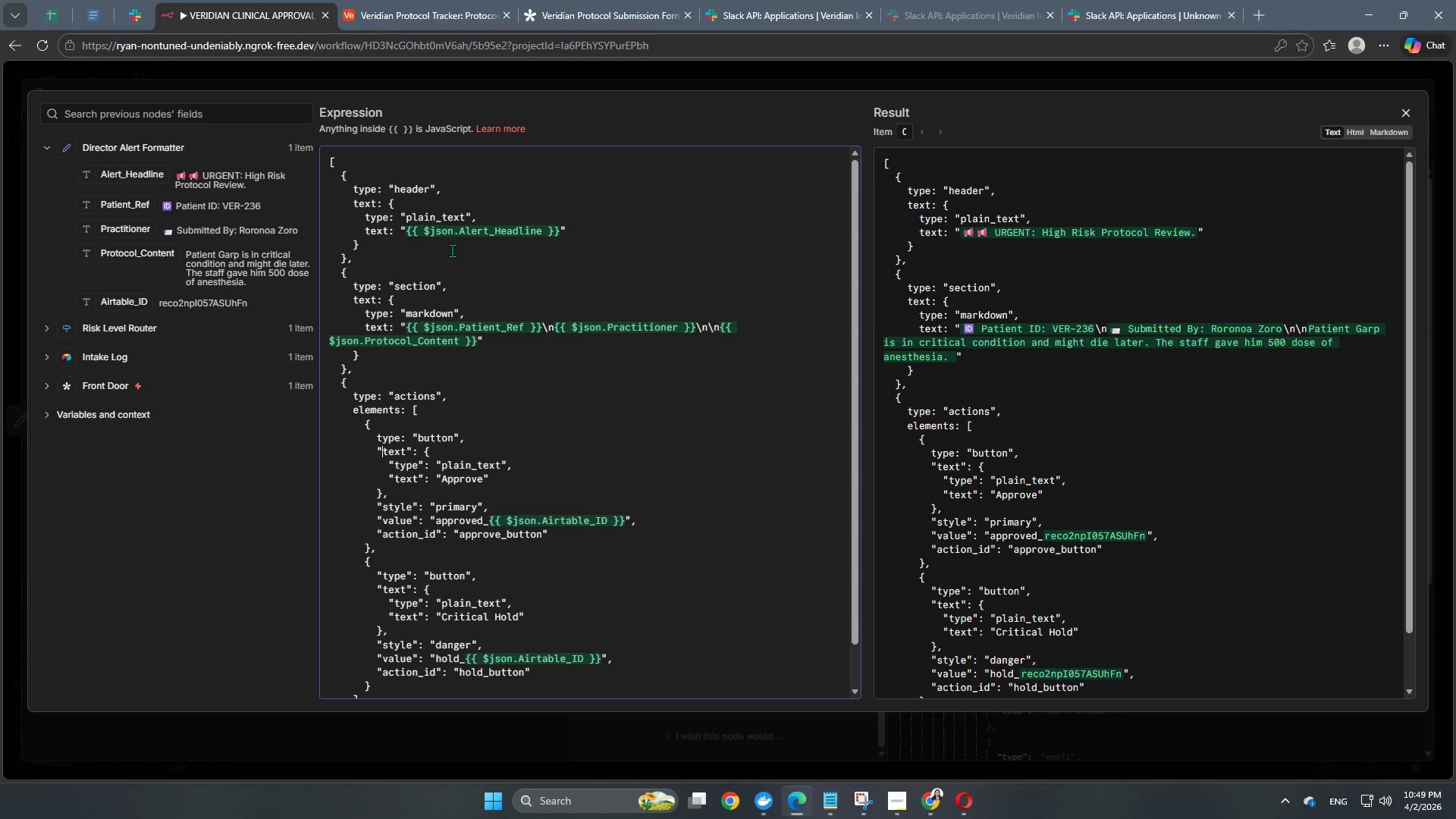 
key(Backspace)
 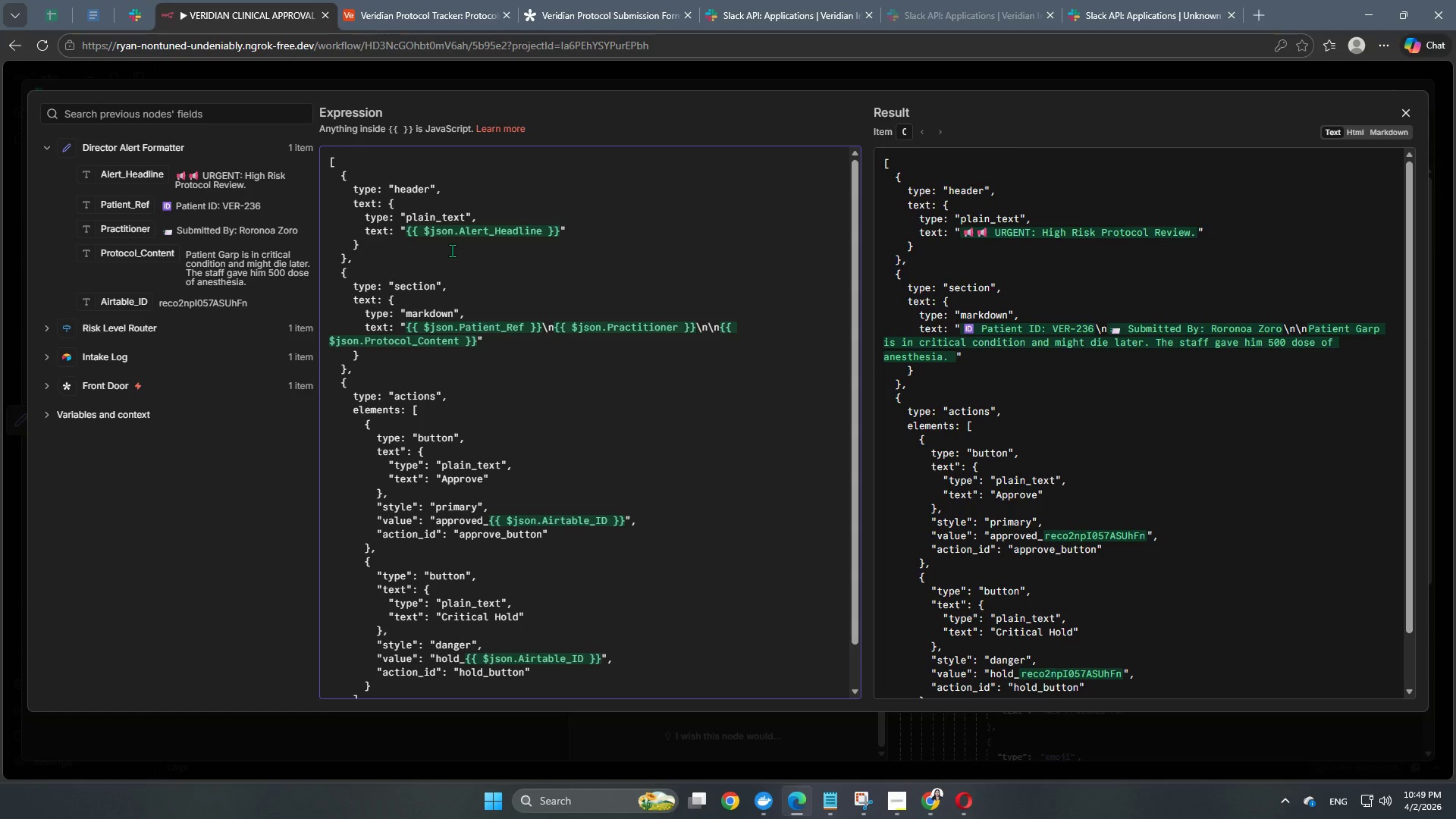 
key(ArrowRight)
 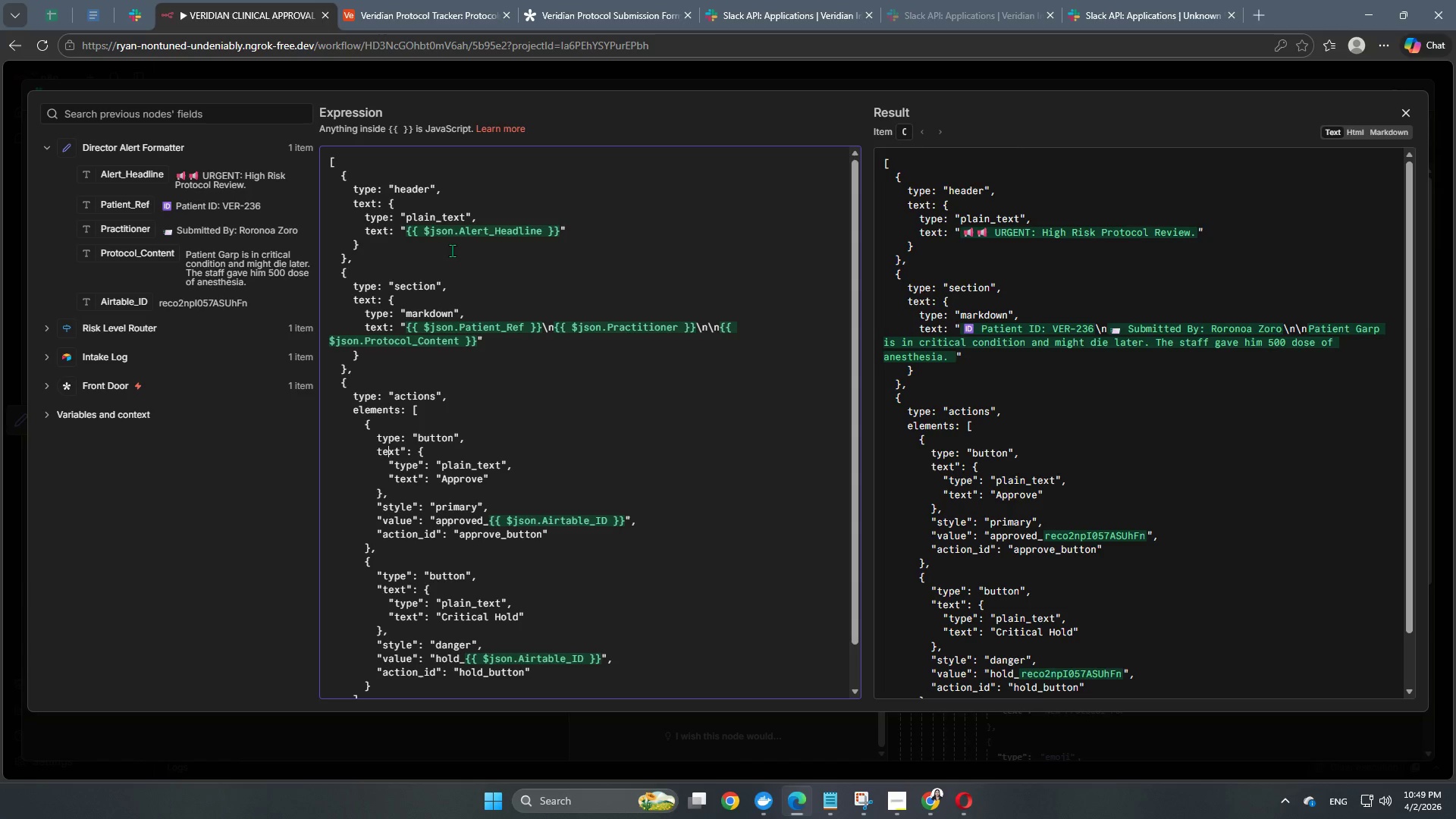 
key(ArrowRight)
 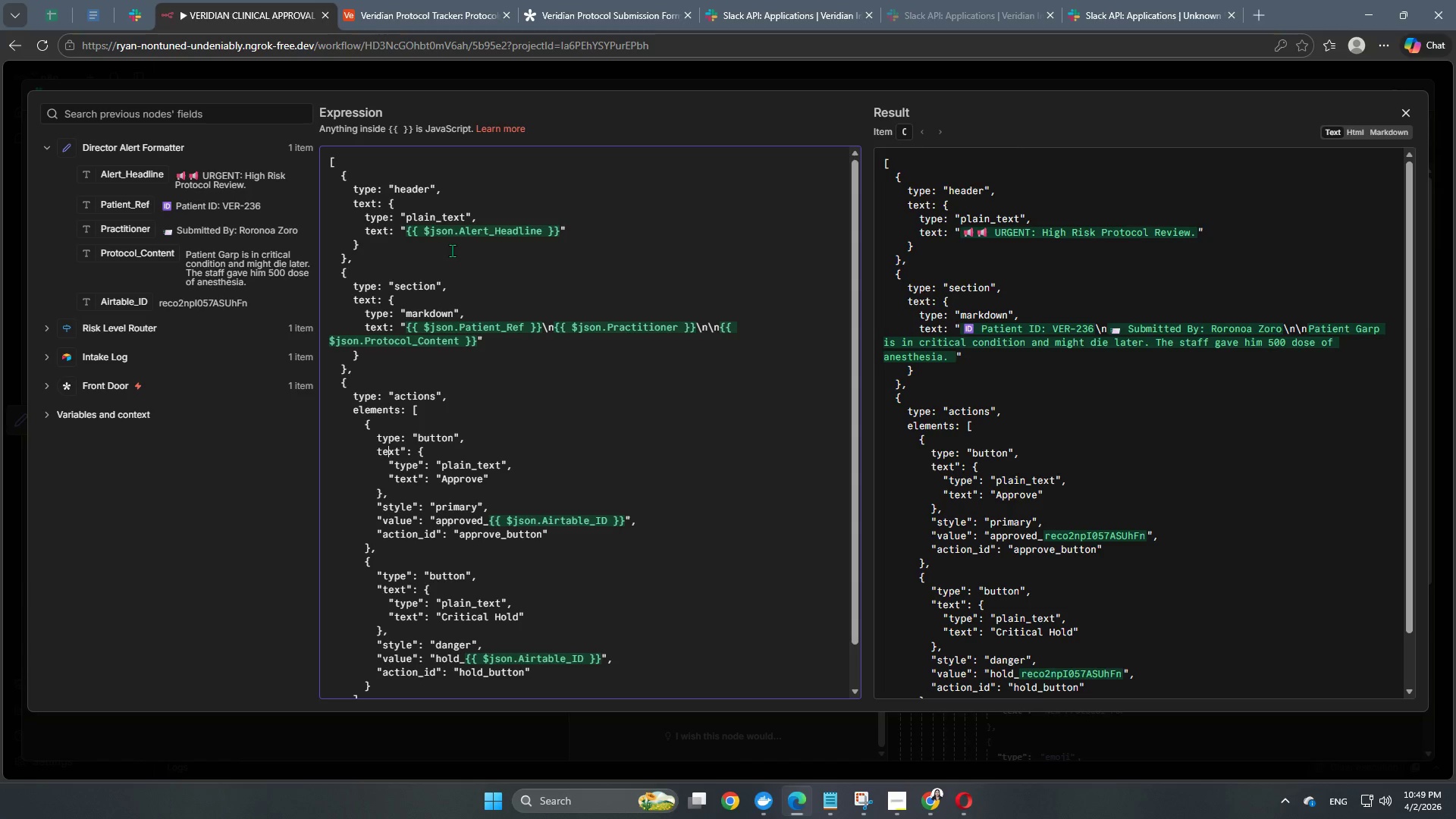 
key(ArrowRight)
 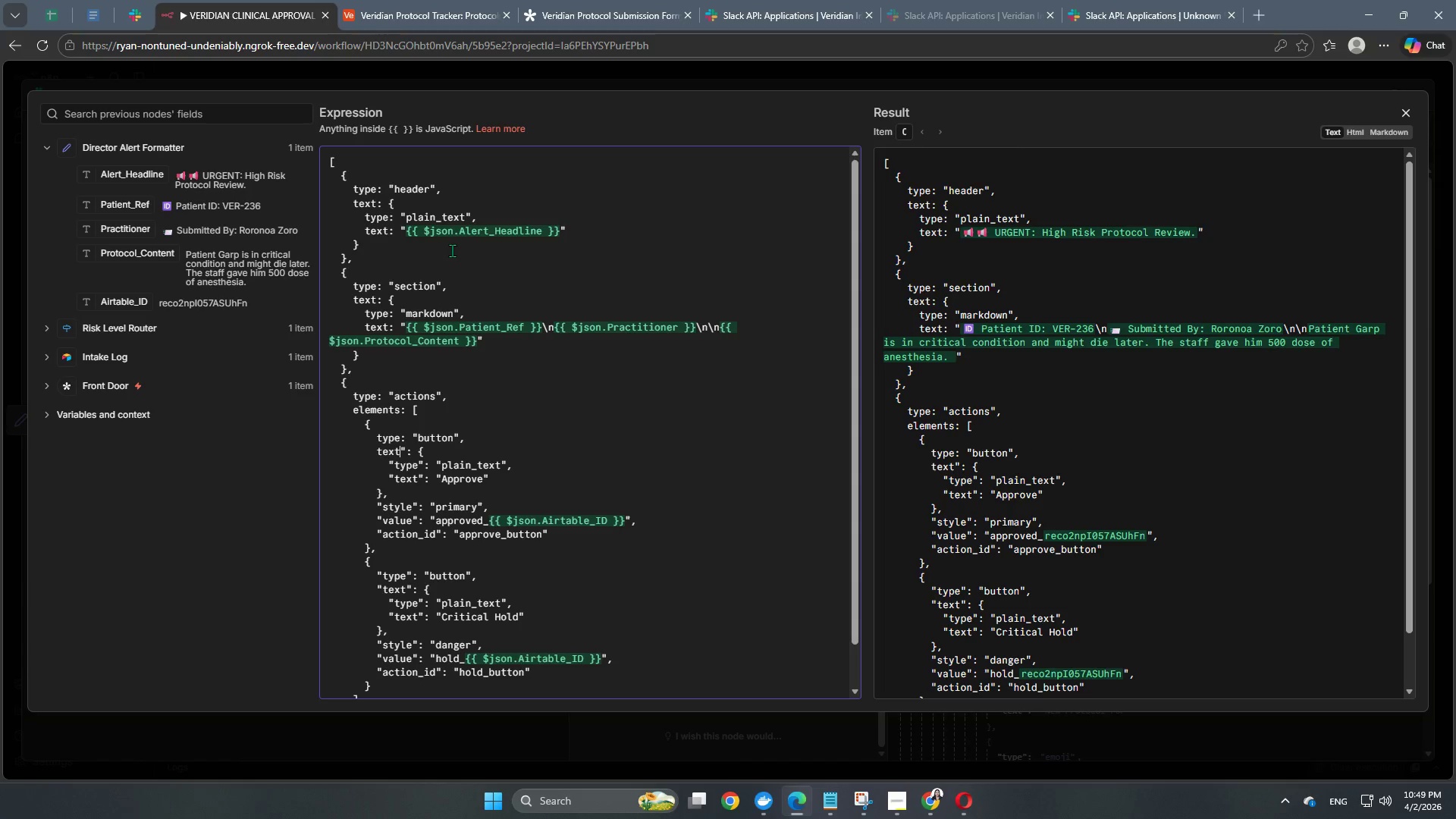 
key(ArrowRight)
 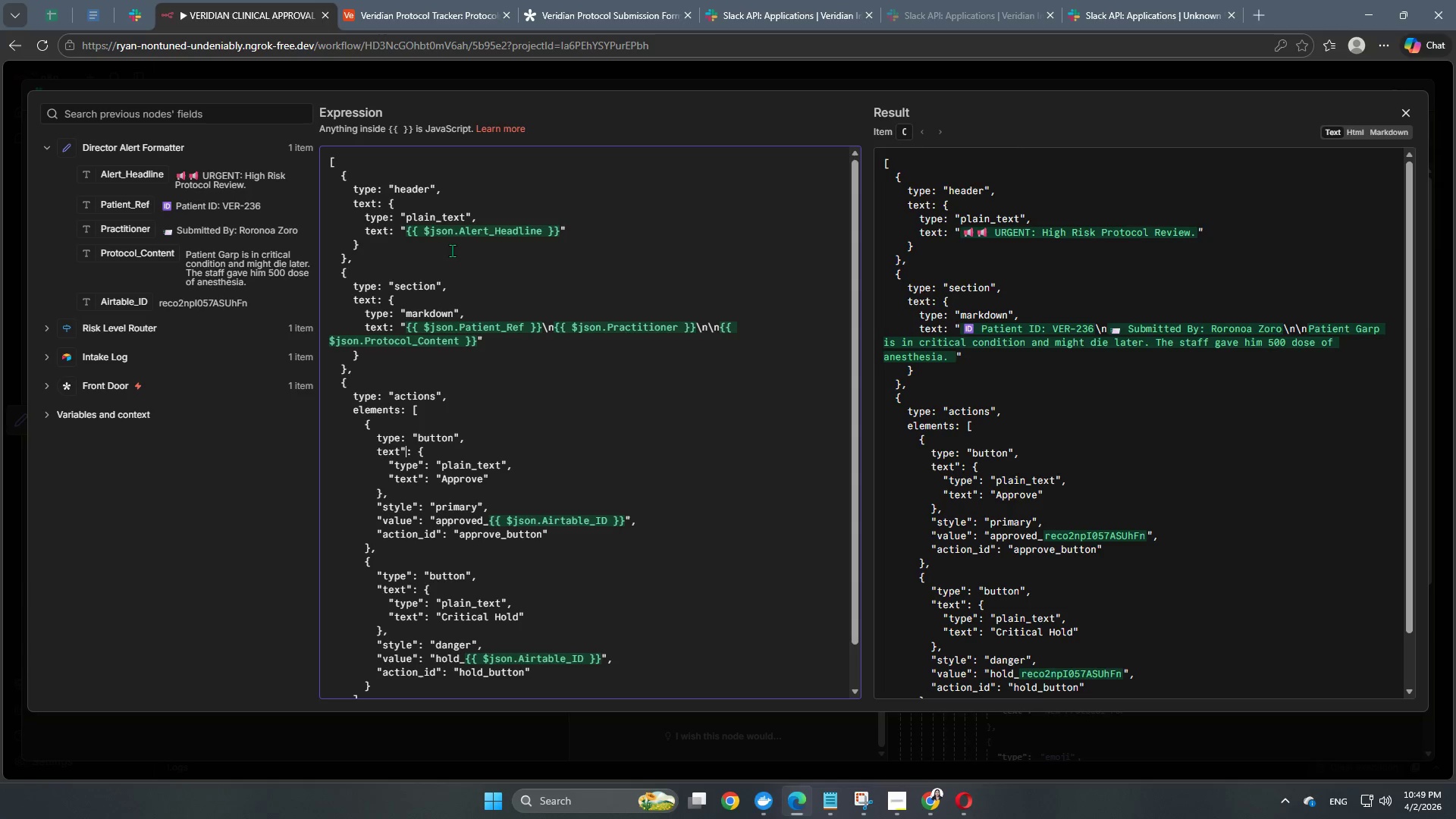 
key(ArrowRight)
 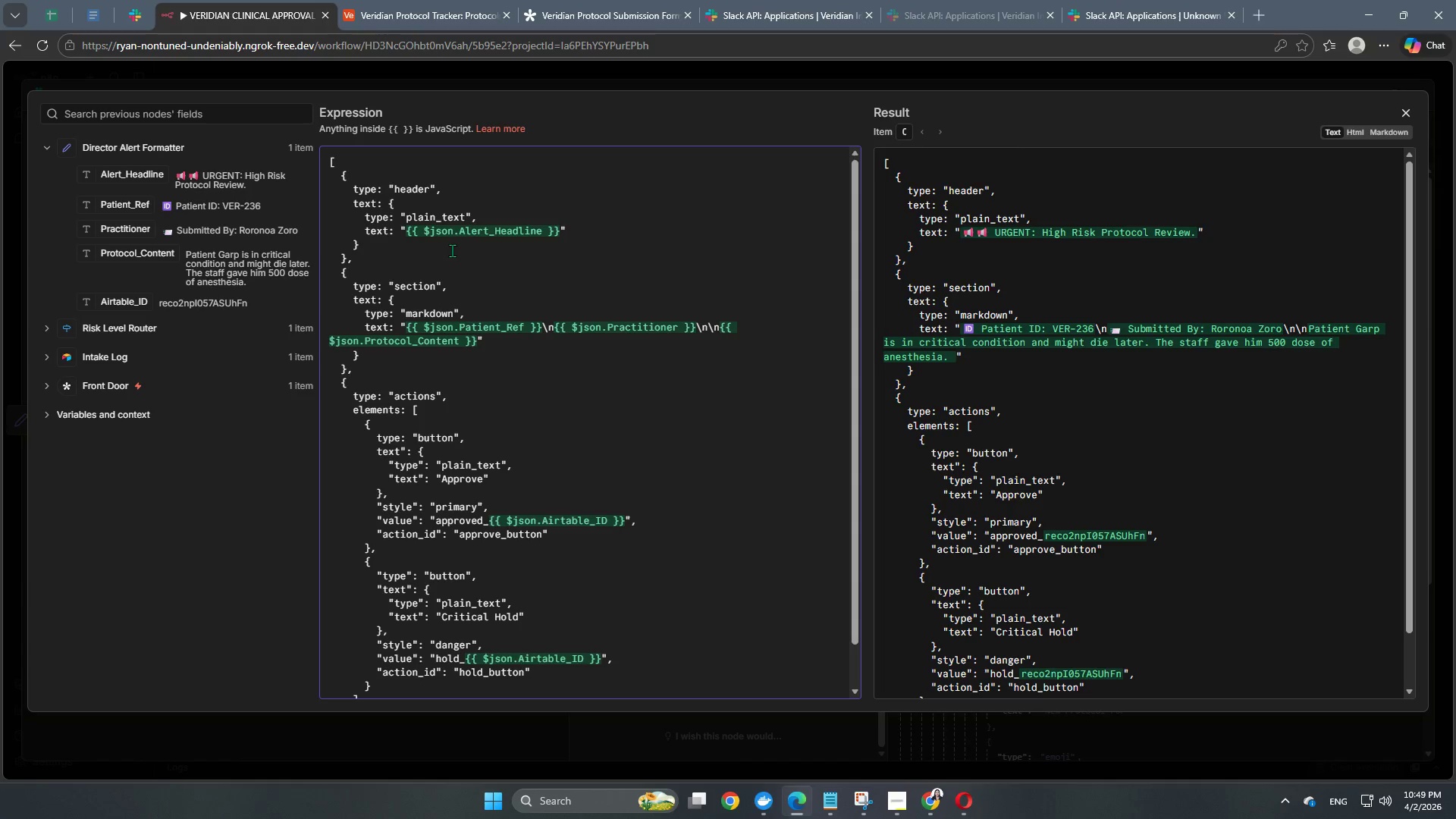 
key(Backspace)
 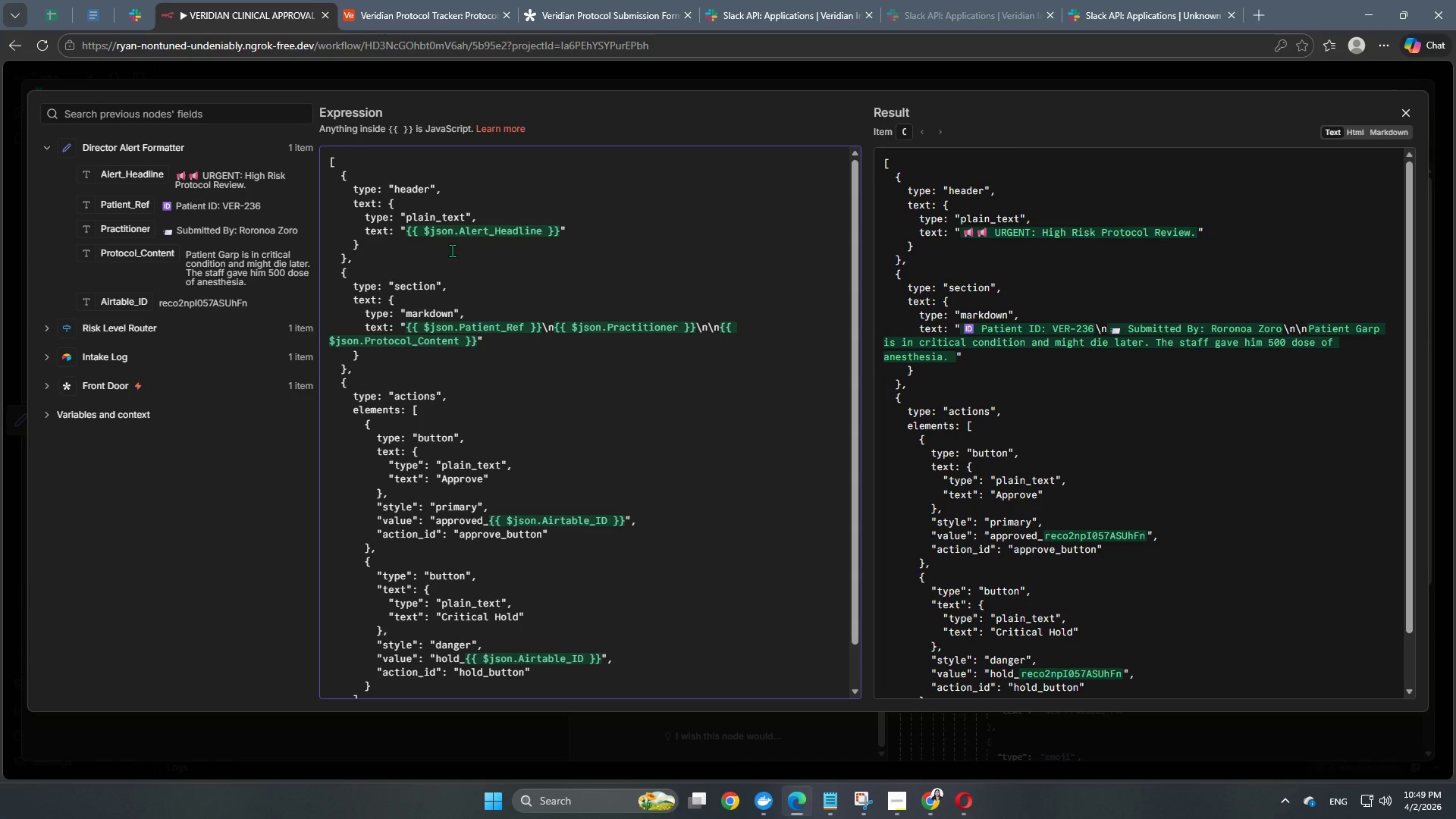 
key(ArrowDown)
 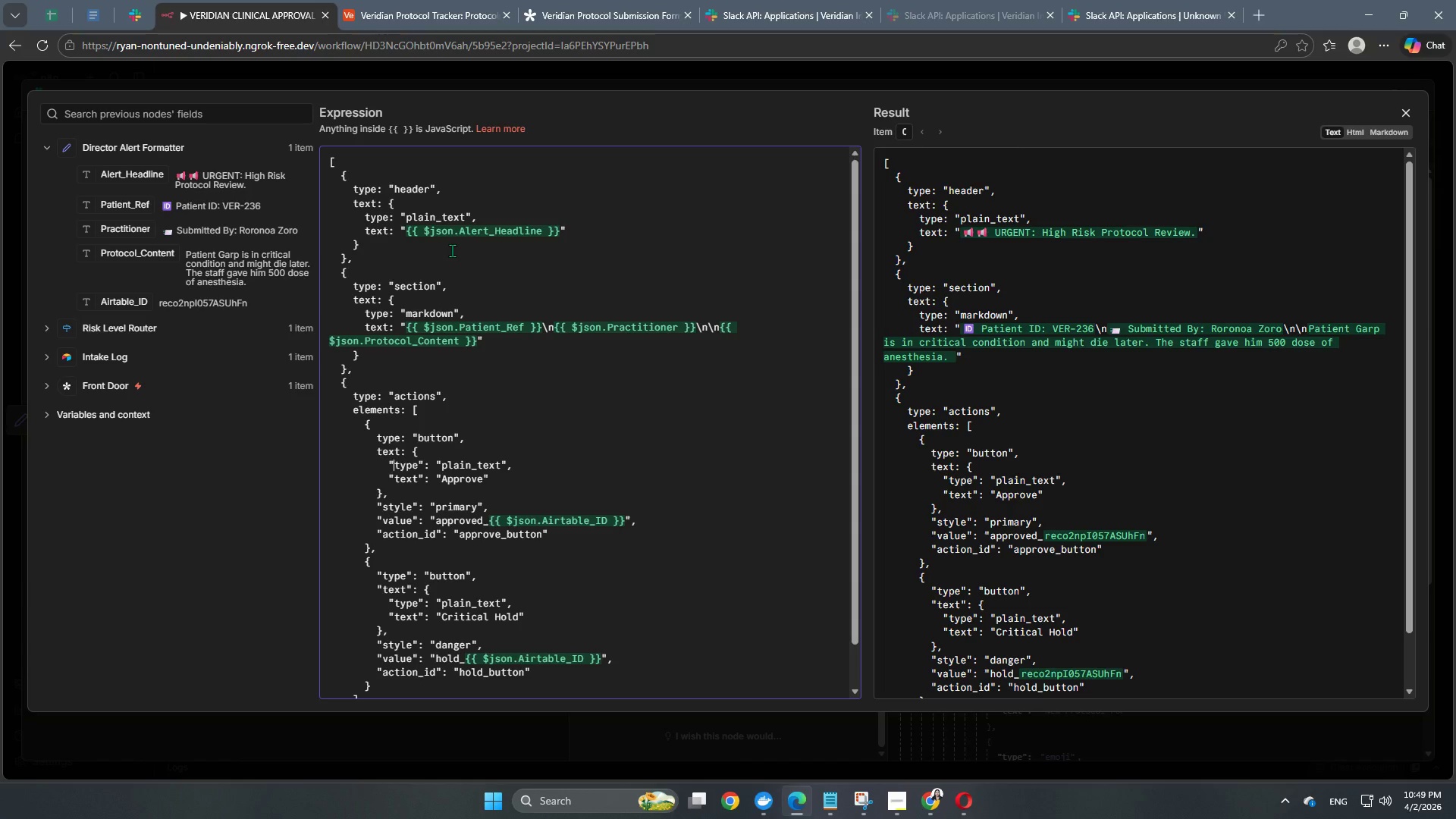 
key(ArrowLeft)
 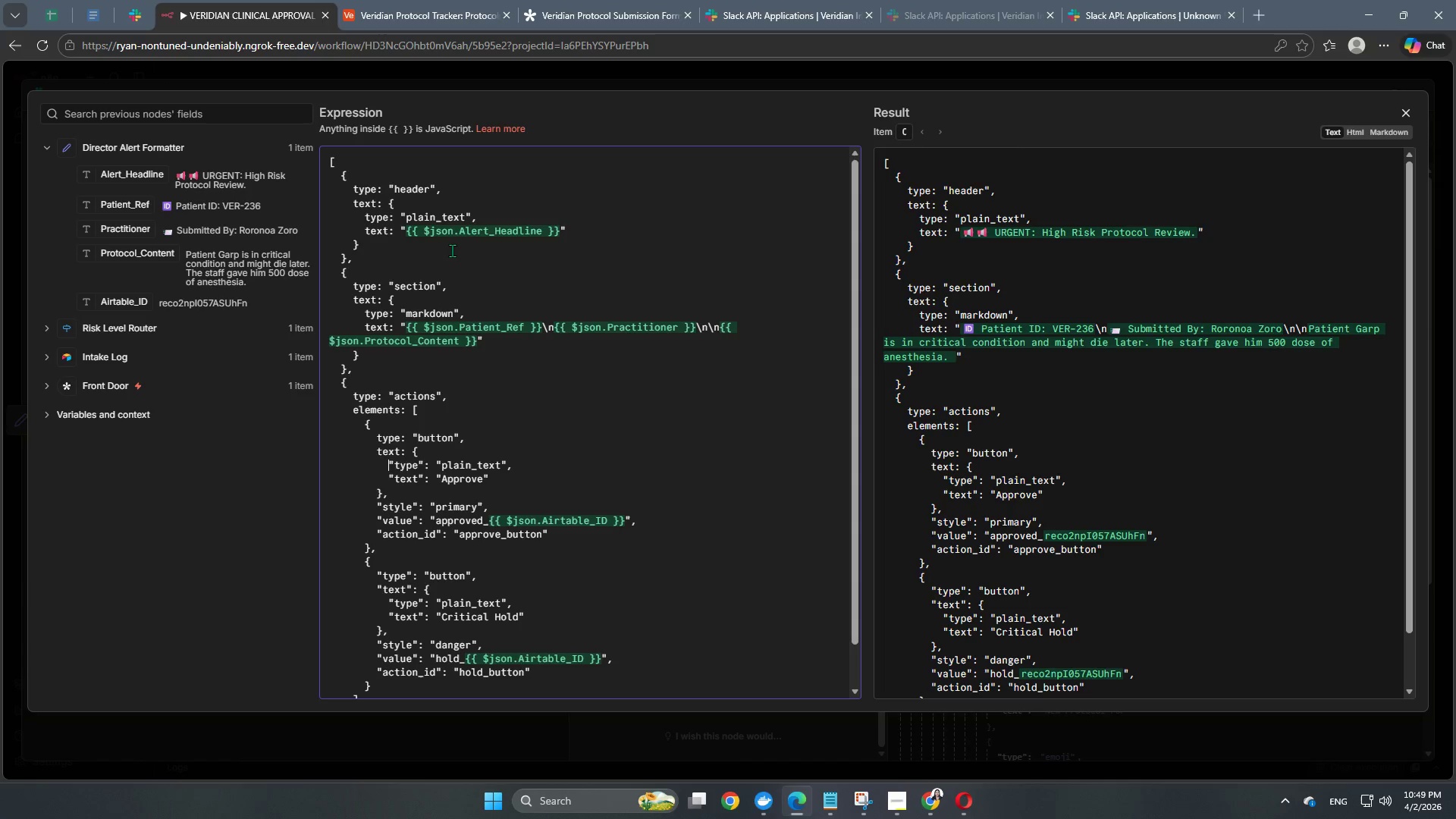 
key(ArrowLeft)
 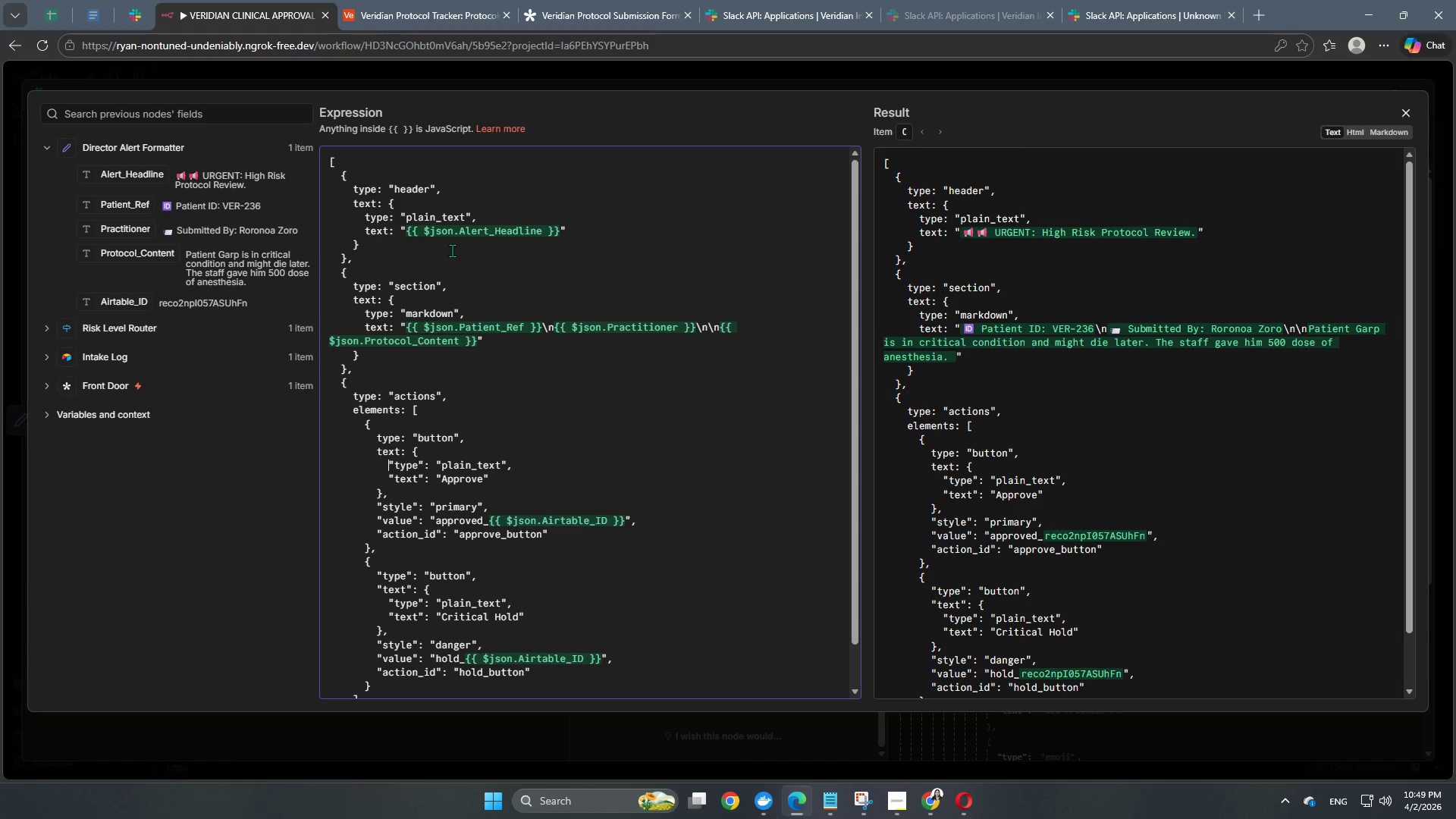 
key(ArrowRight)
 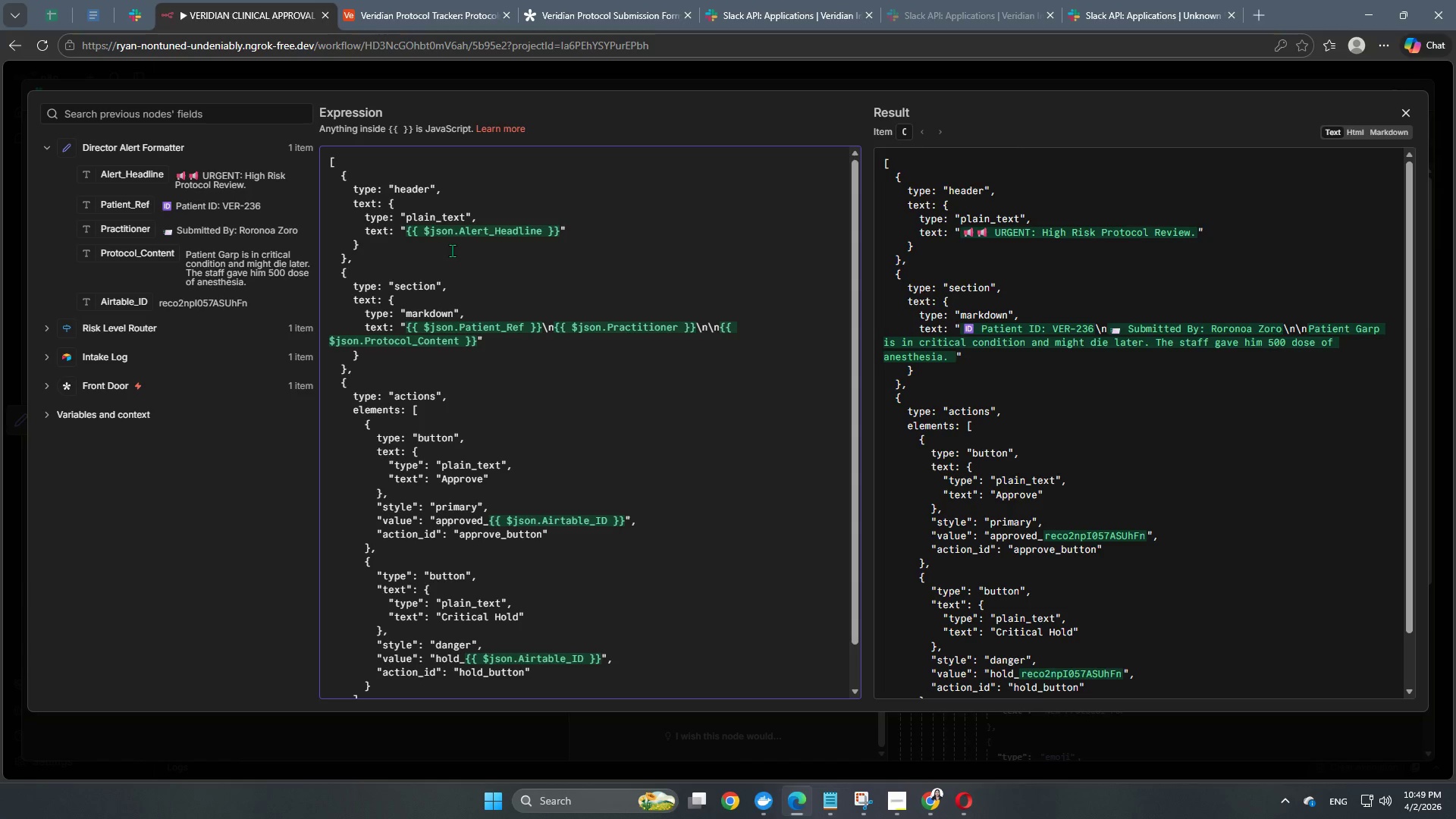 
key(Backspace)
 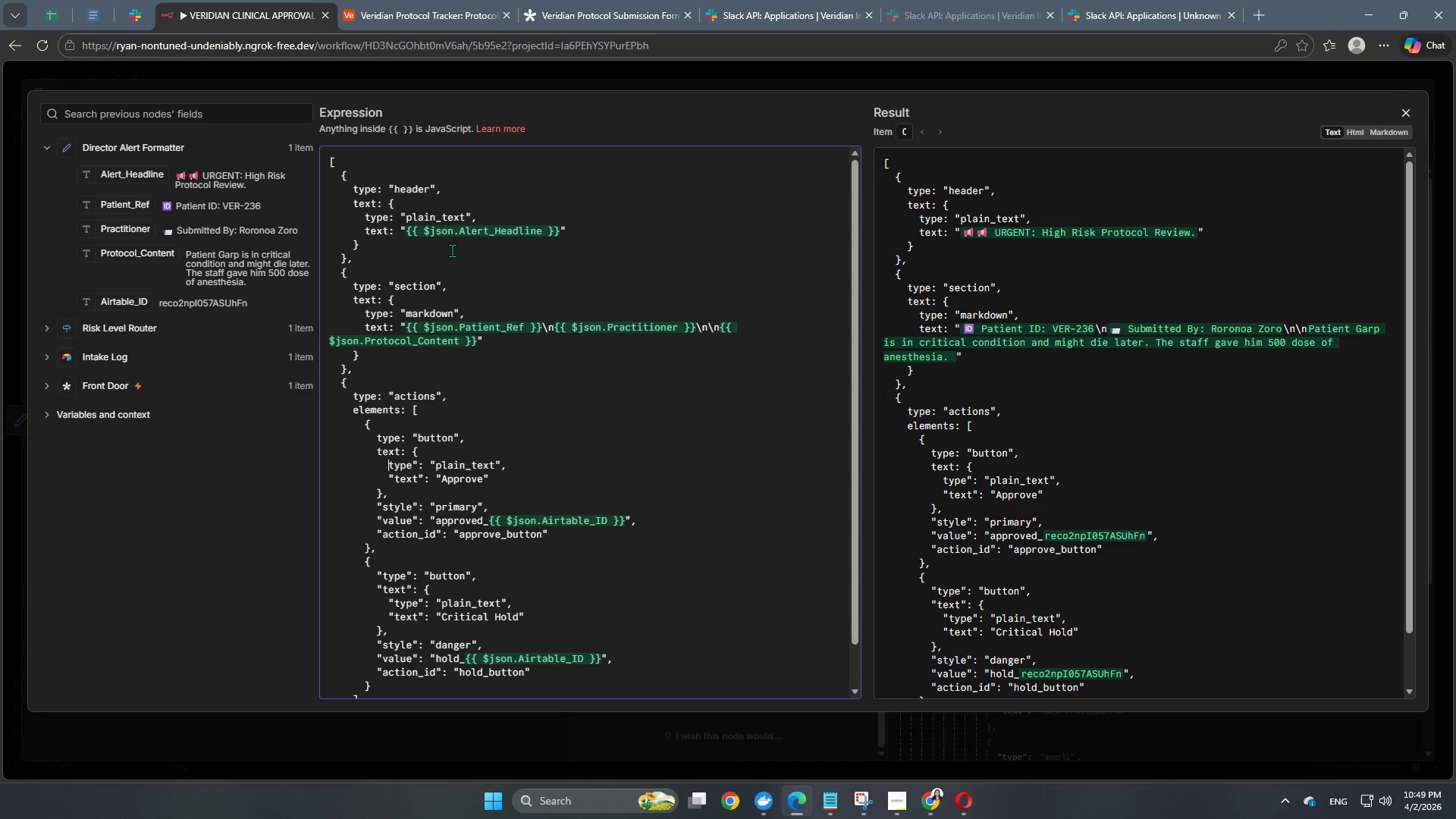 
key(ArrowRight)
 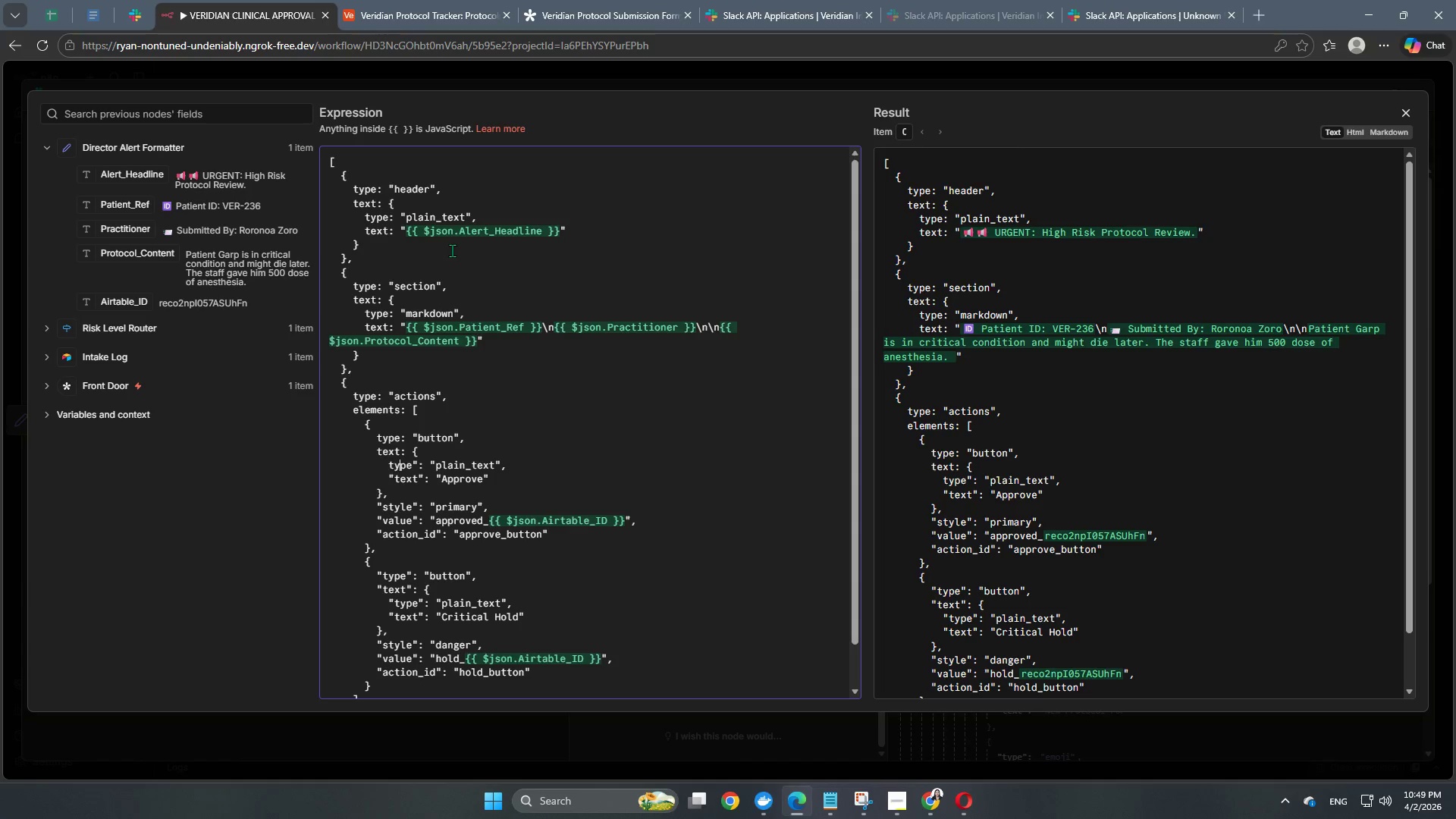 
key(ArrowRight)
 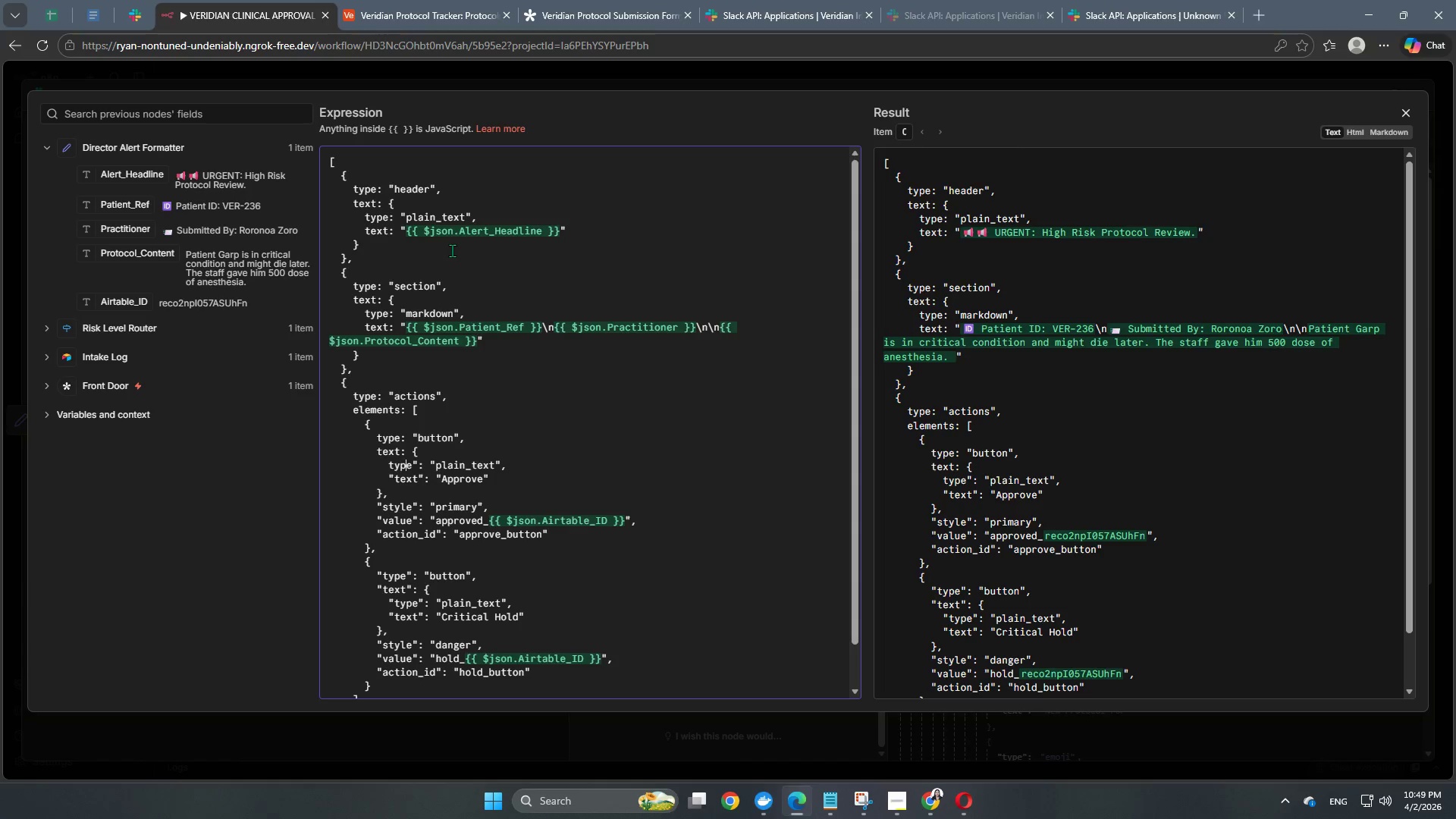 
key(ArrowRight)
 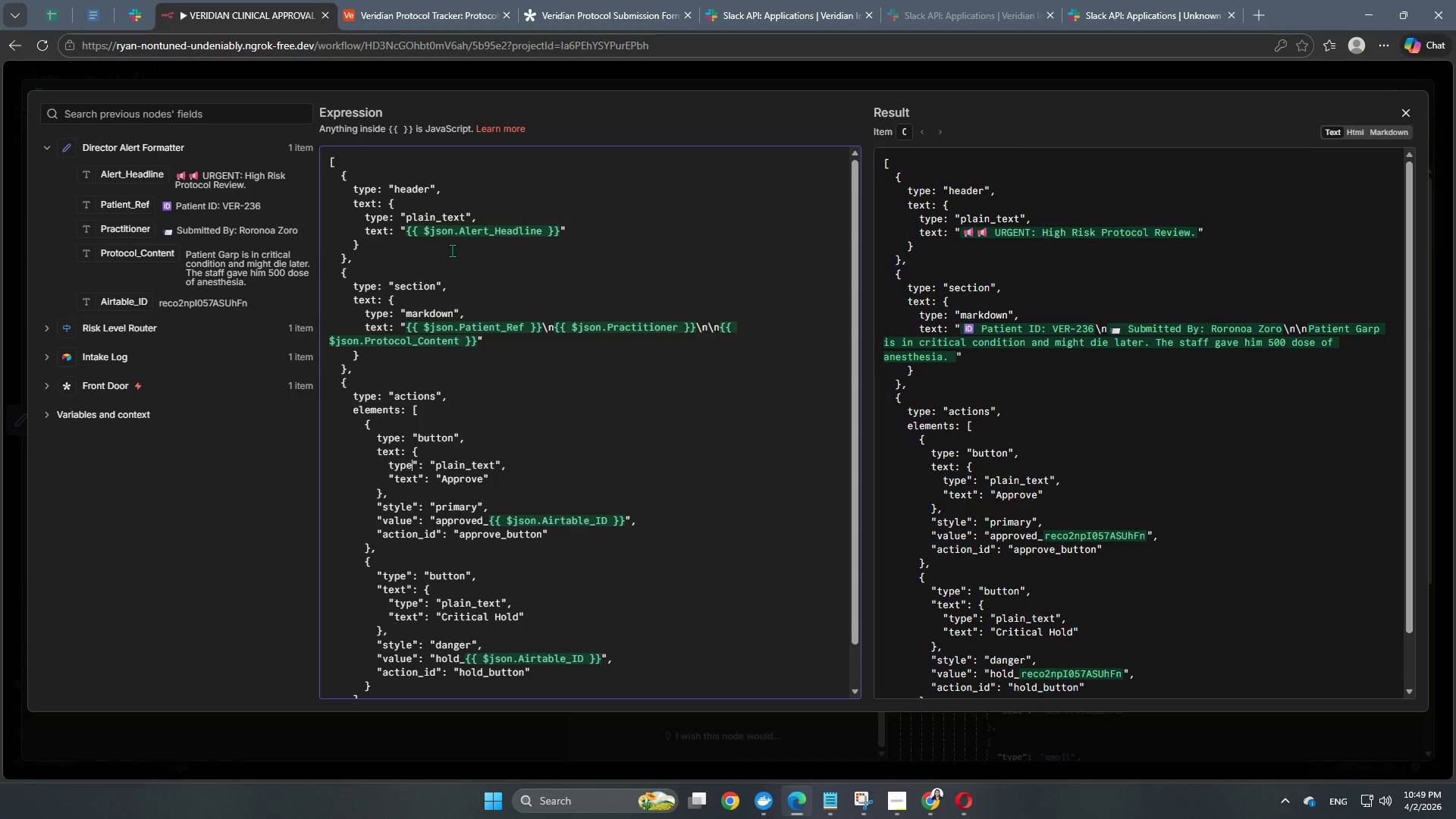 
key(ArrowRight)
 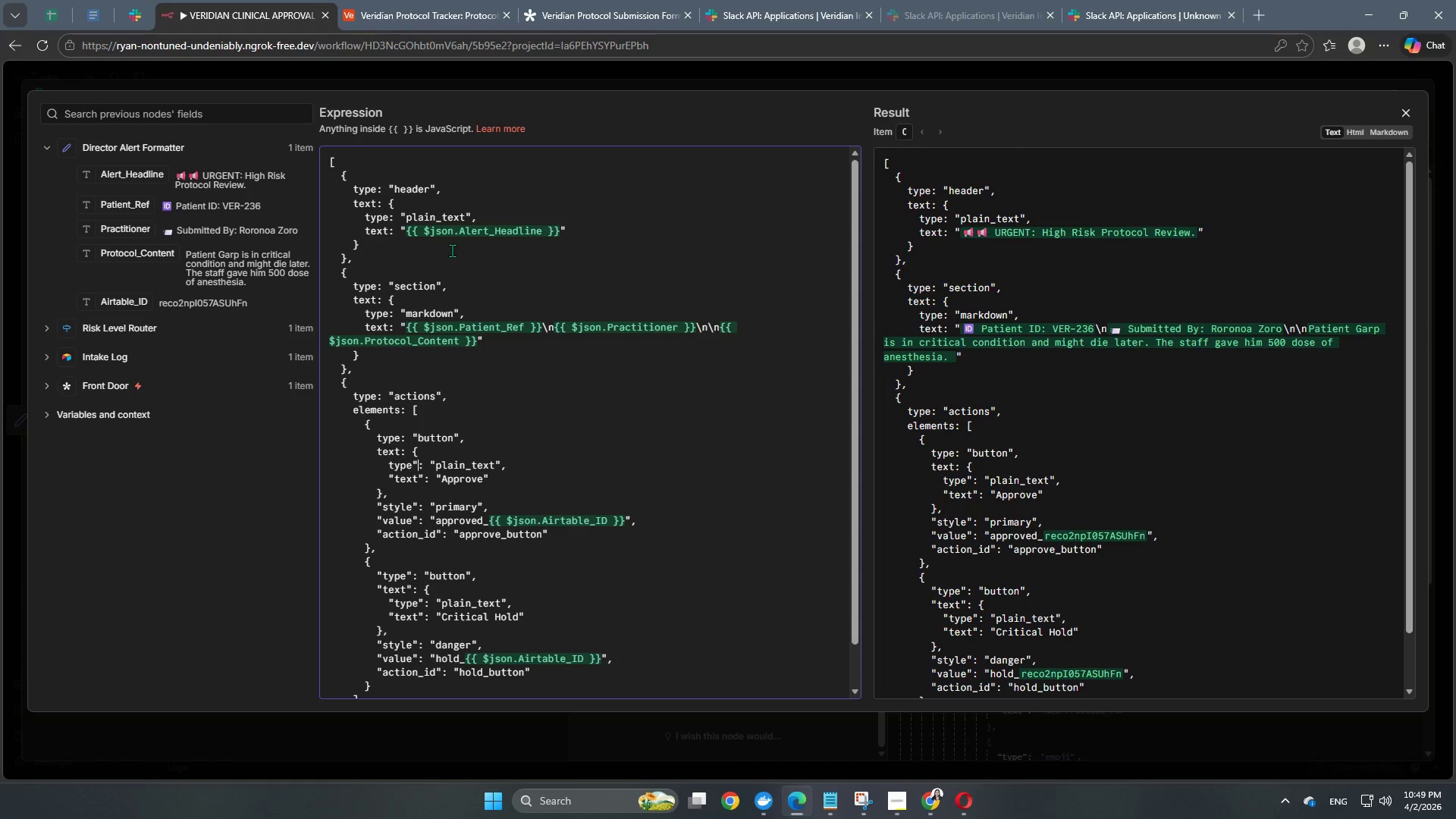 
key(ArrowRight)
 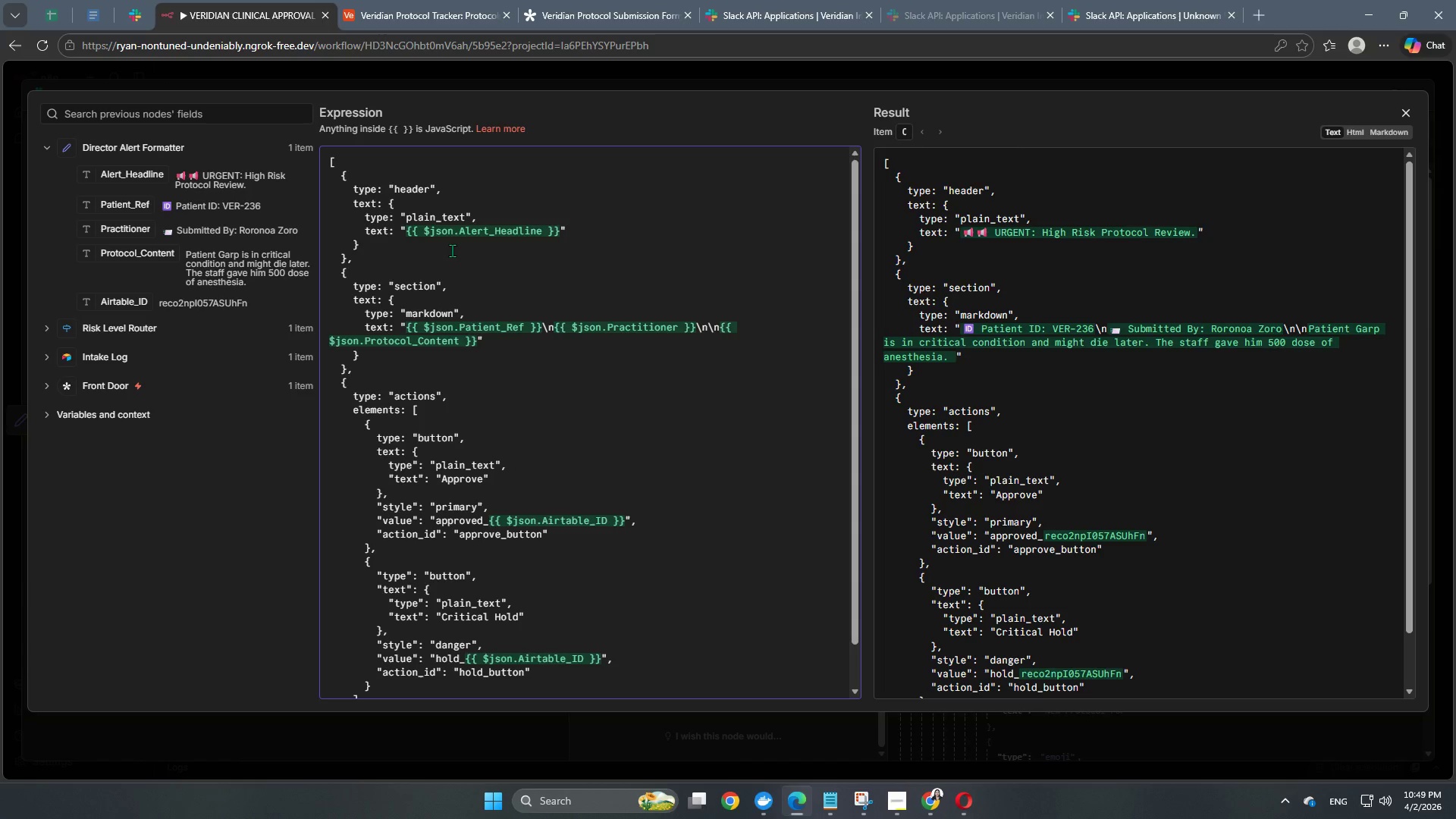 
key(Backspace)
 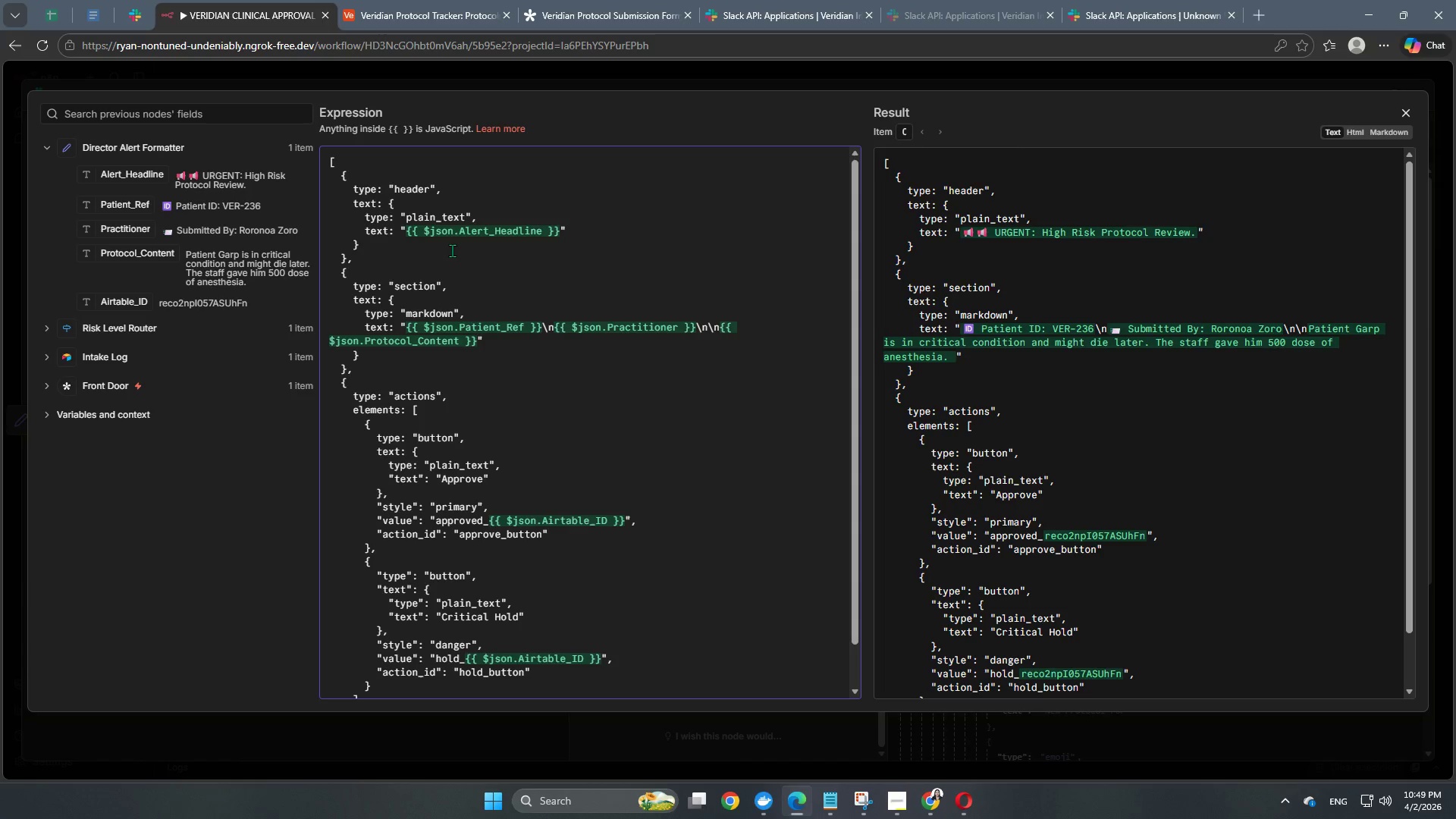 
key(ArrowDown)
 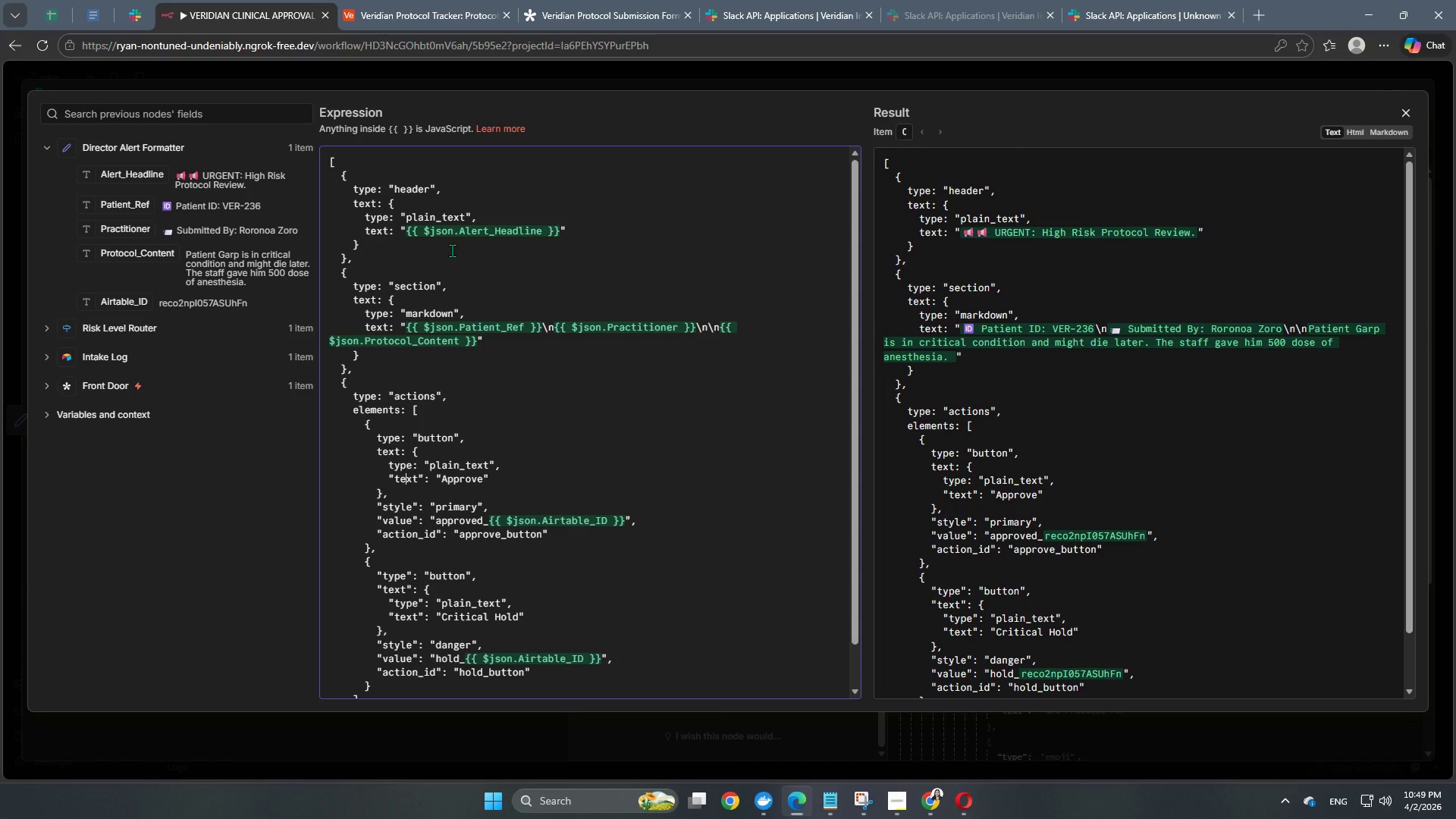 
key(ArrowLeft)
 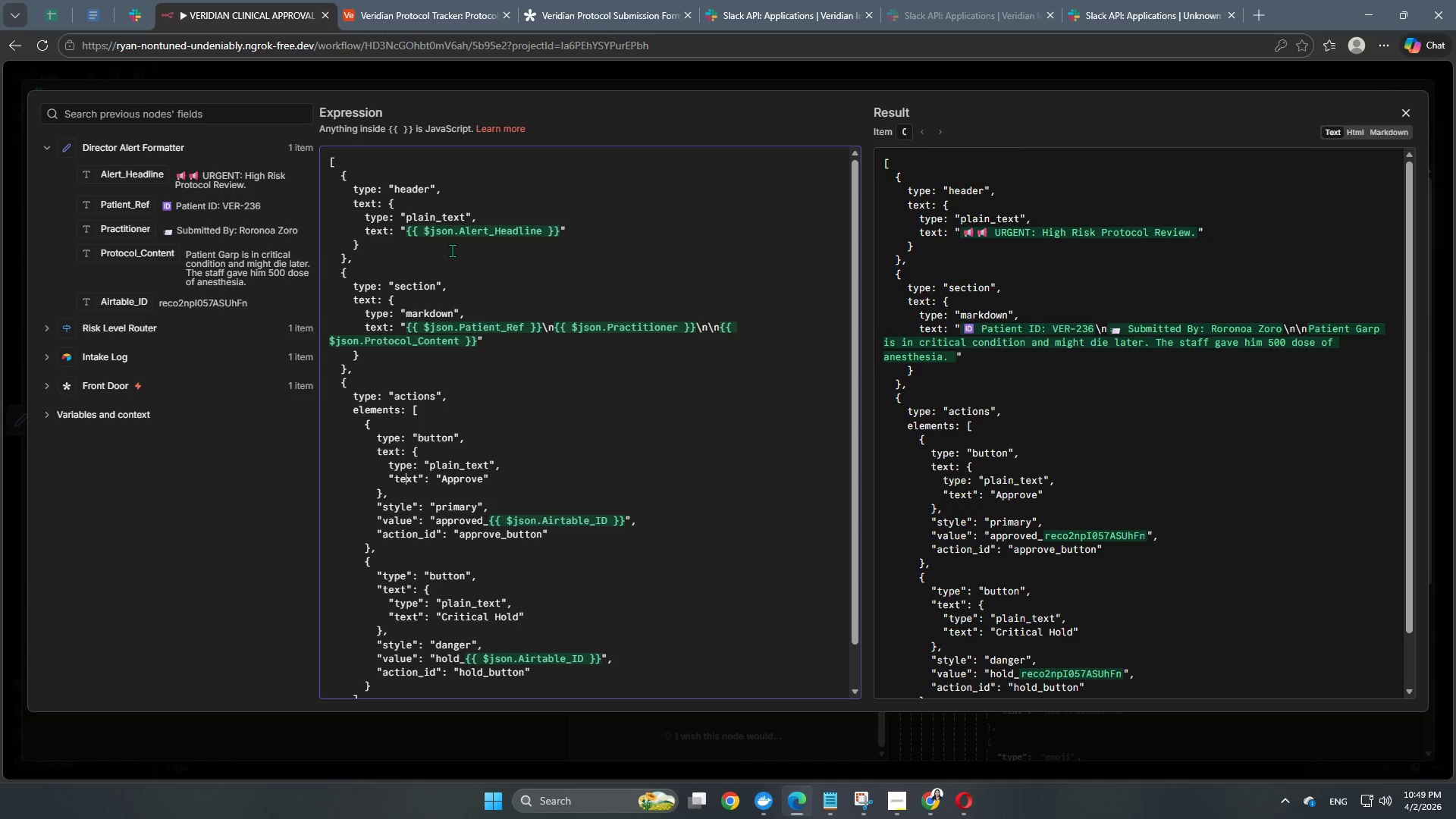 
key(ArrowLeft)
 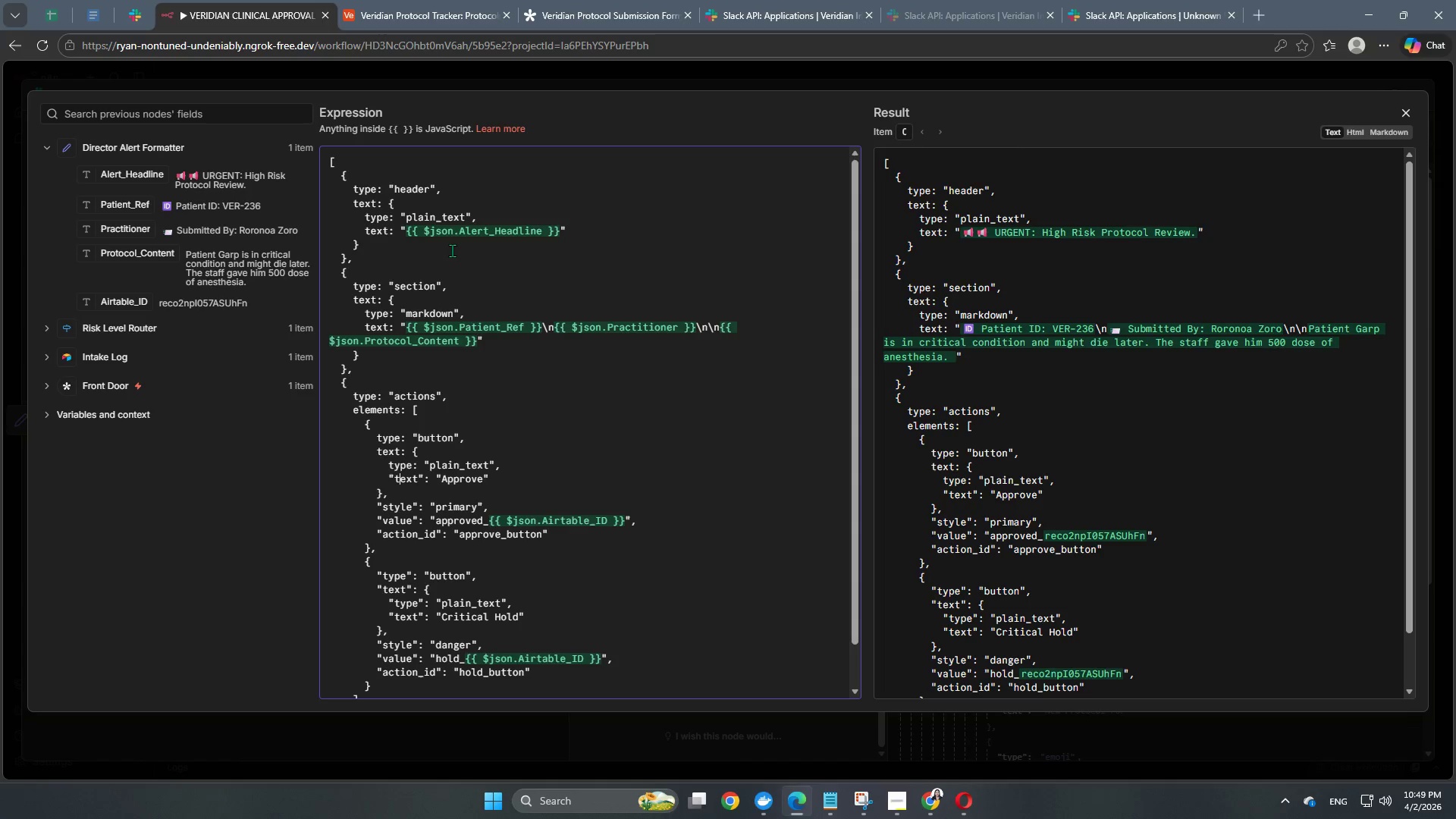 
key(ArrowLeft)
 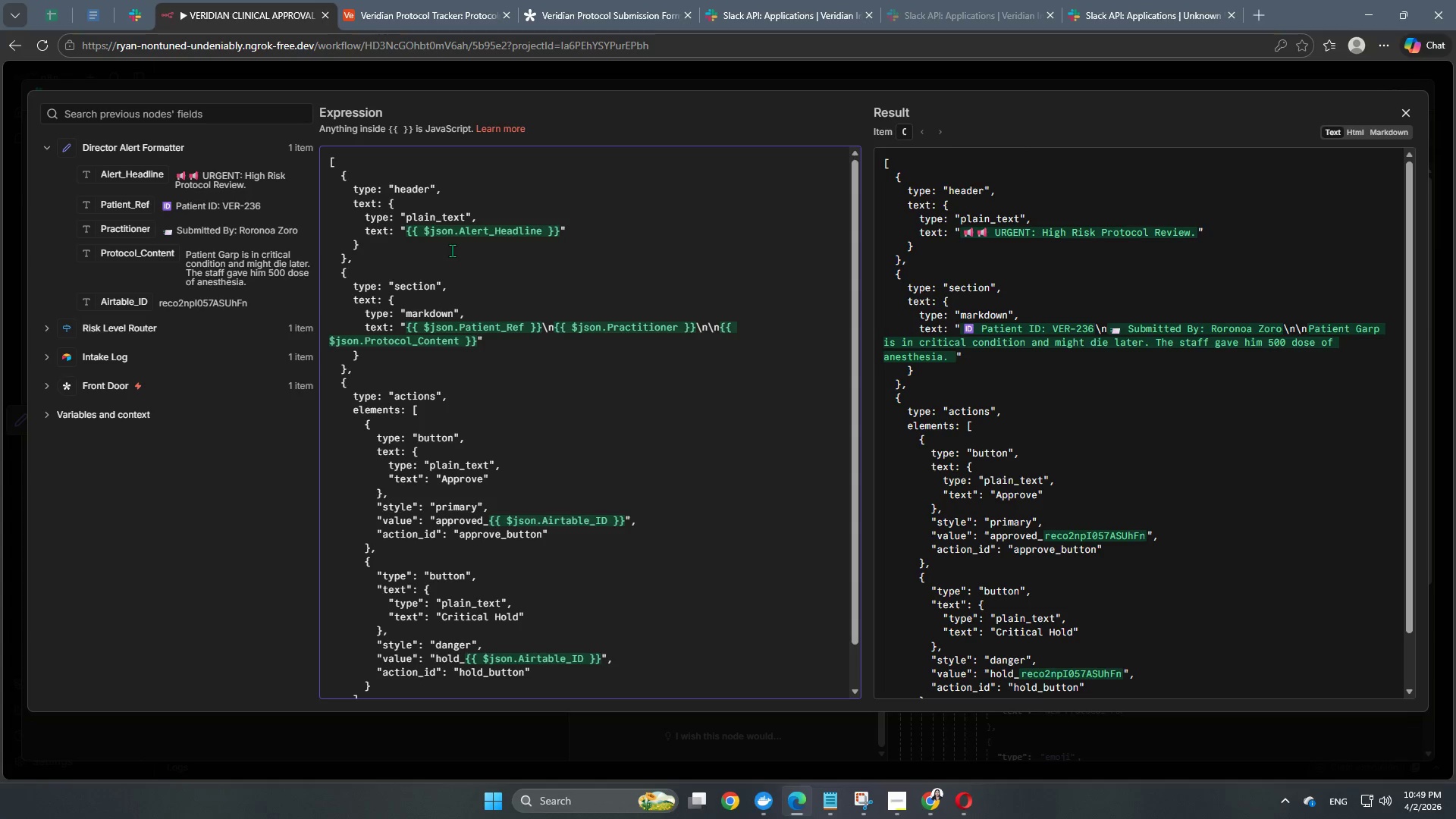 
key(Backspace)
 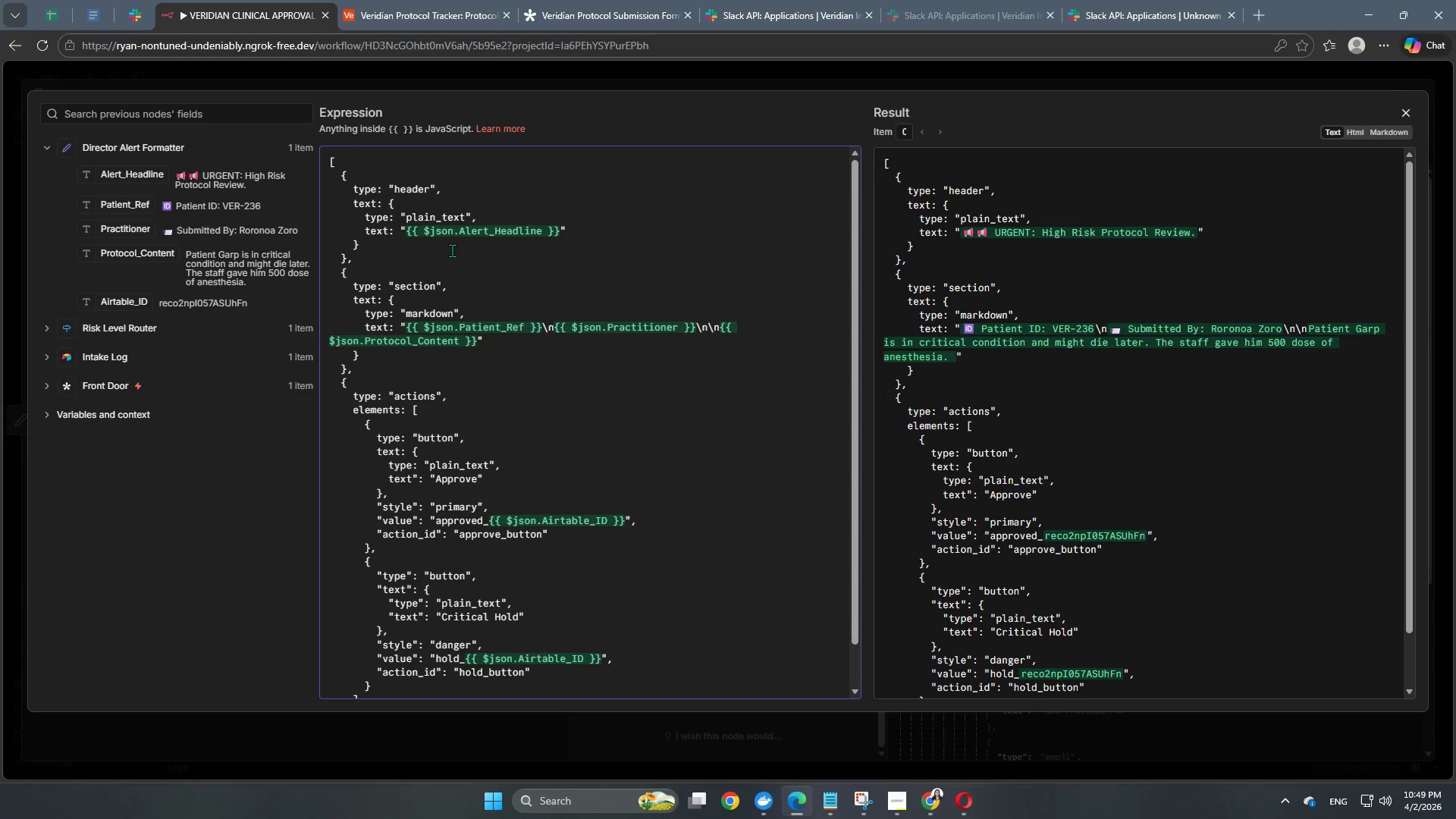 
key(ArrowRight)
 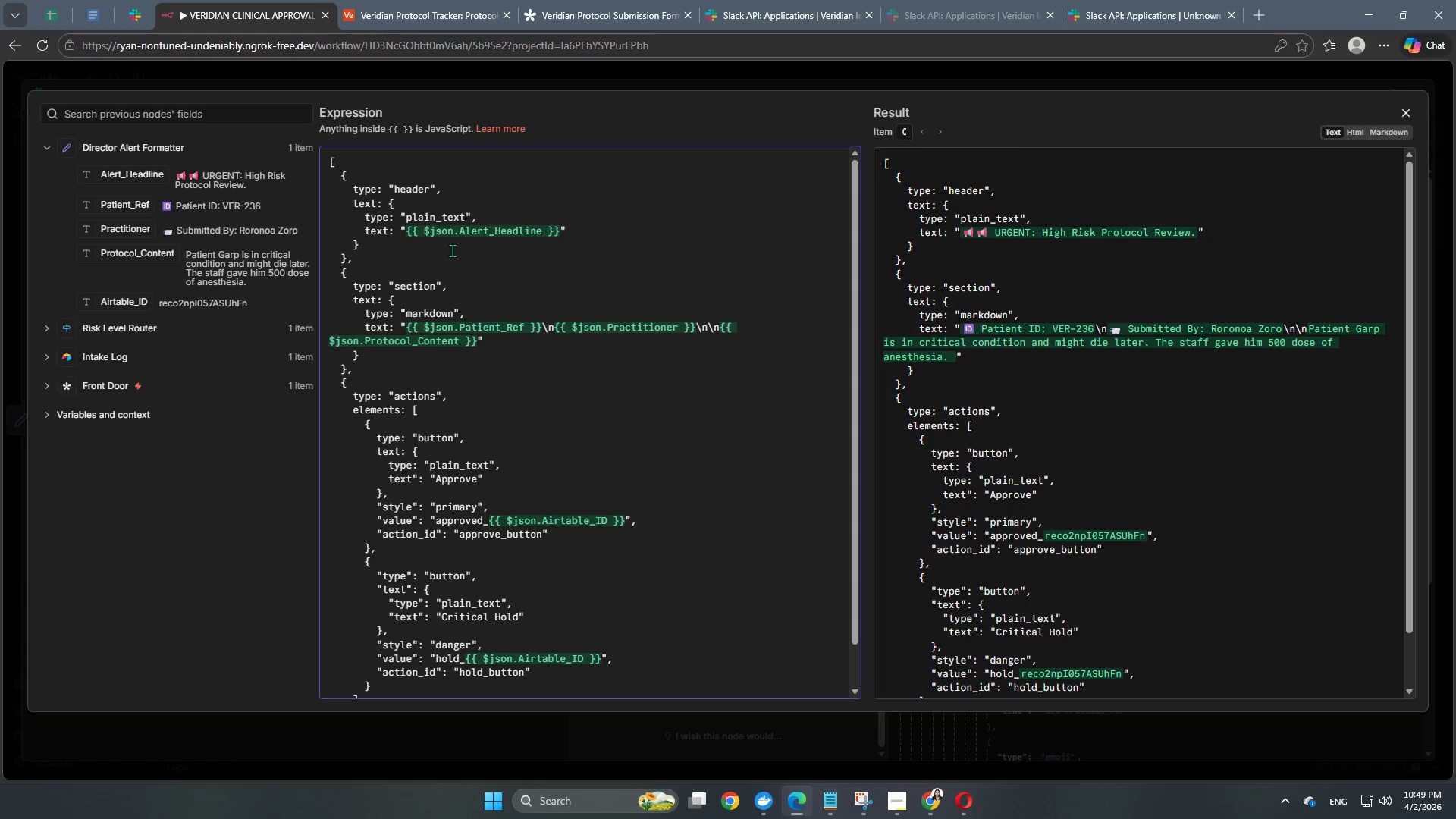 
key(ArrowRight)
 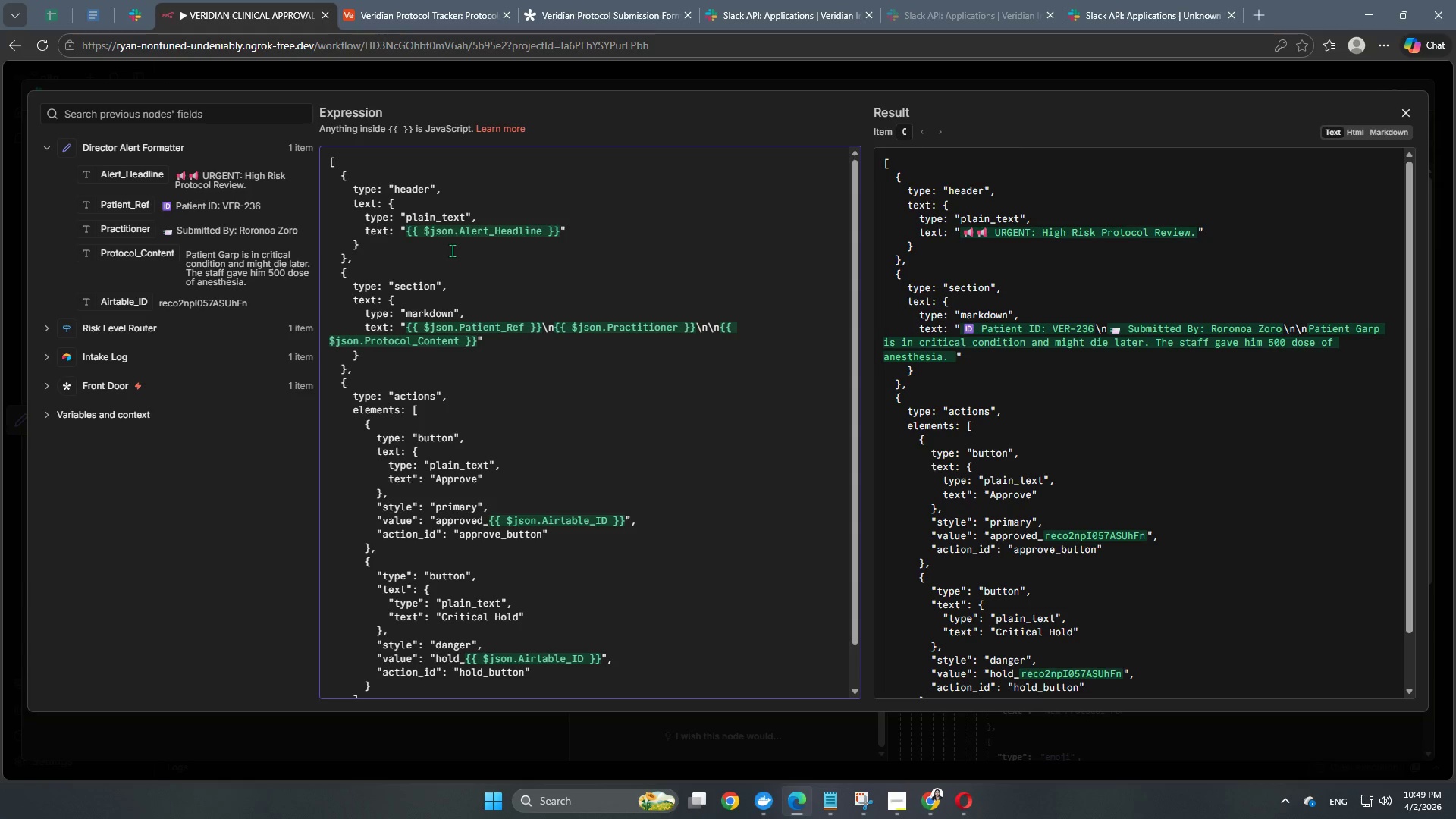 
key(ArrowRight)
 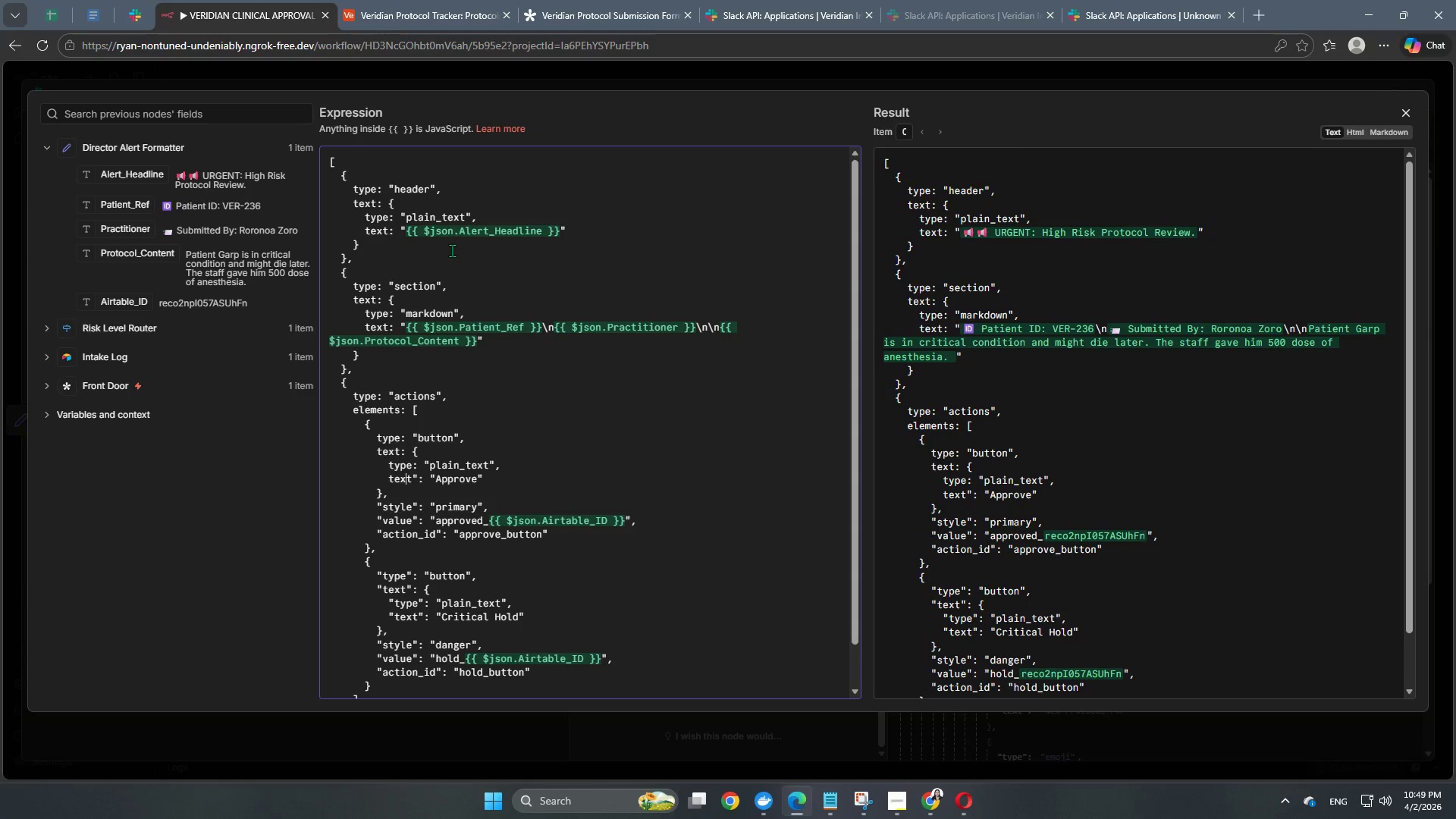 
key(ArrowRight)
 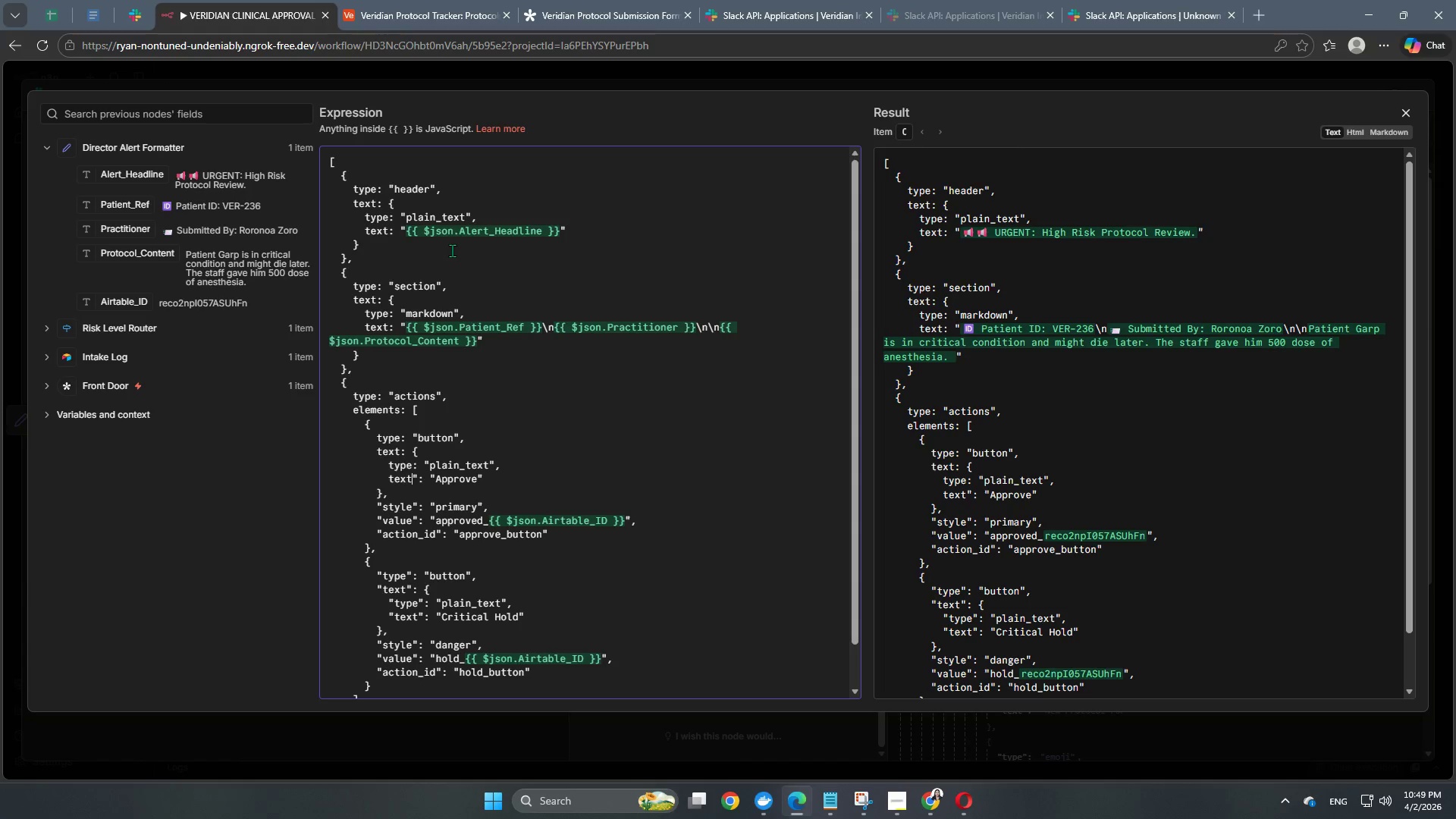 
key(ArrowRight)
 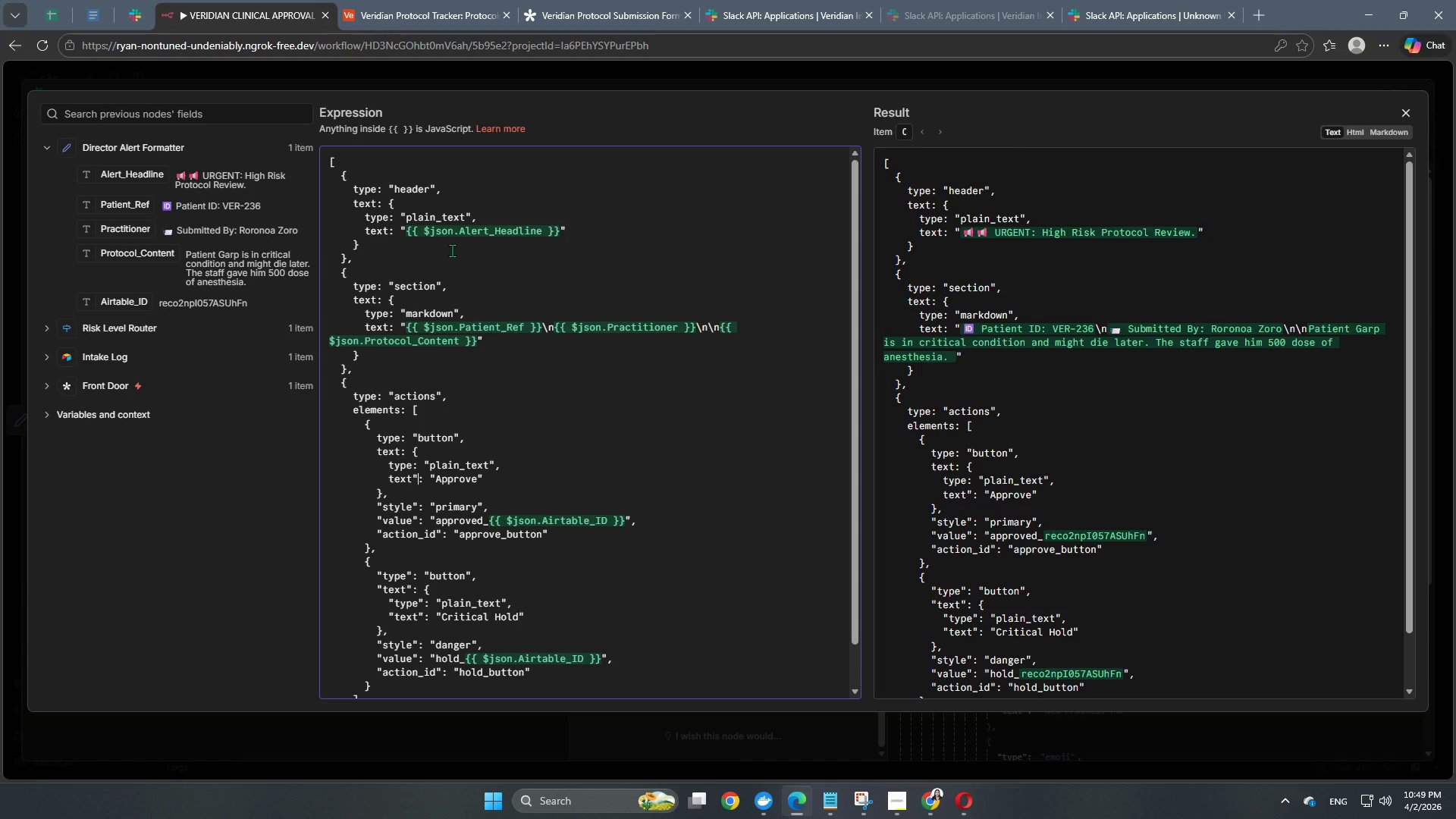 
key(Backspace)
 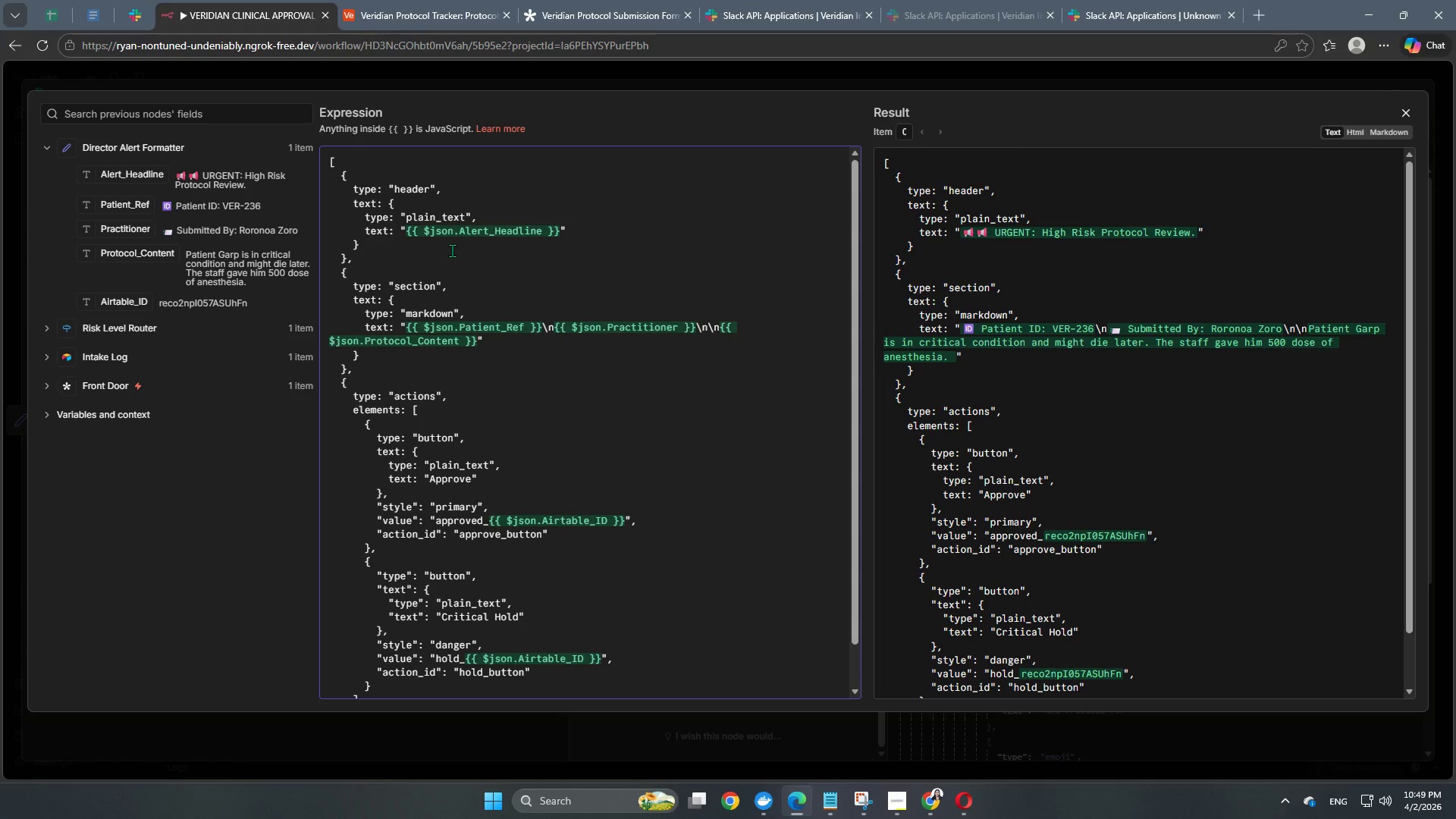 
key(ArrowDown)
 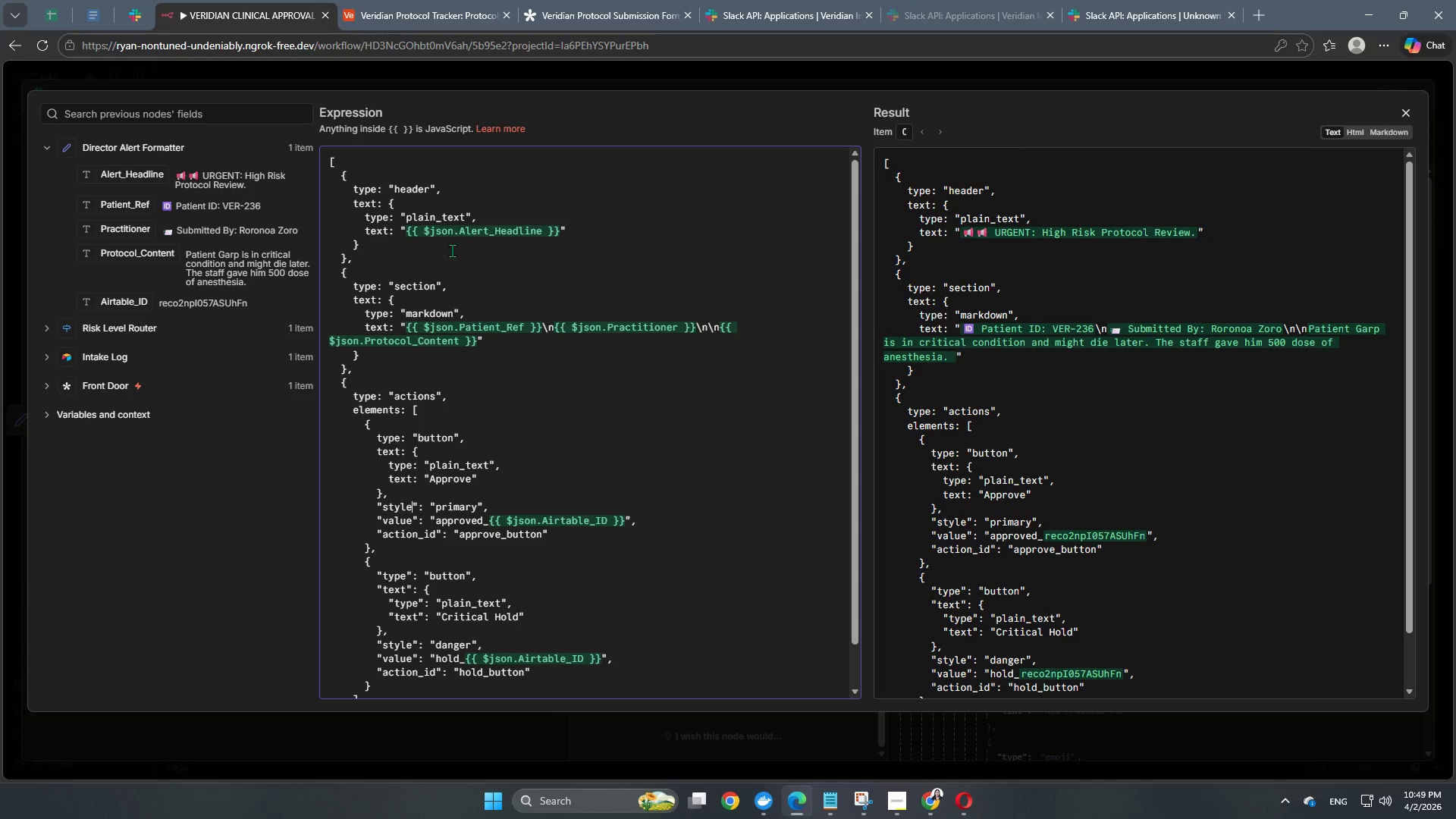 
key(ArrowDown)
 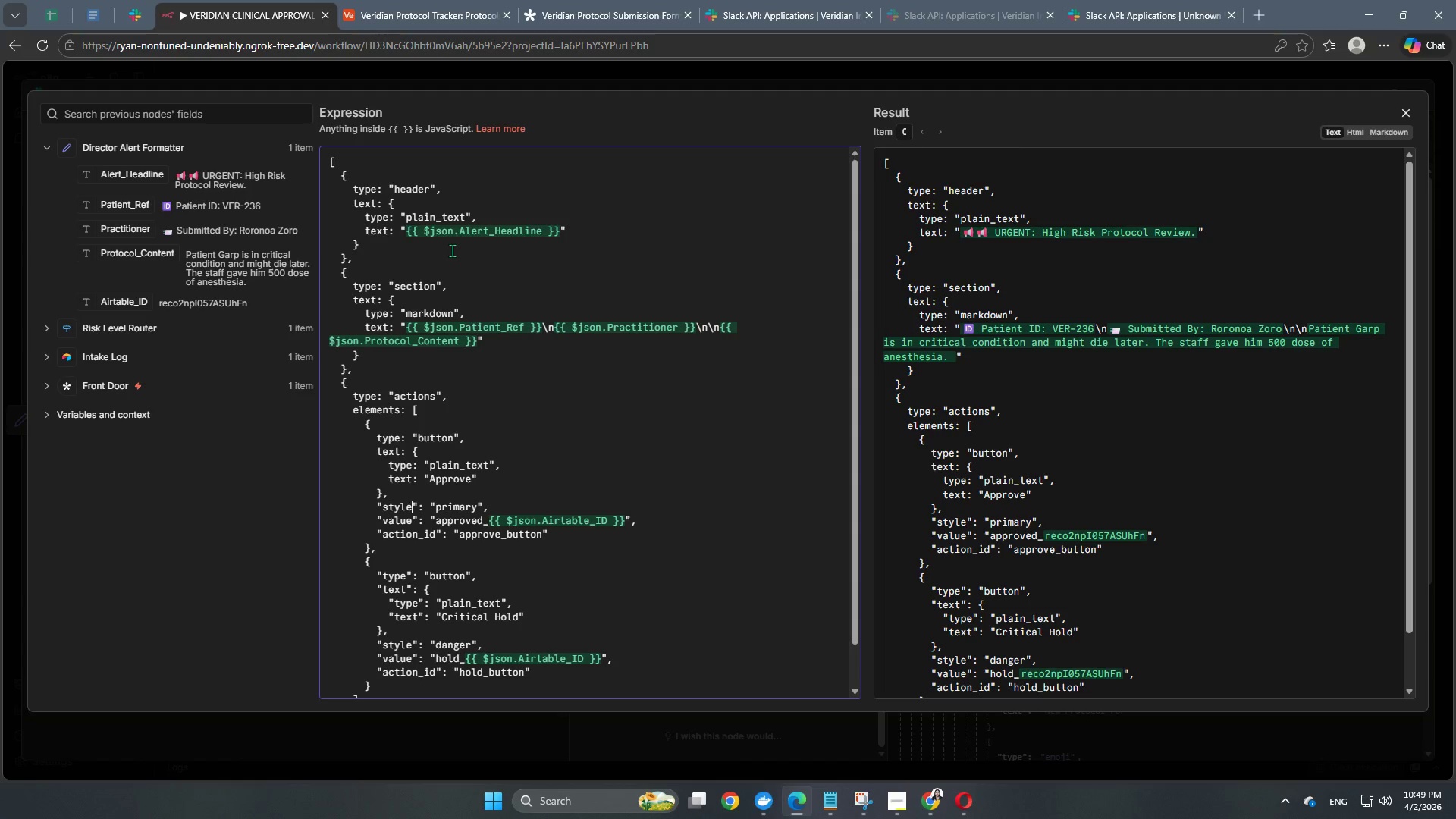 
key(ArrowRight)
 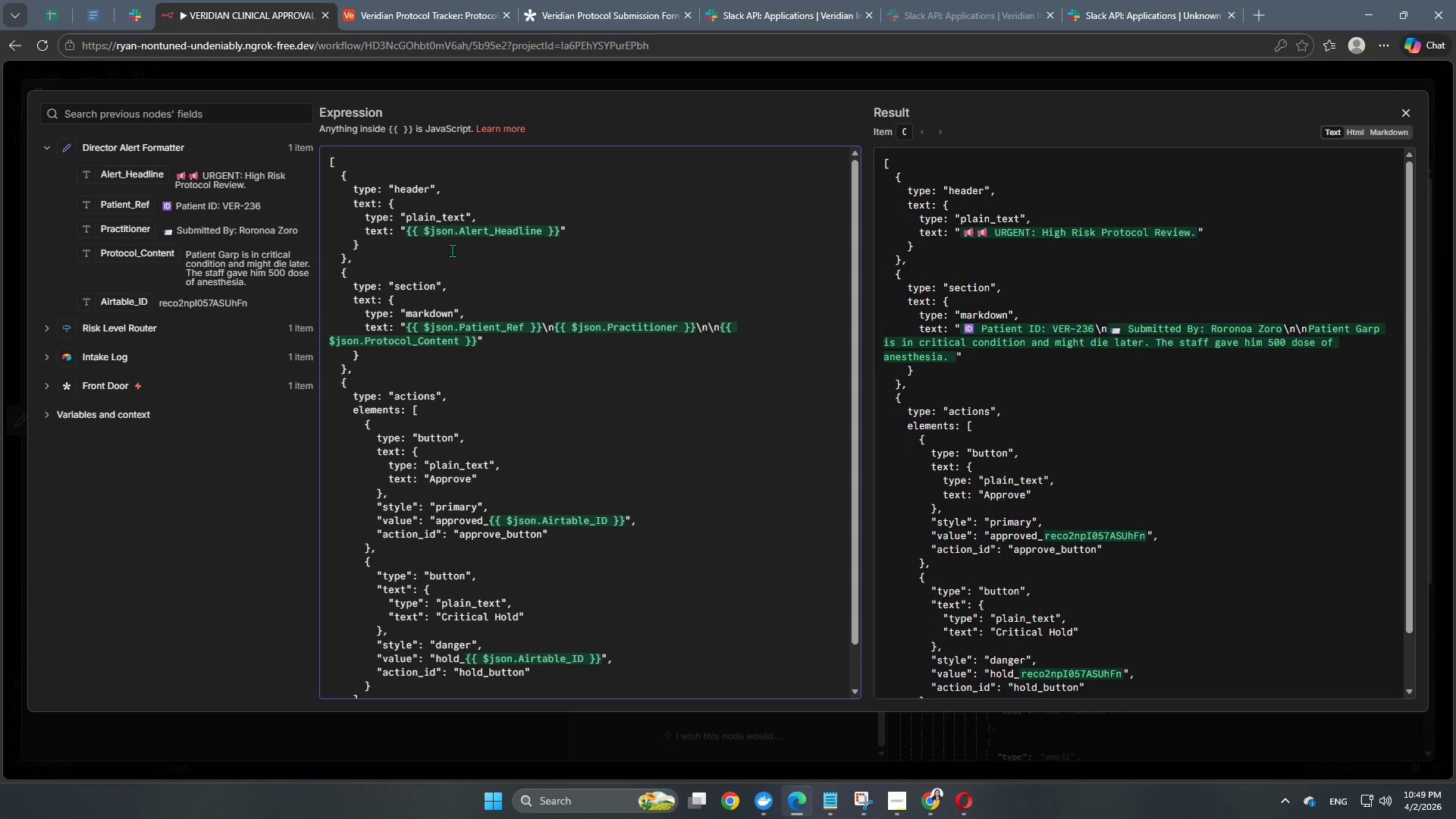 
key(Backspace)
 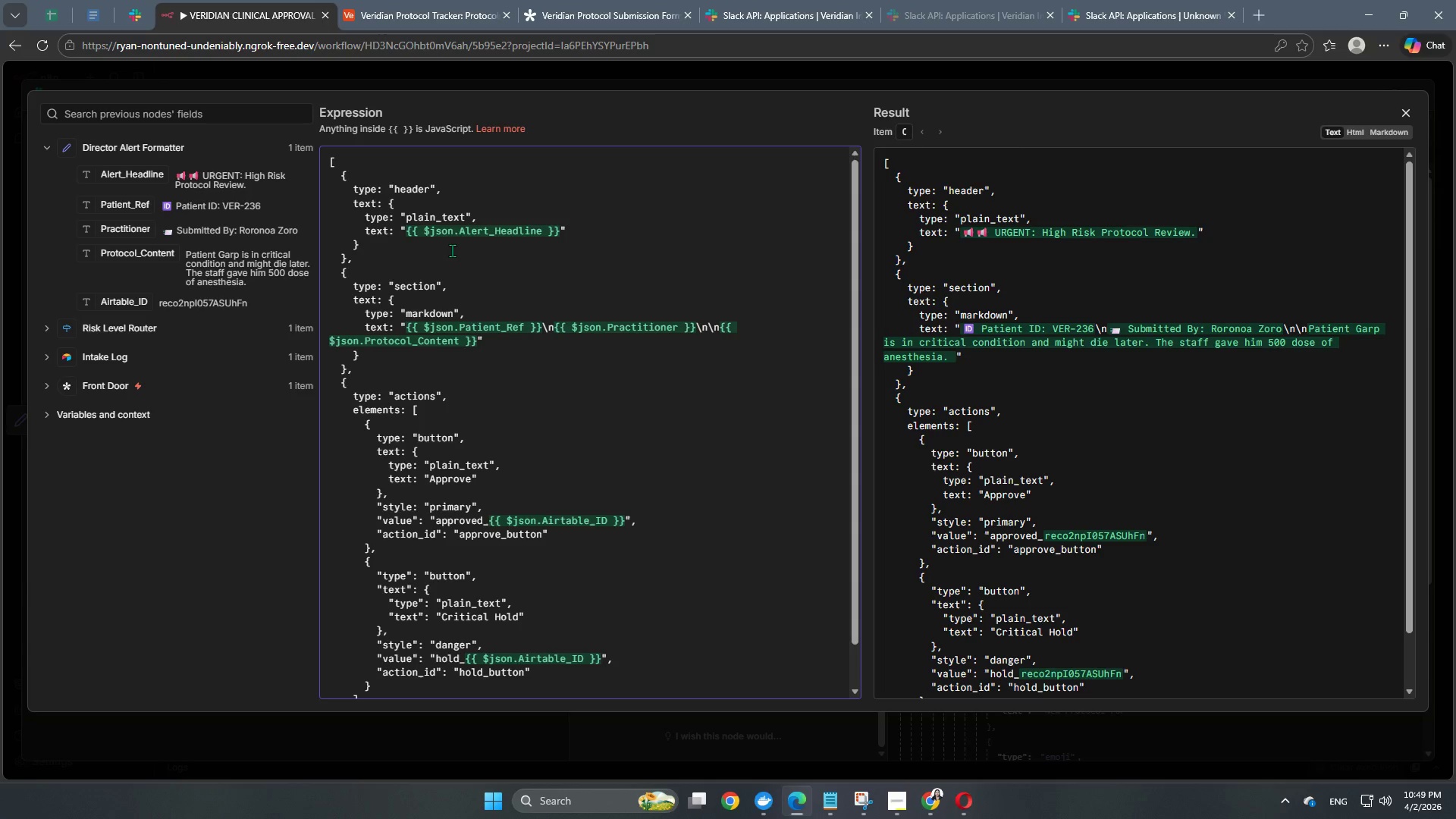 
key(ArrowLeft)
 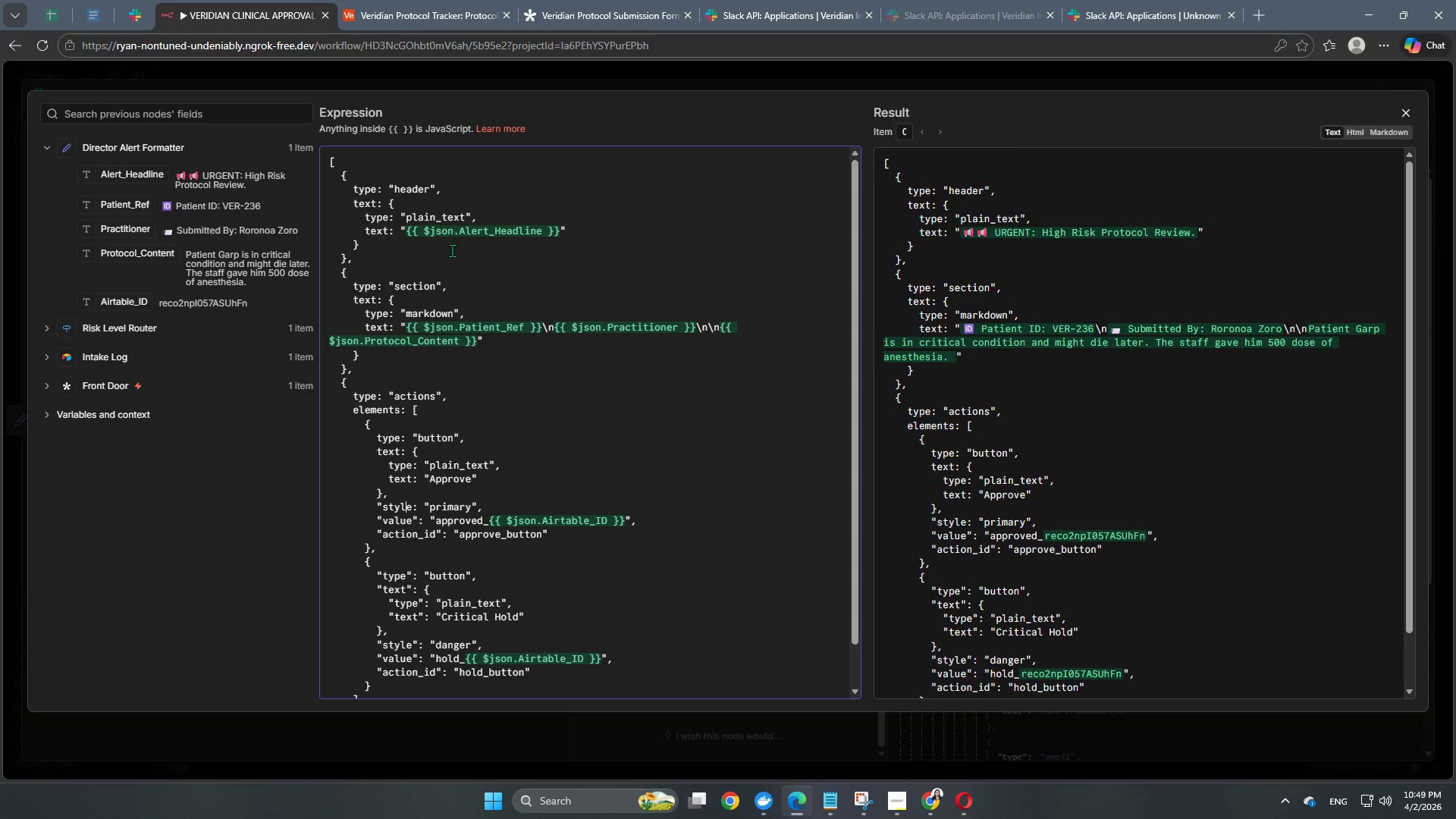 
key(ArrowLeft)
 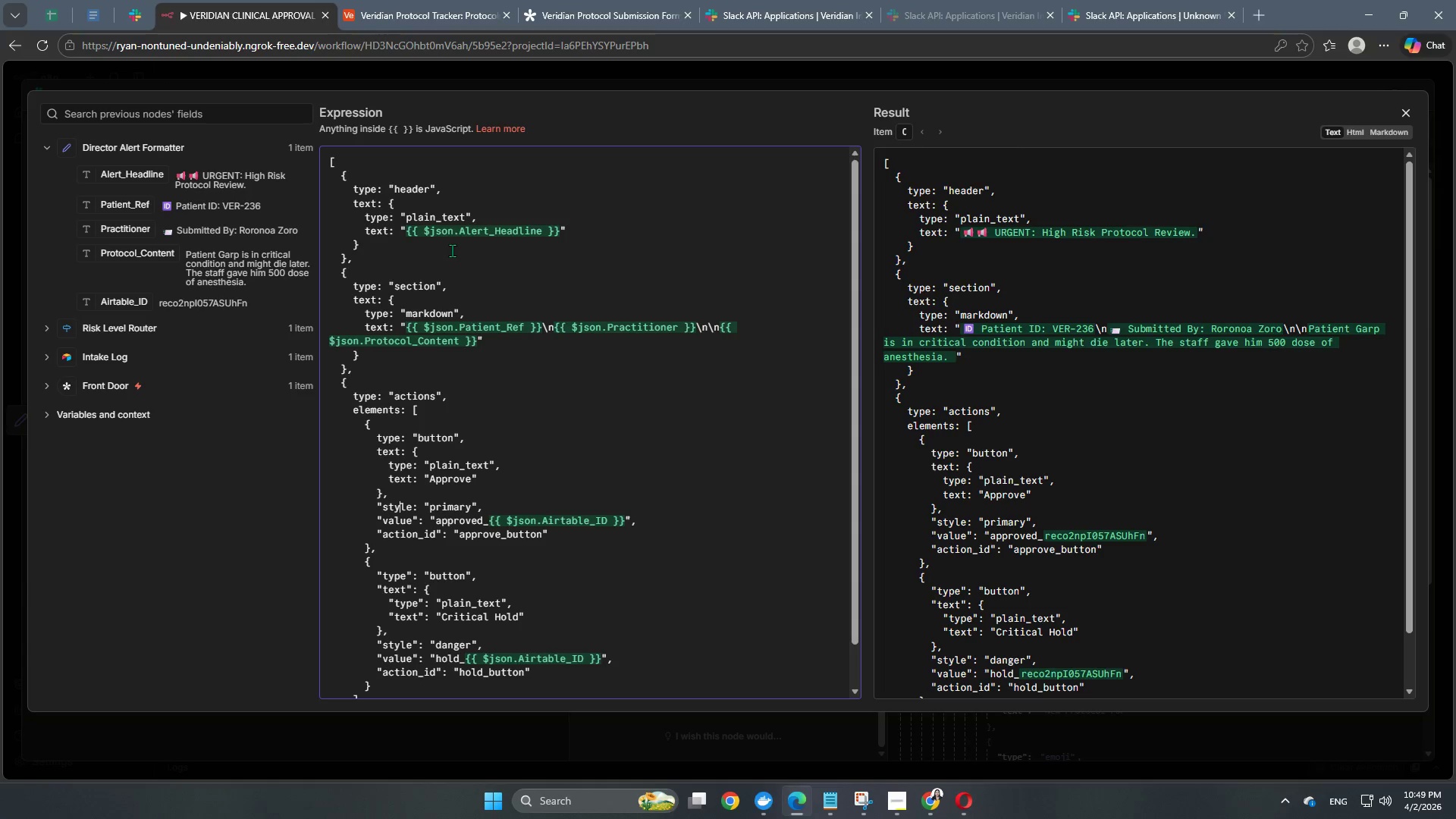 
key(ArrowLeft)
 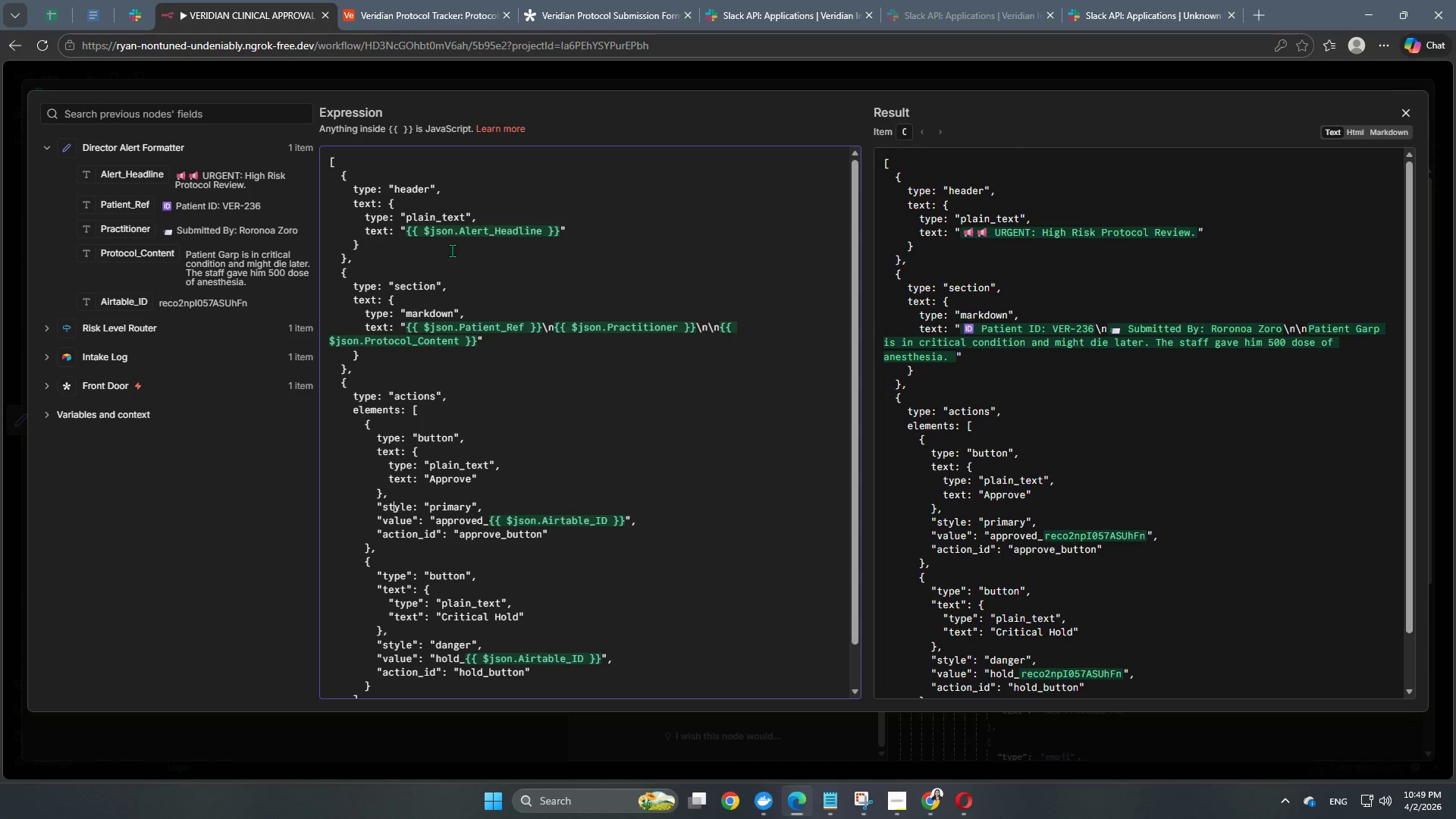 
key(ArrowLeft)
 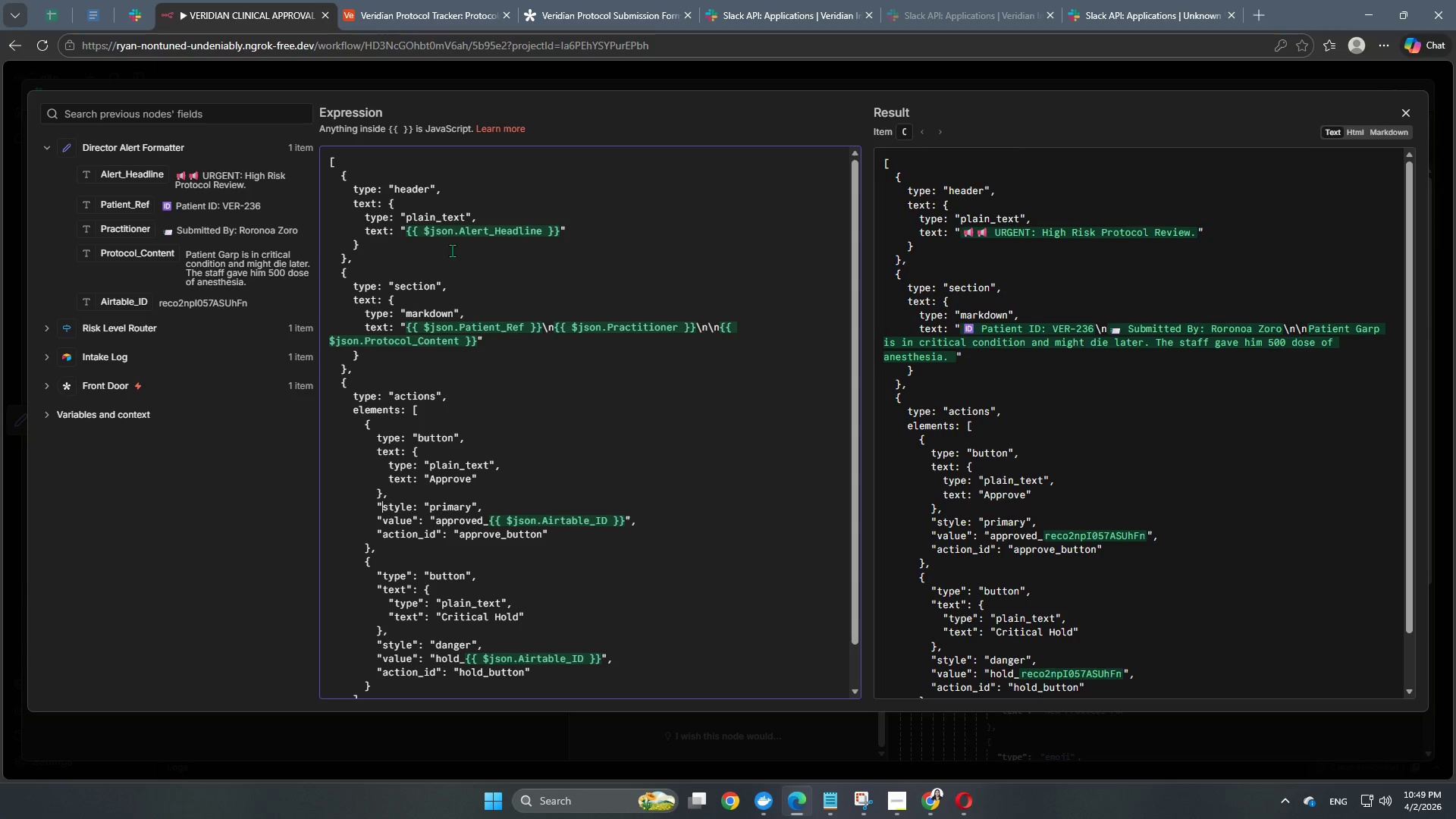 
key(ArrowLeft)
 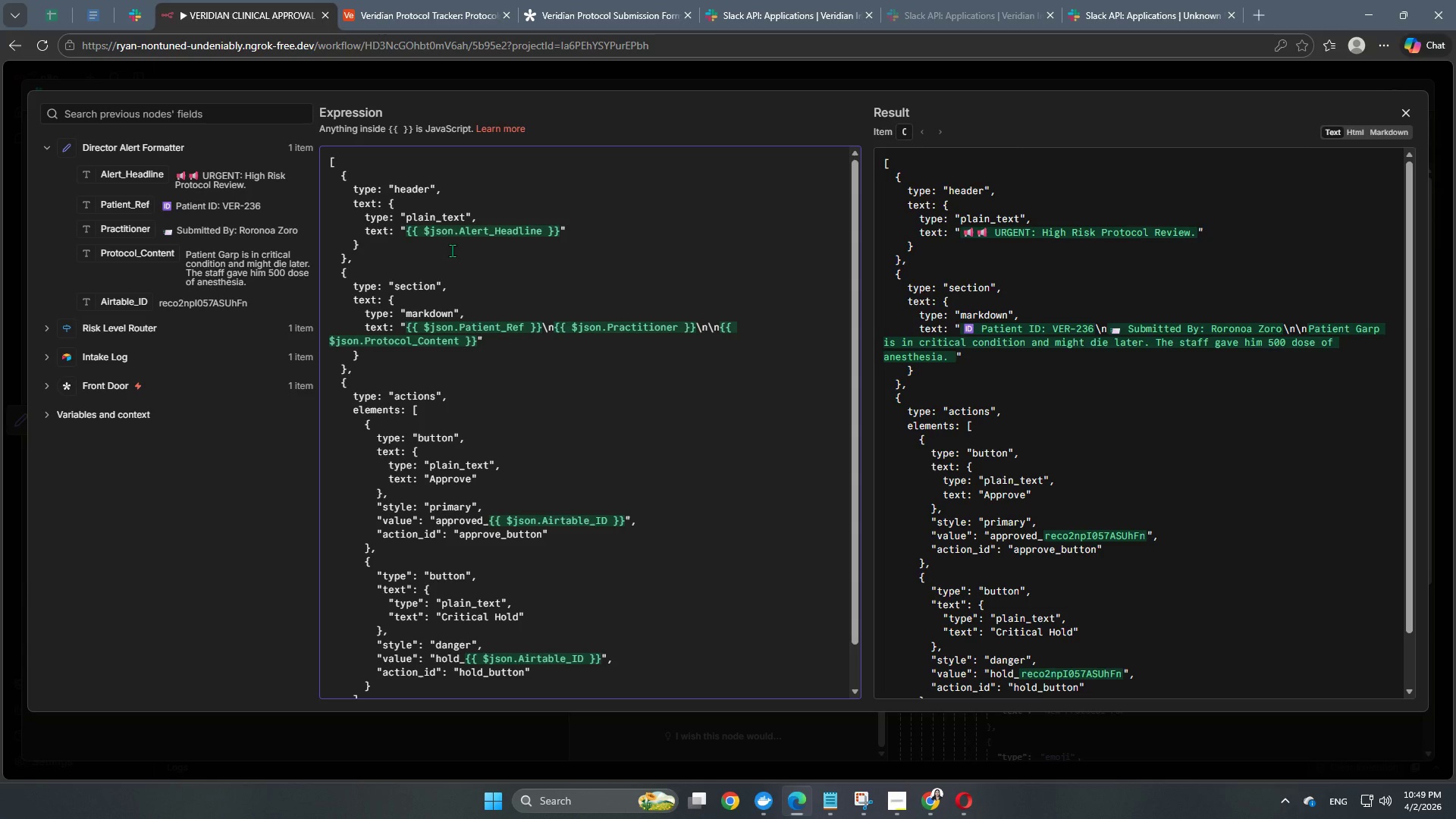 
key(Backspace)
 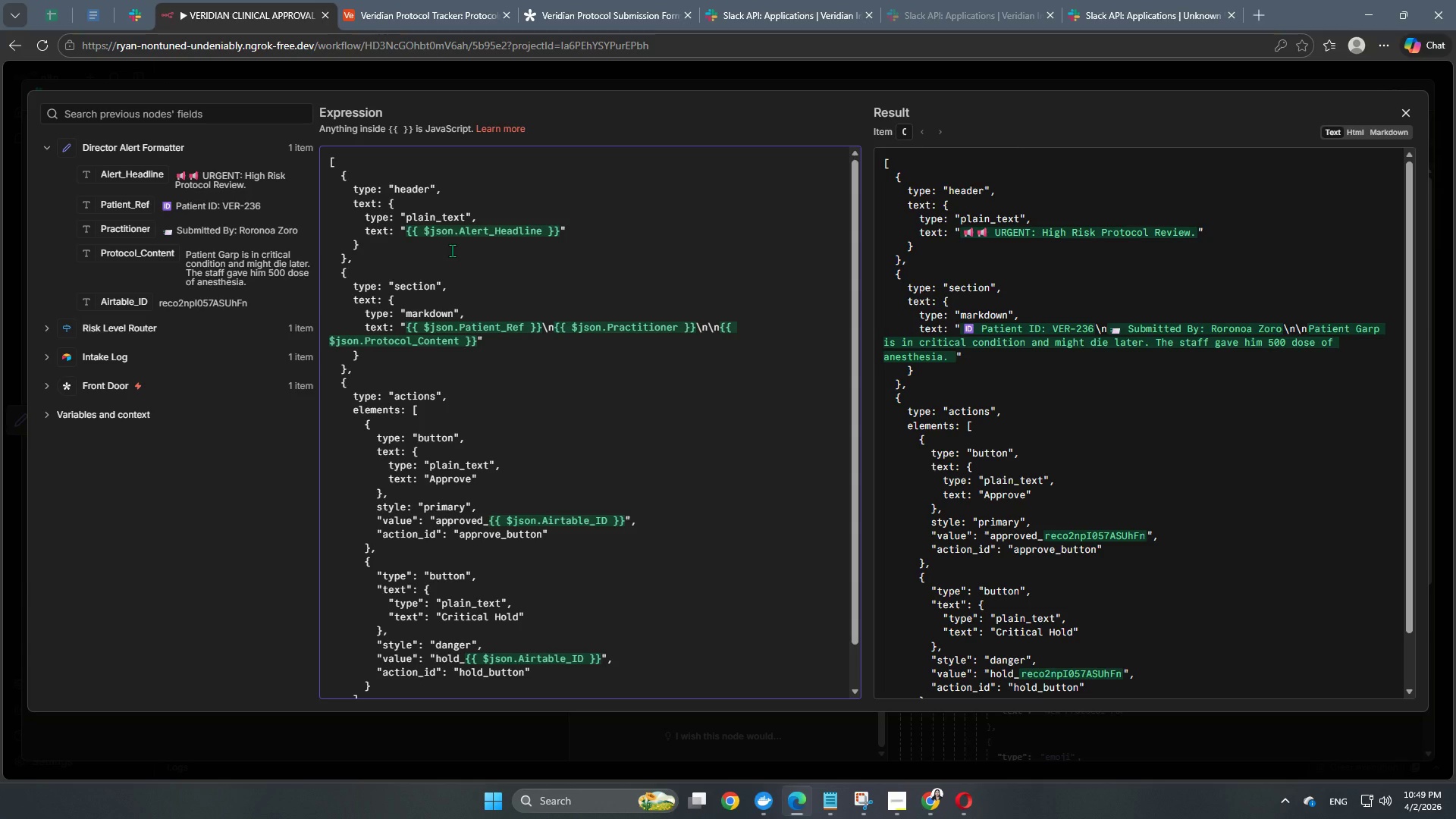 
wait(10.08)
 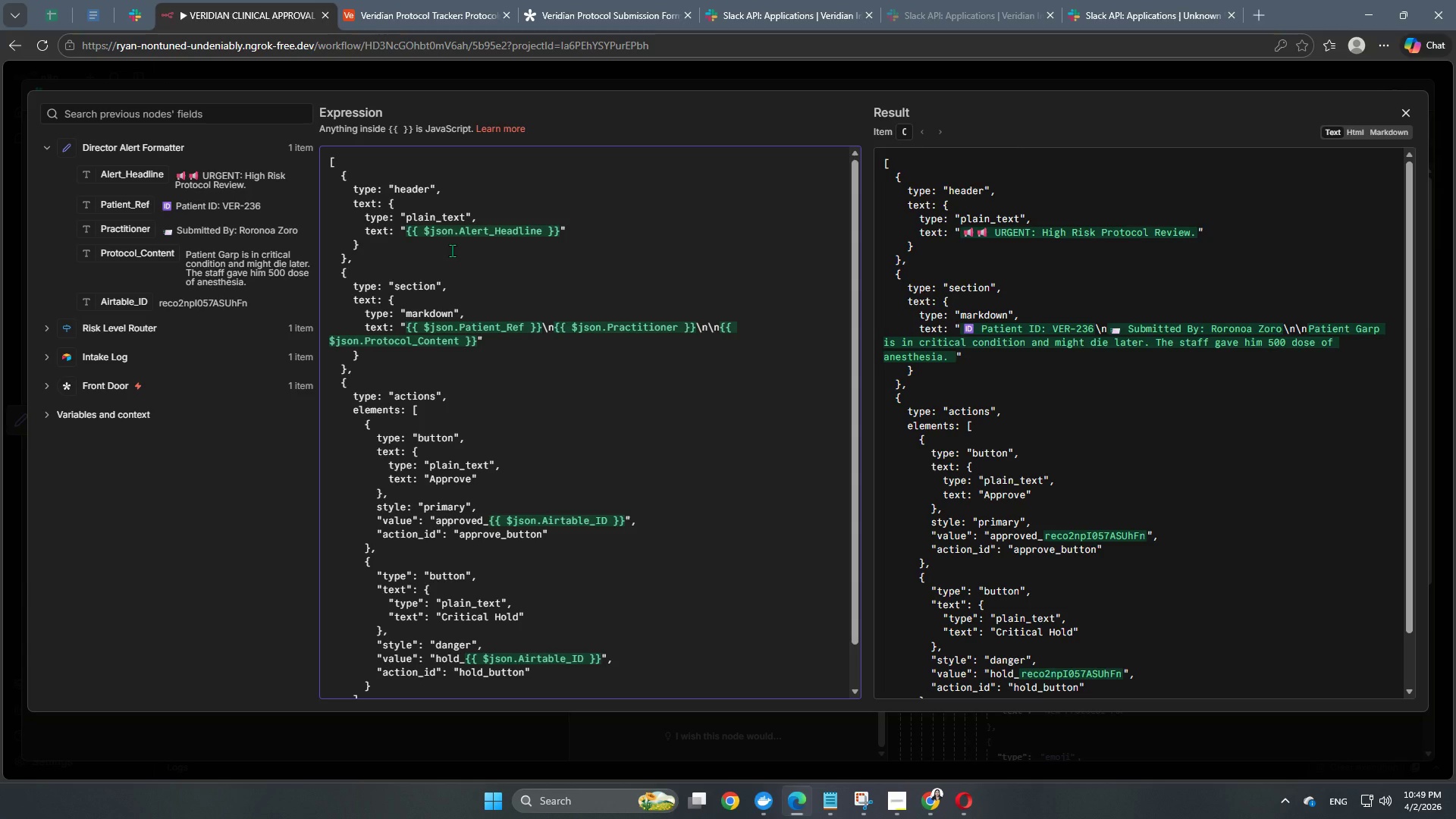 
key(ArrowDown)
 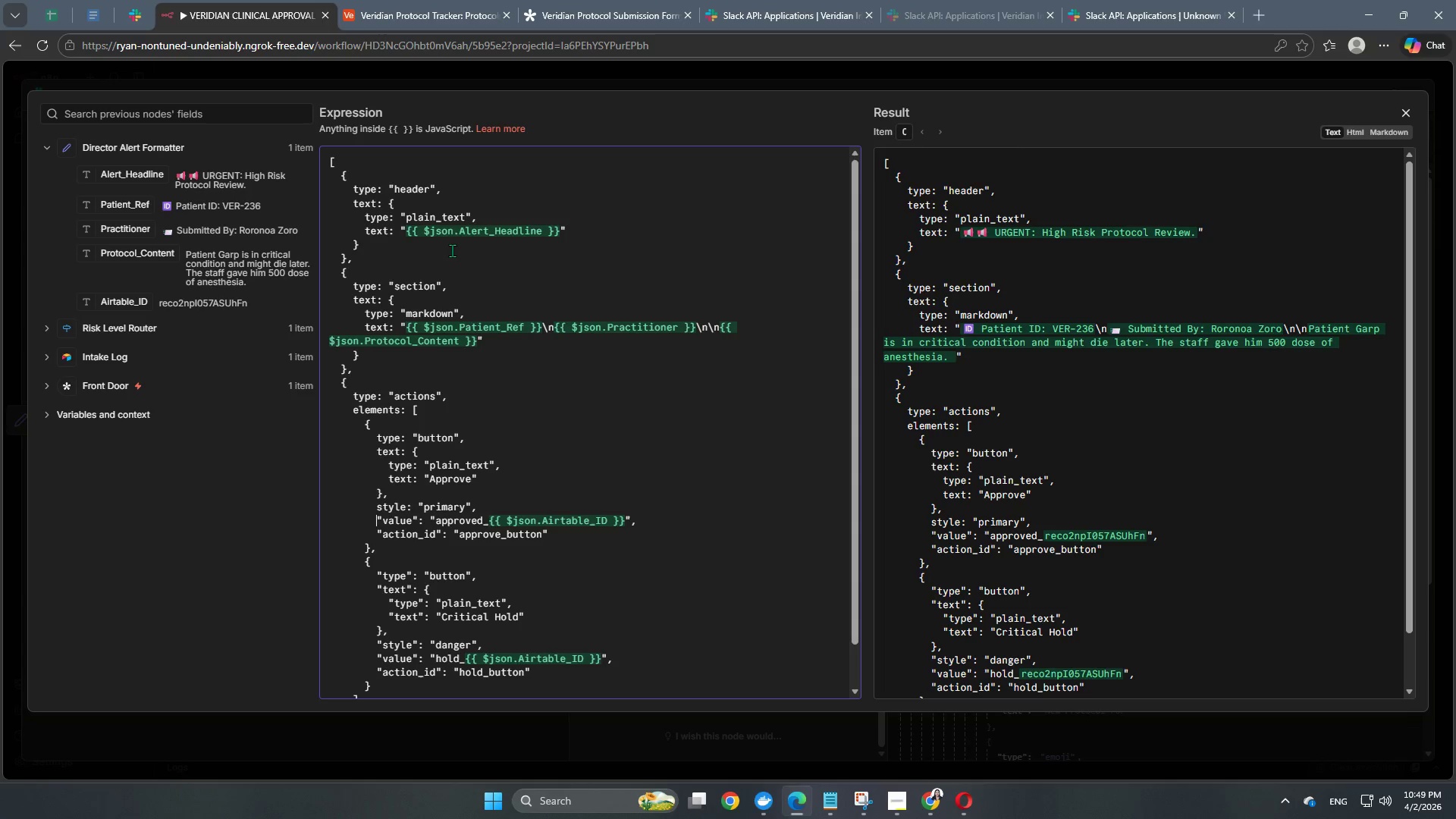 
key(ArrowRight)
 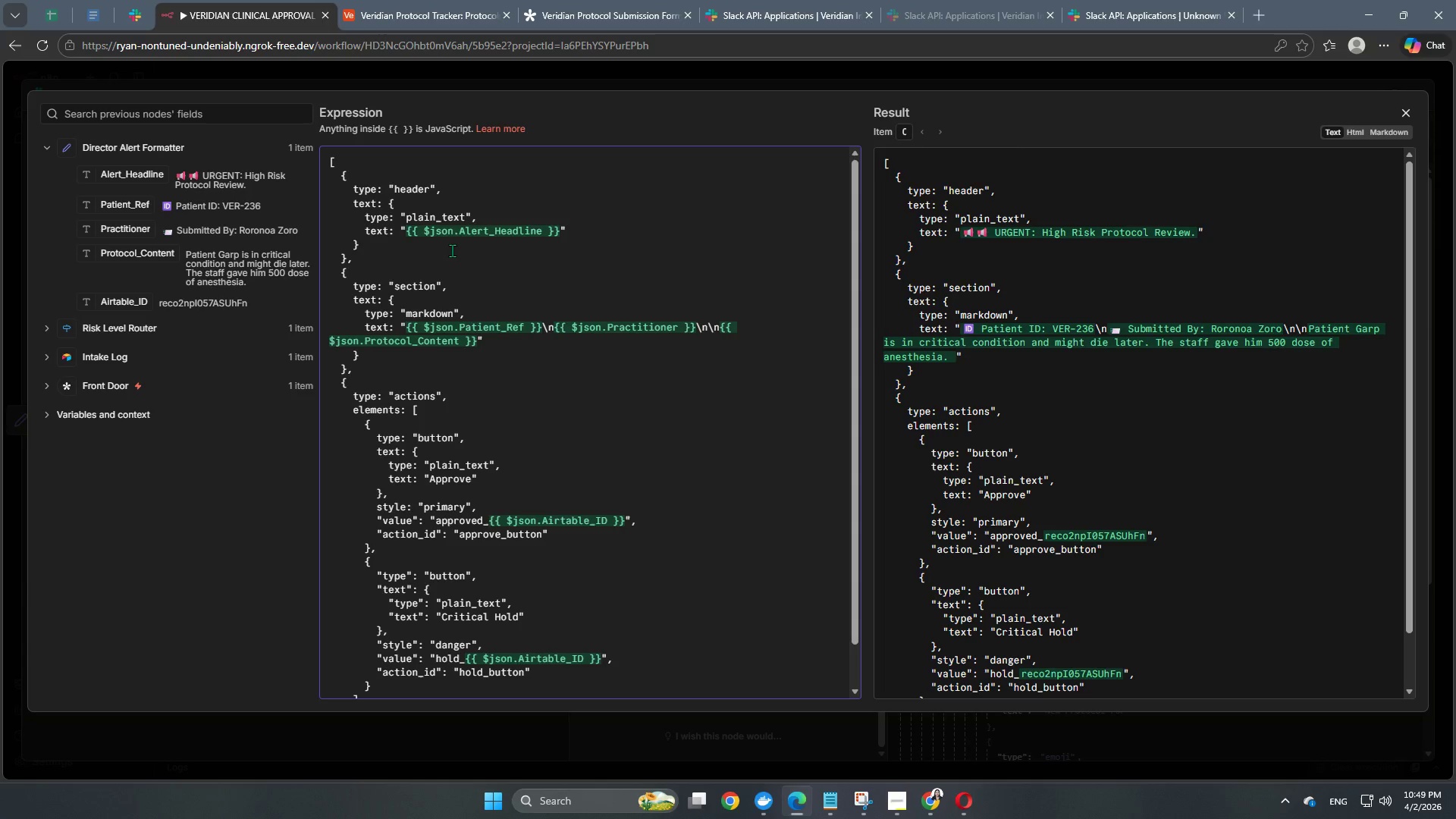 
key(Backspace)
 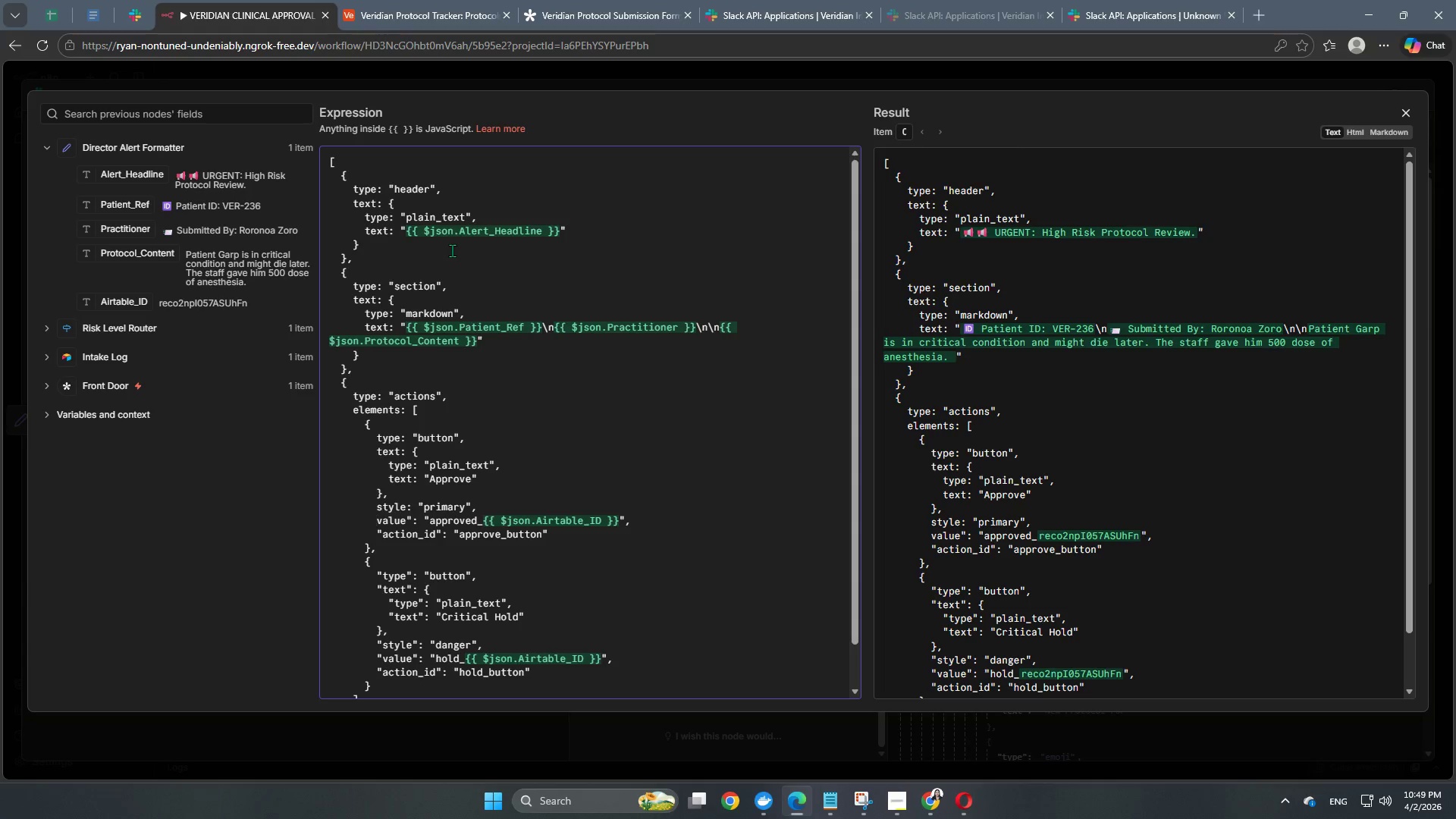 
key(ArrowRight)
 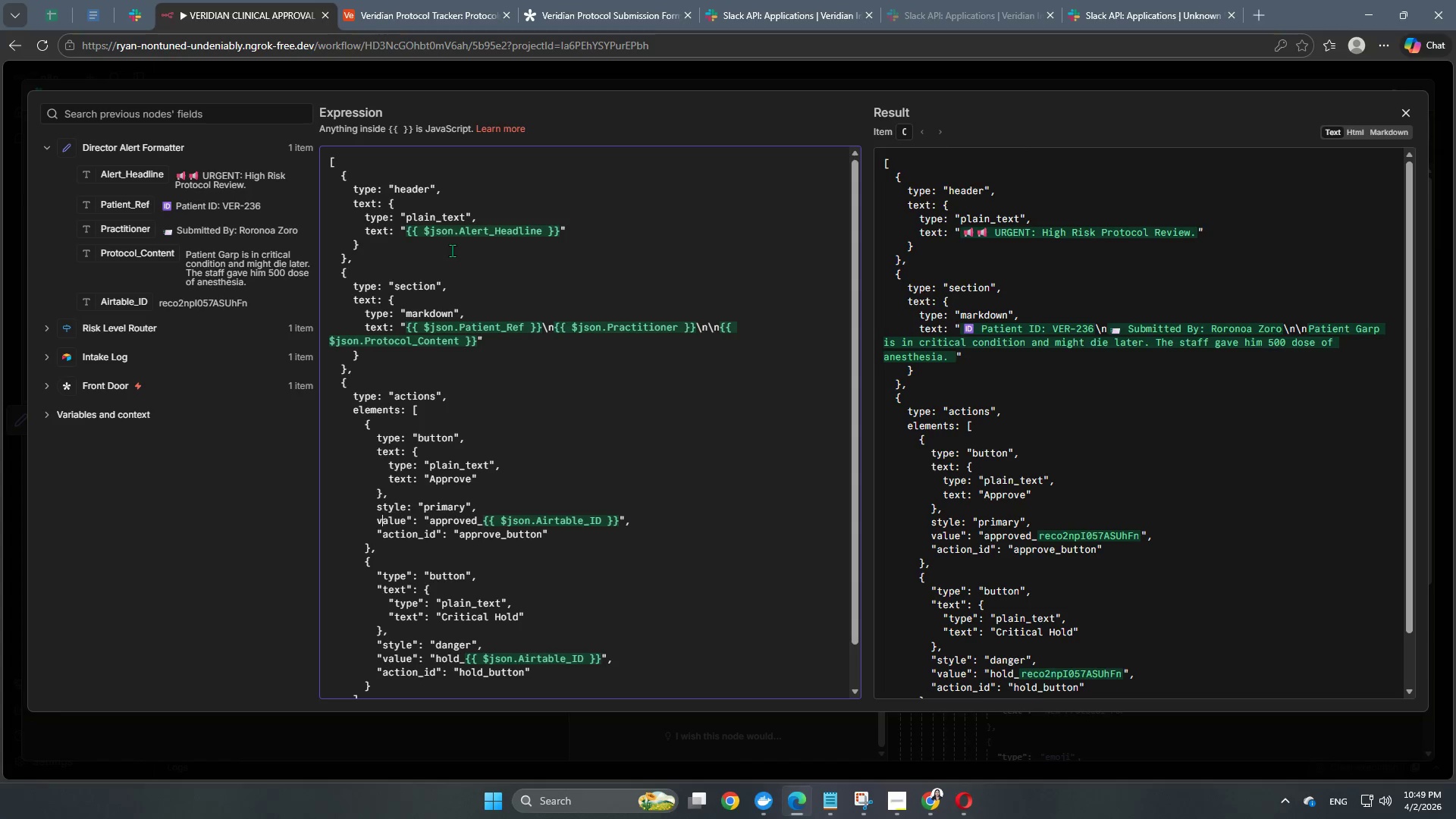 
key(ArrowRight)
 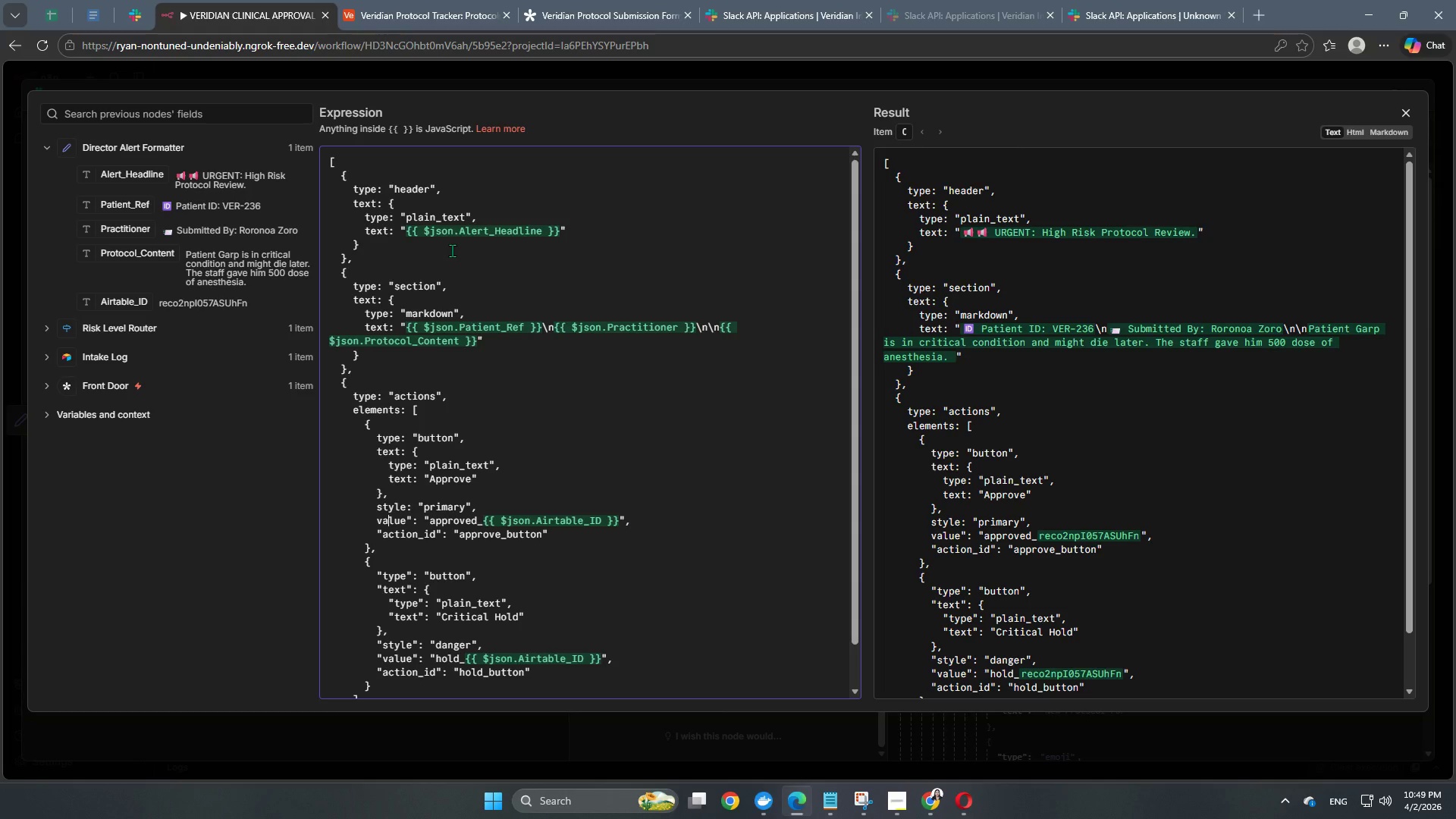 
key(ArrowRight)
 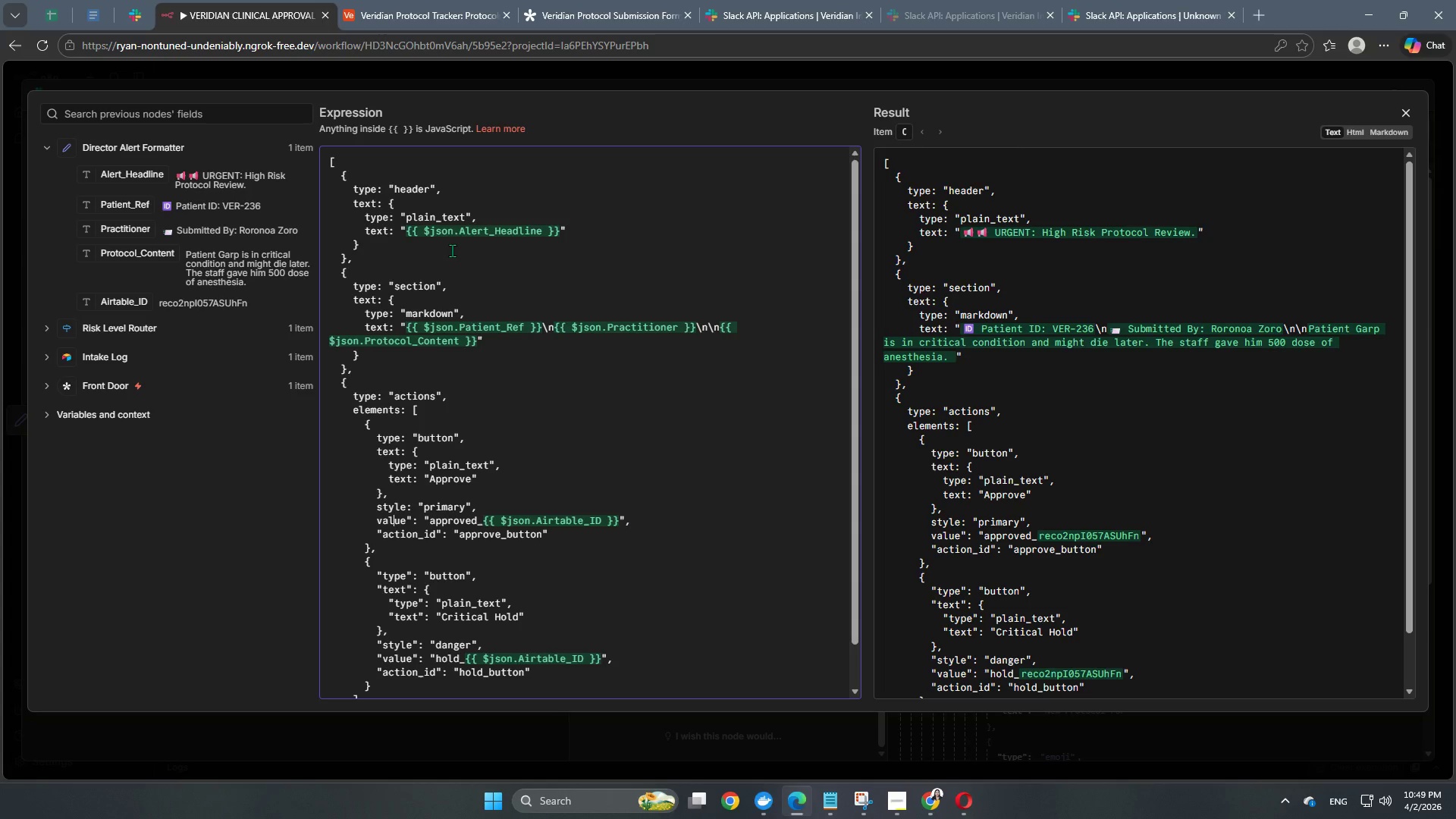 
key(ArrowRight)
 